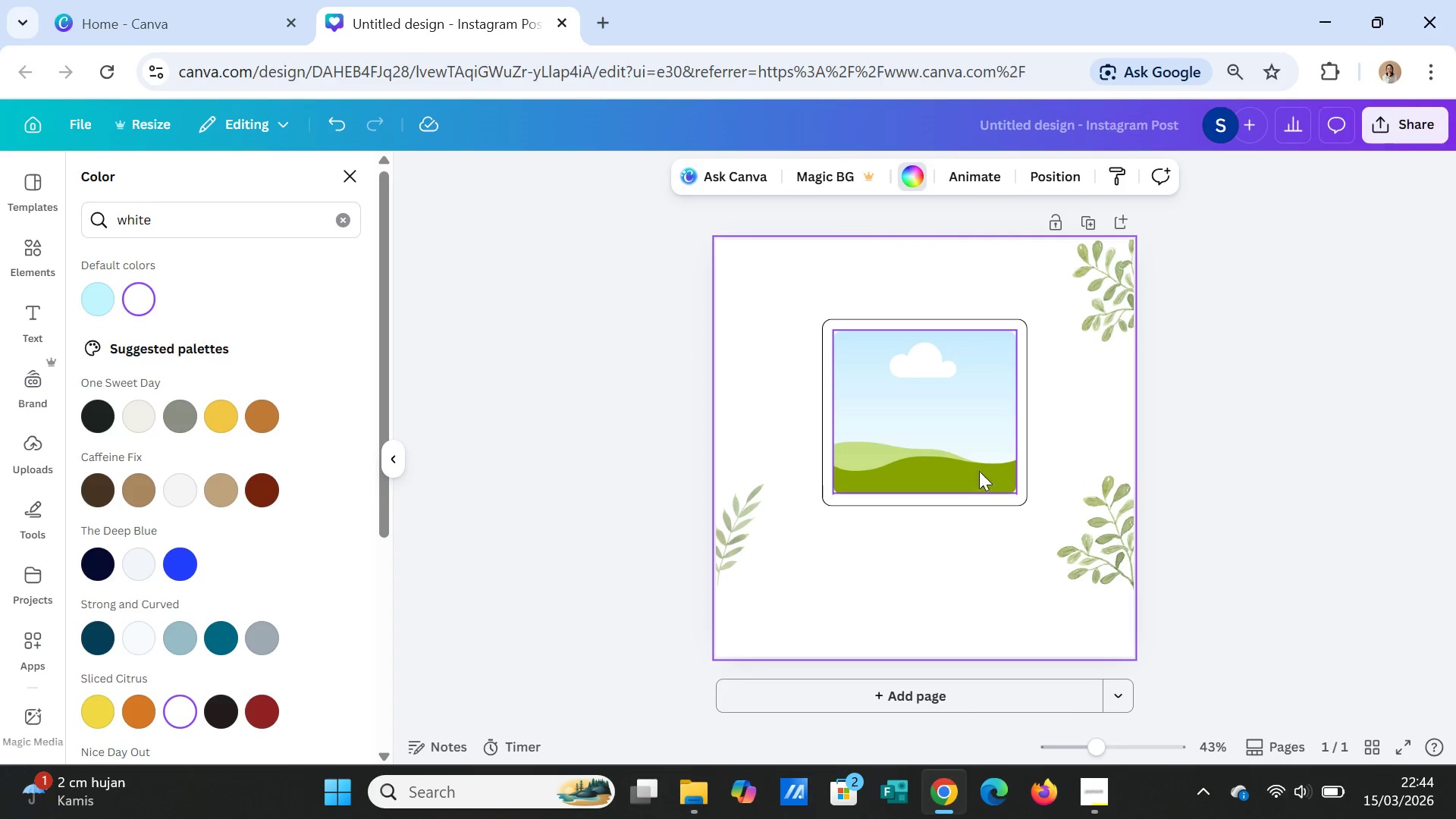 
left_click([974, 460])
 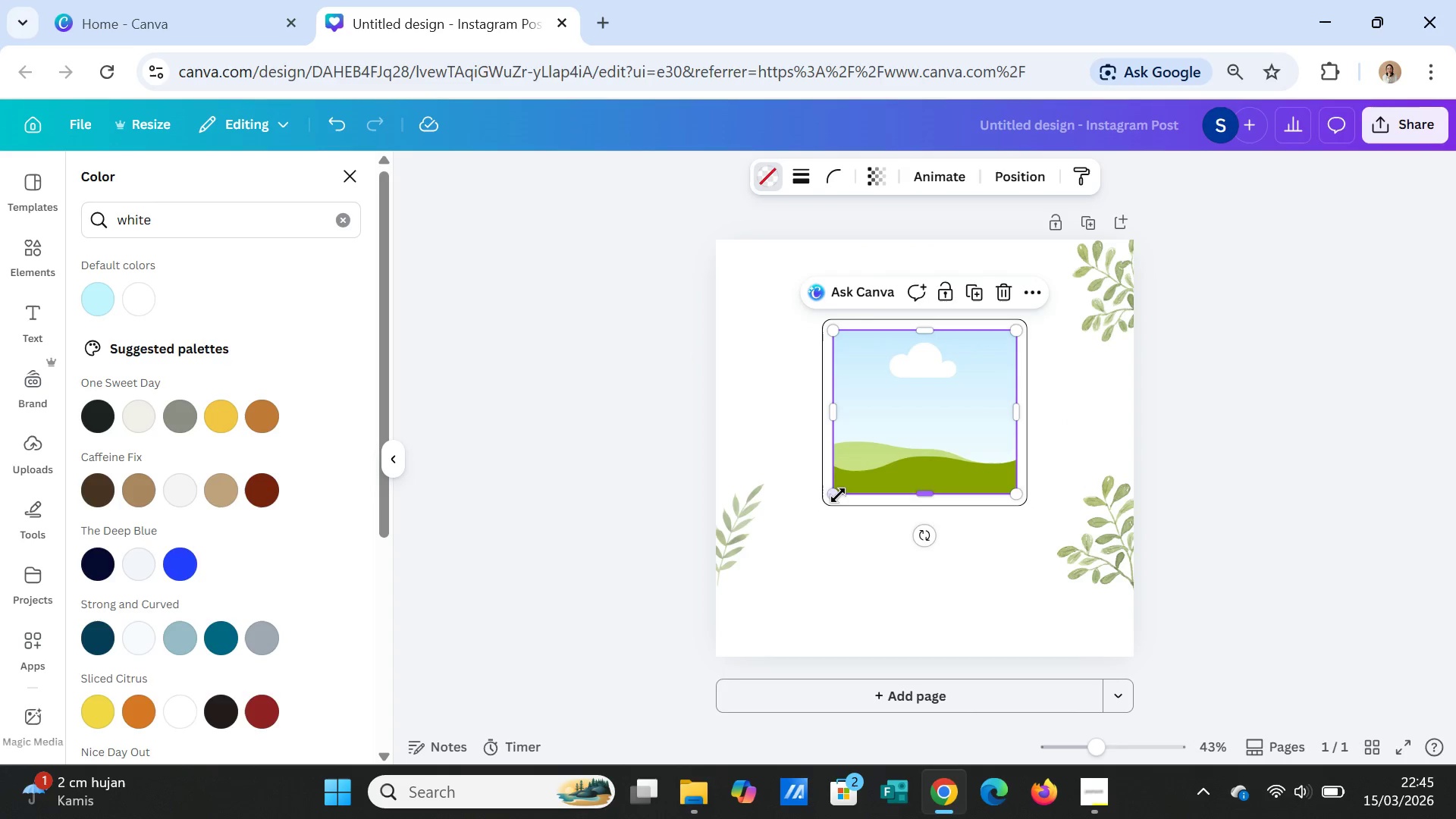 
left_click_drag(start_coordinate=[837, 496], to_coordinate=[833, 497])
 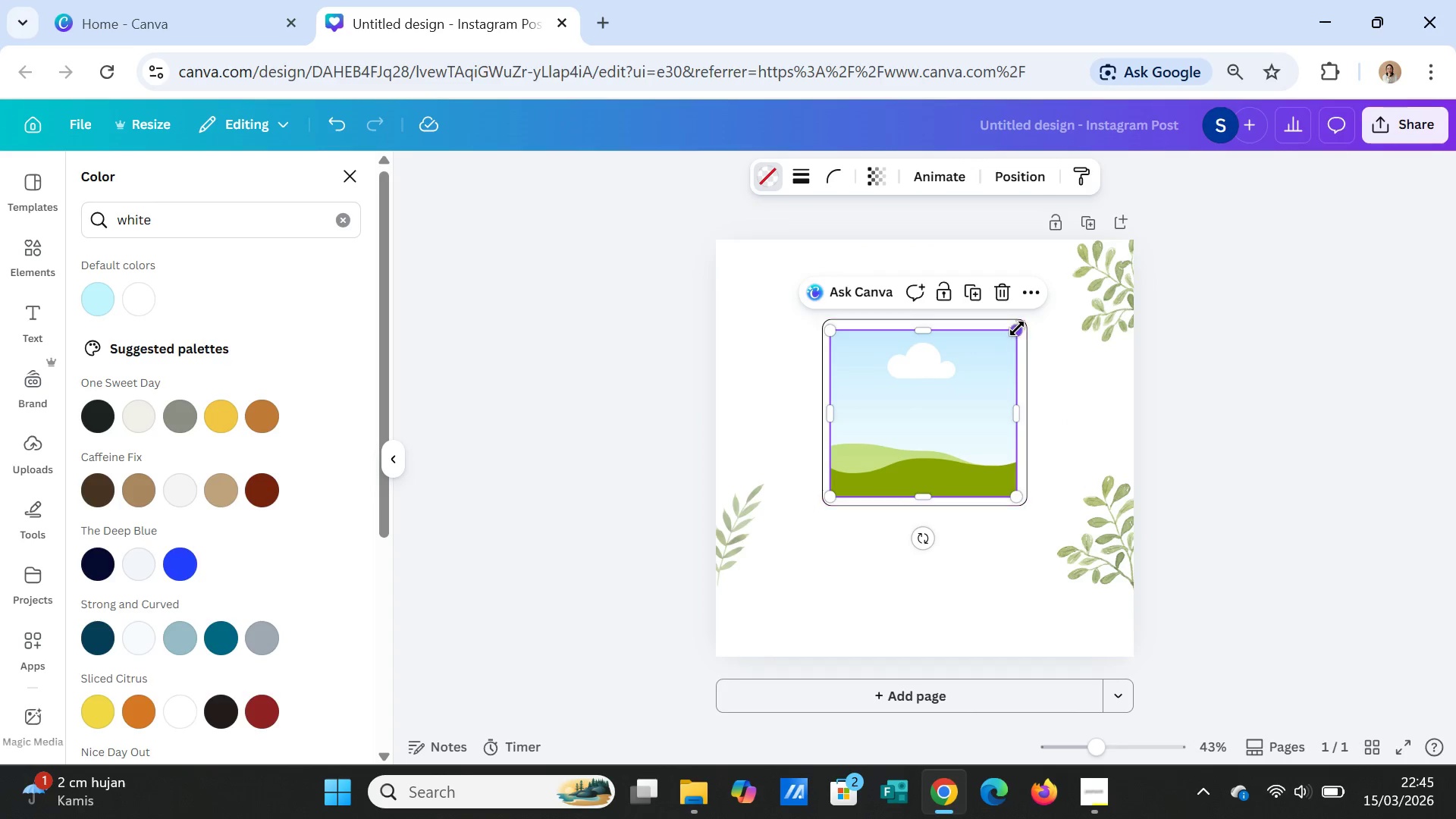 
left_click_drag(start_coordinate=[1016, 328], to_coordinate=[1018, 323])
 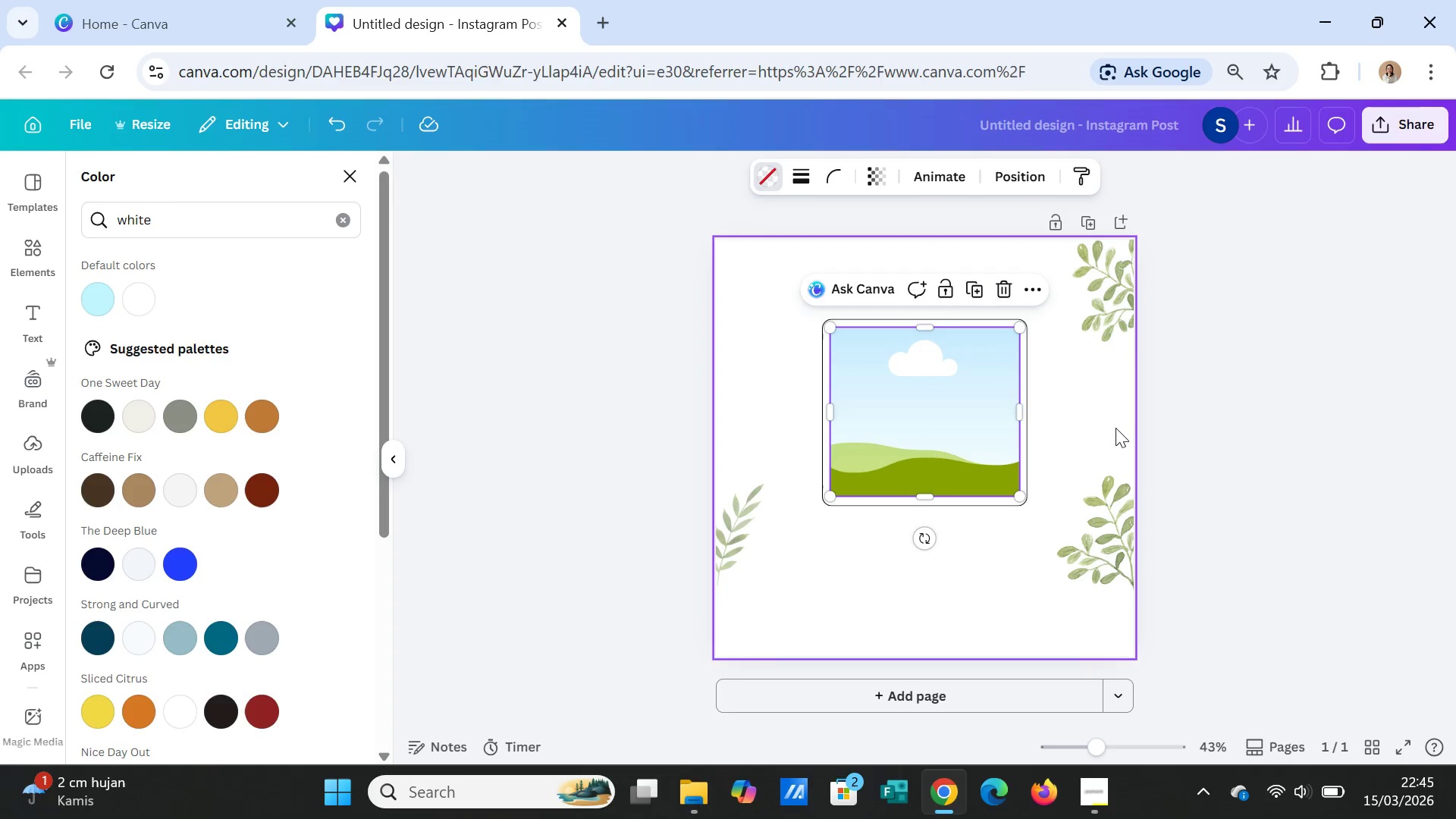 
left_click([1116, 428])
 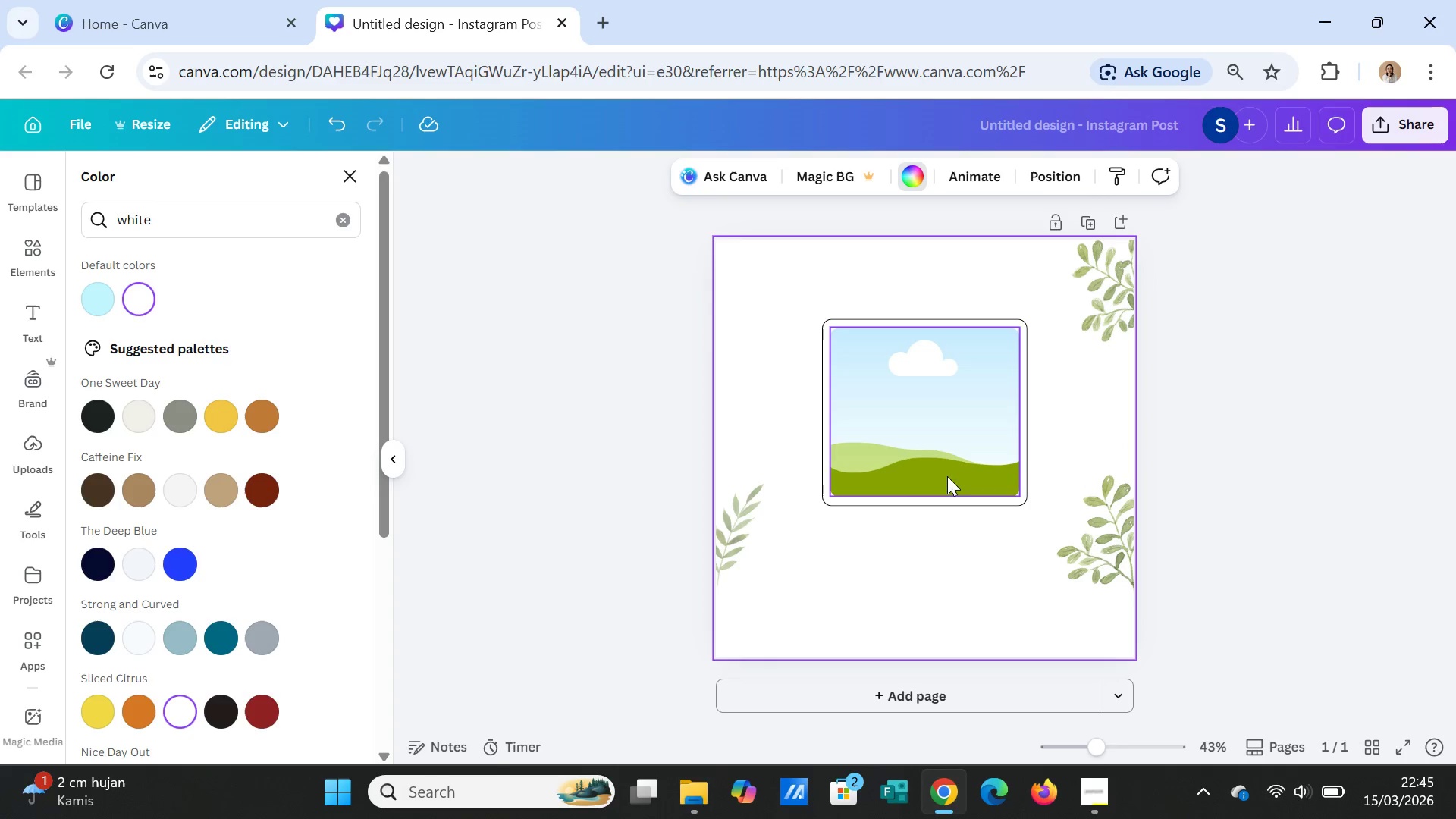 
left_click([931, 465])
 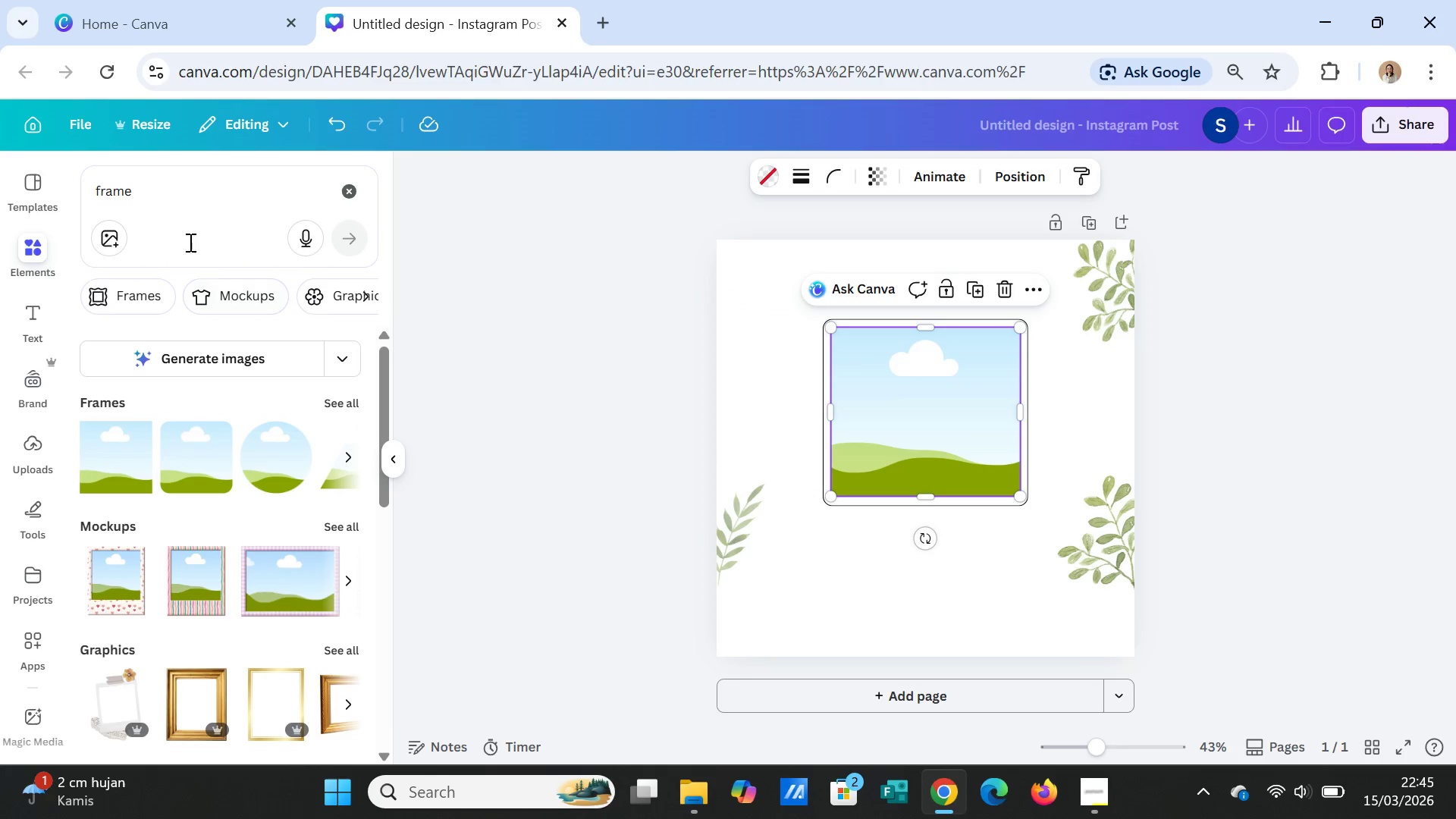 
double_click([175, 196])
 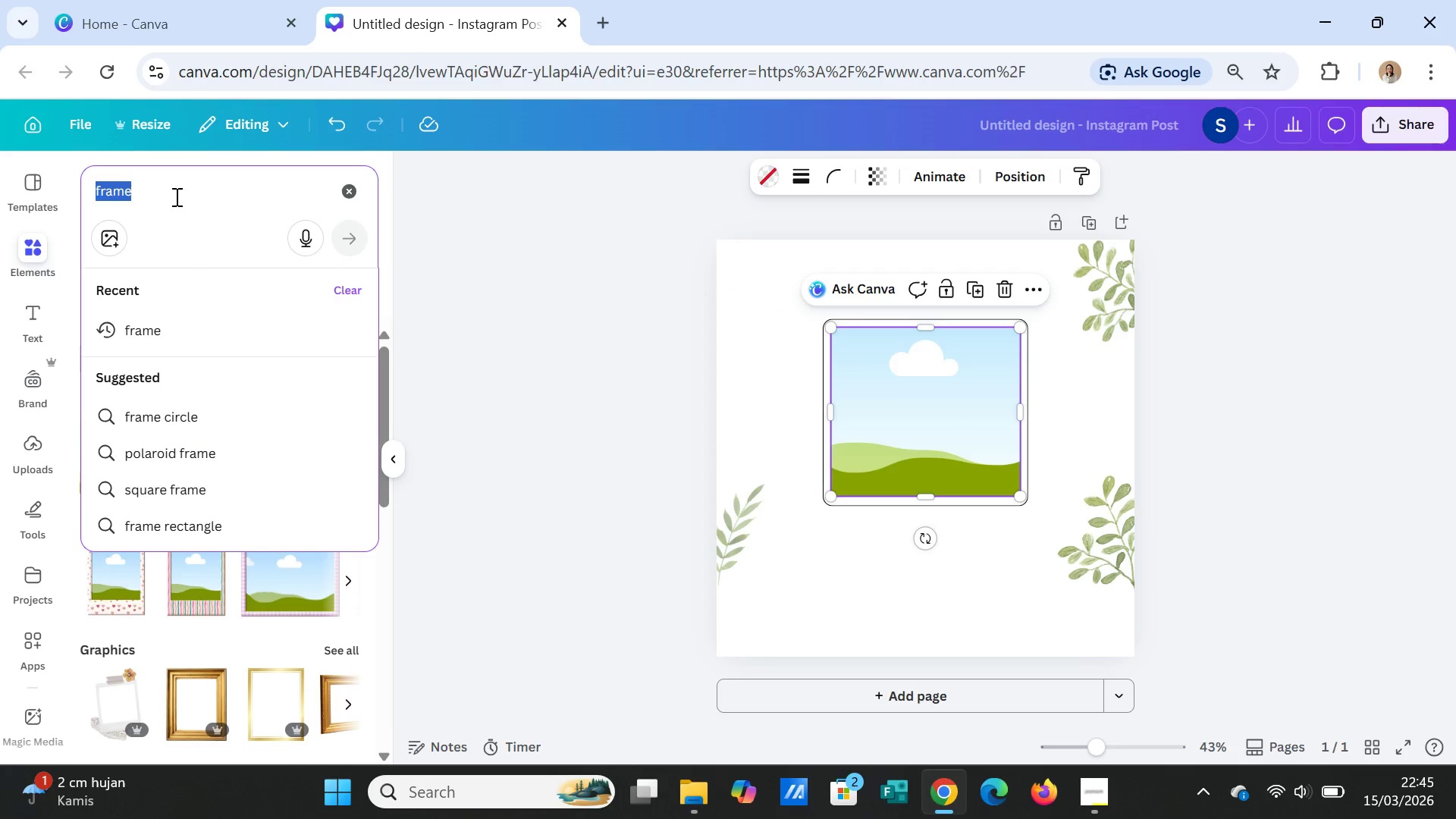 
triple_click([175, 196])
 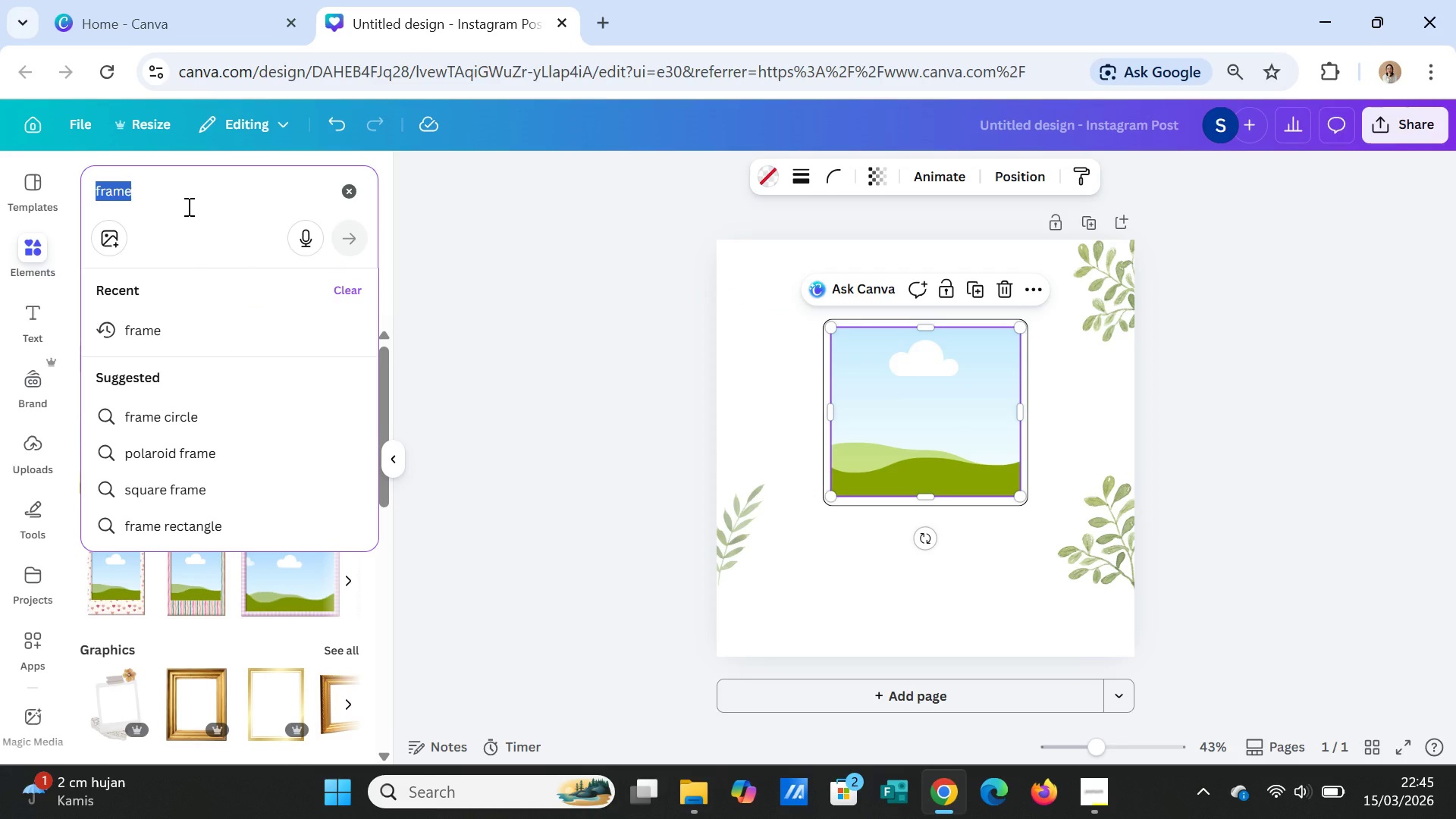 
type(brger)
 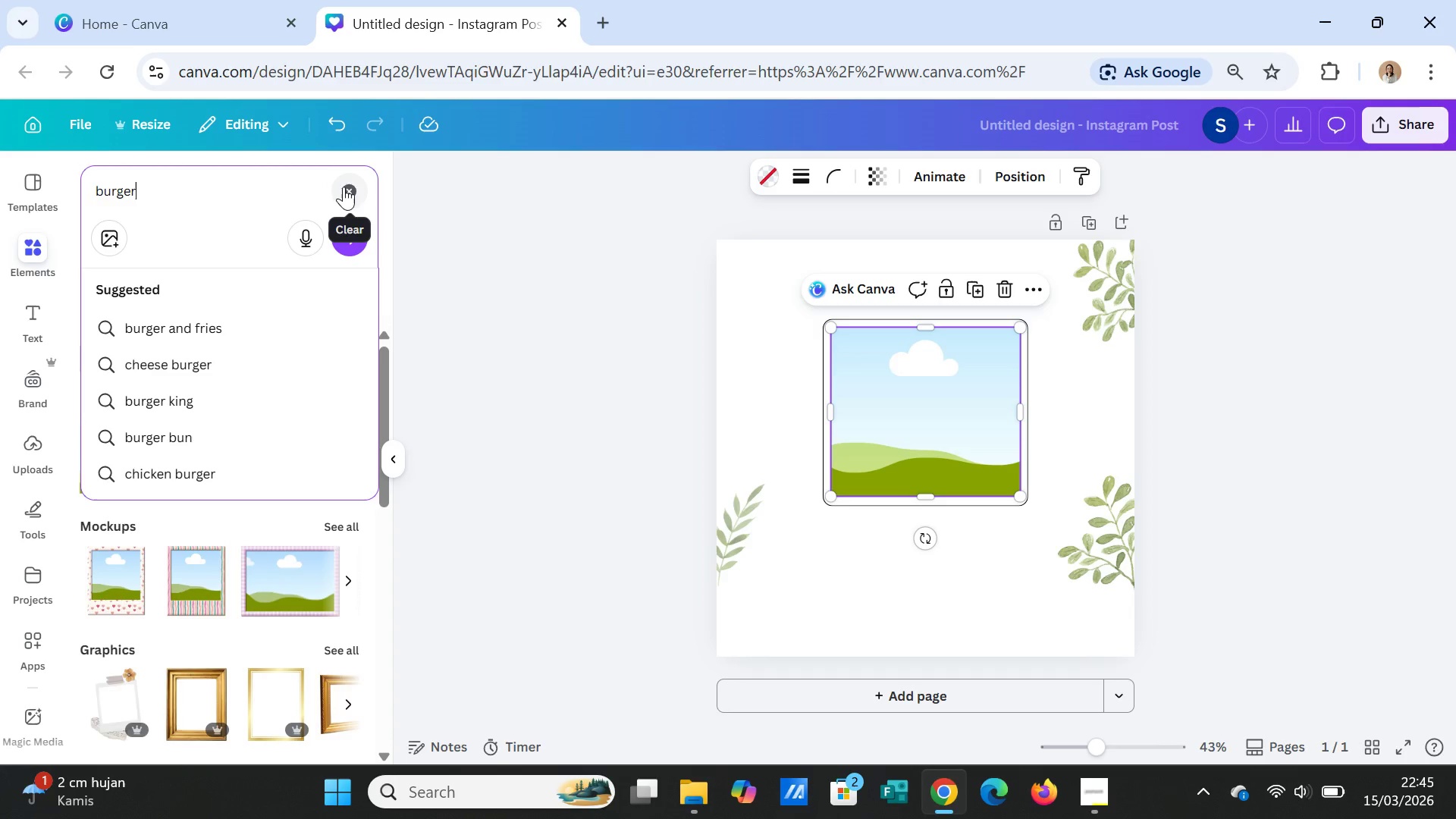 
left_click([348, 186])
 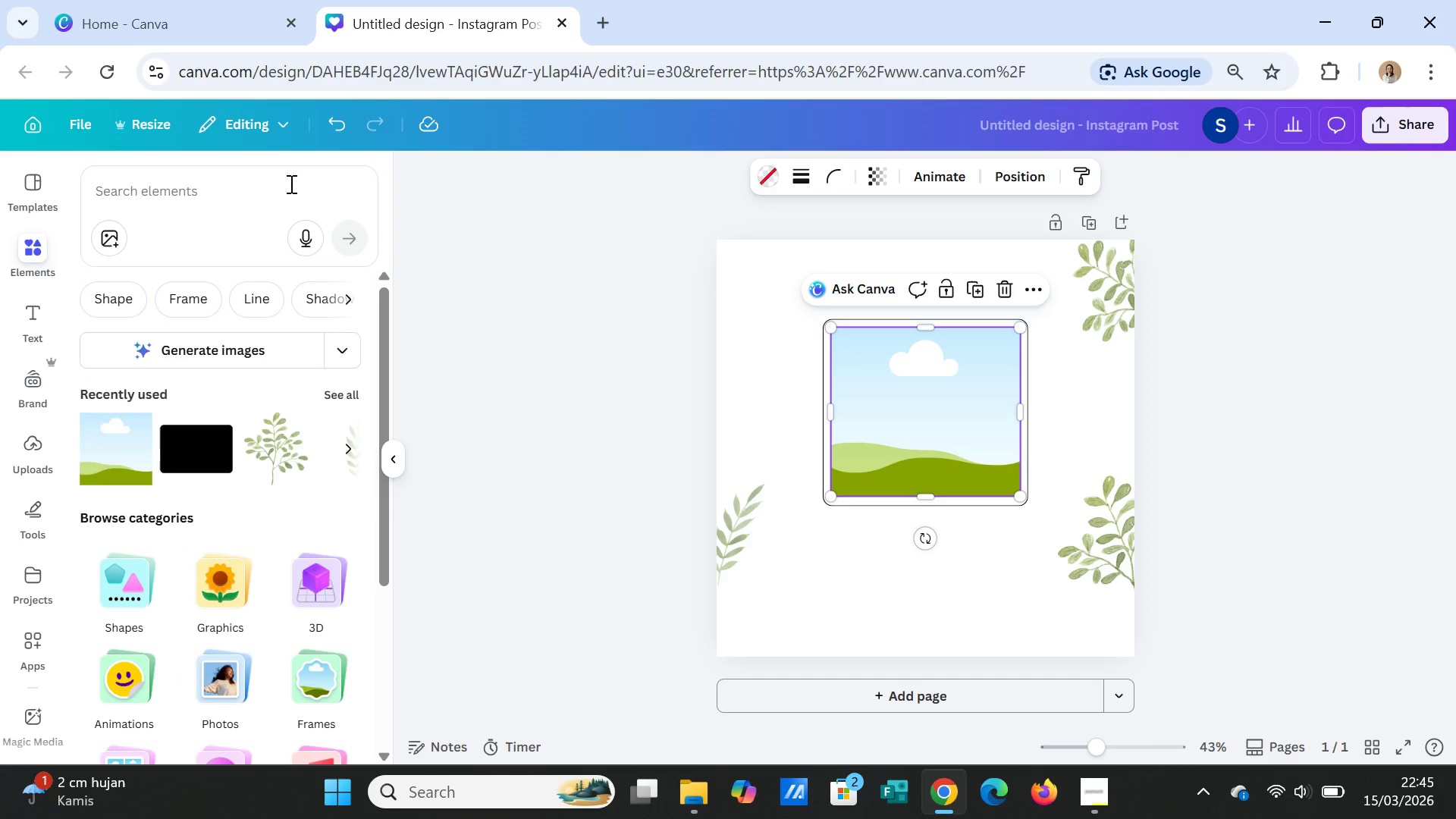 
left_click([246, 183])
 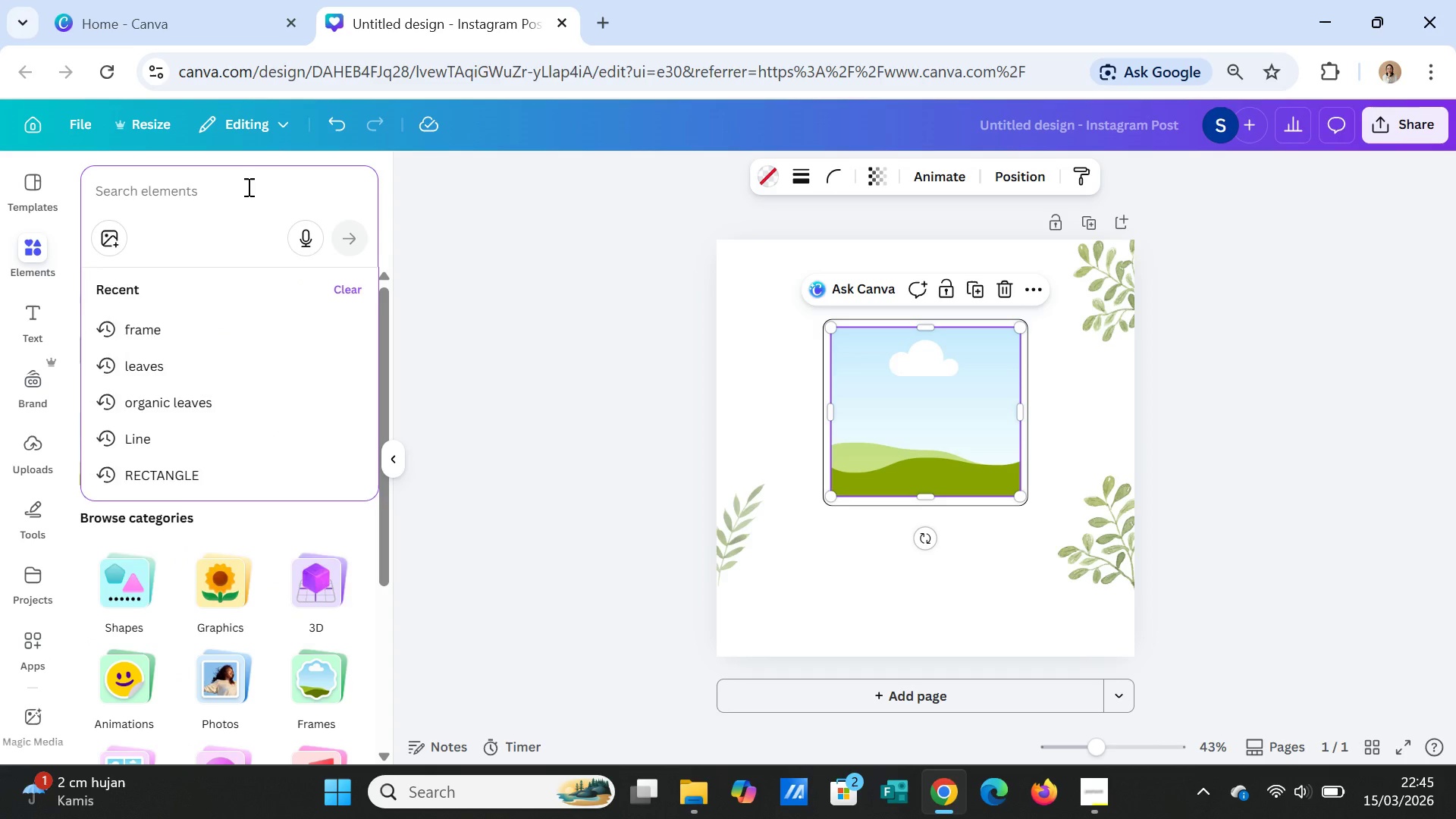 
type(burger)
 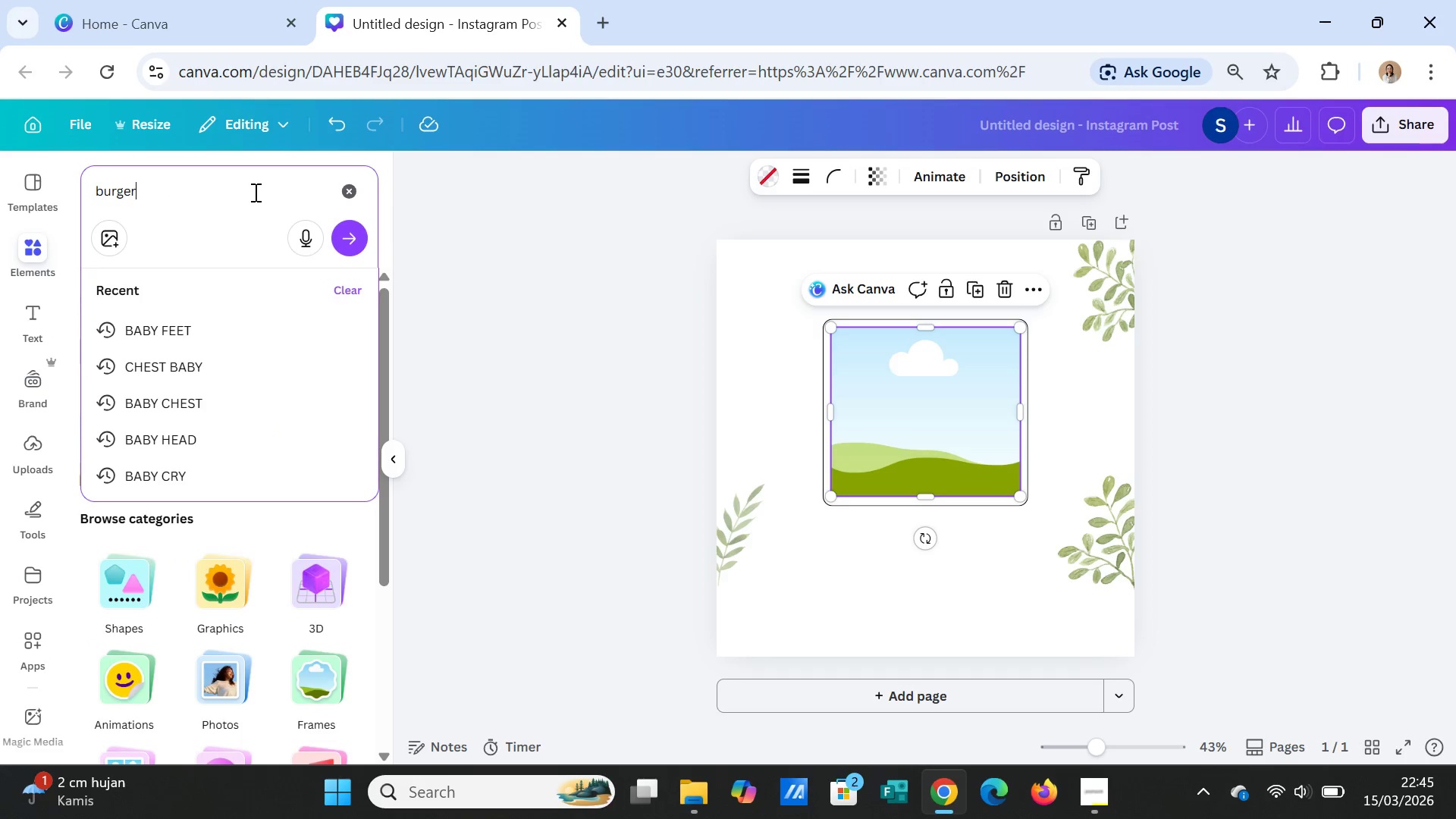 
key(Enter)
 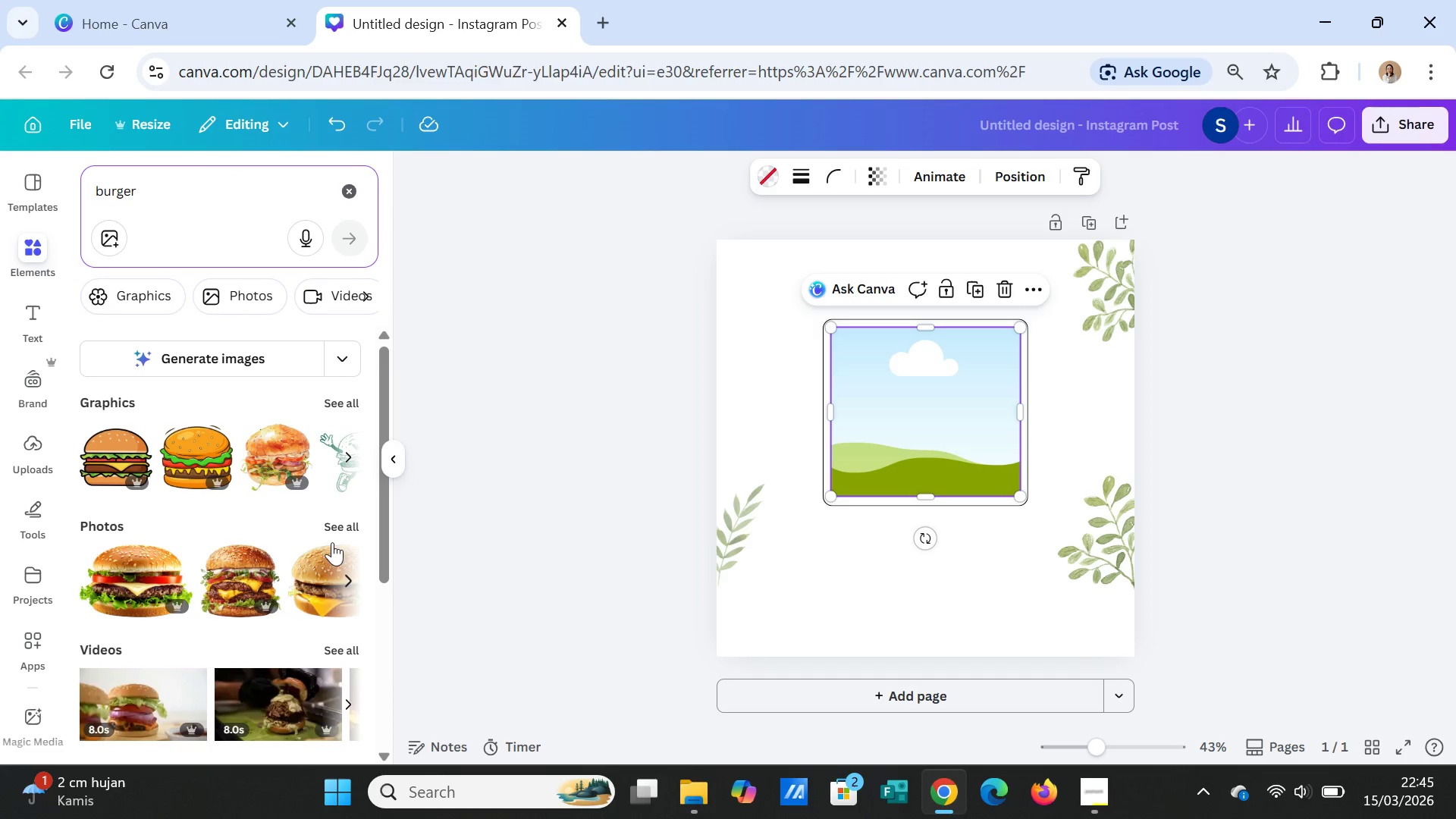 
left_click([328, 520])
 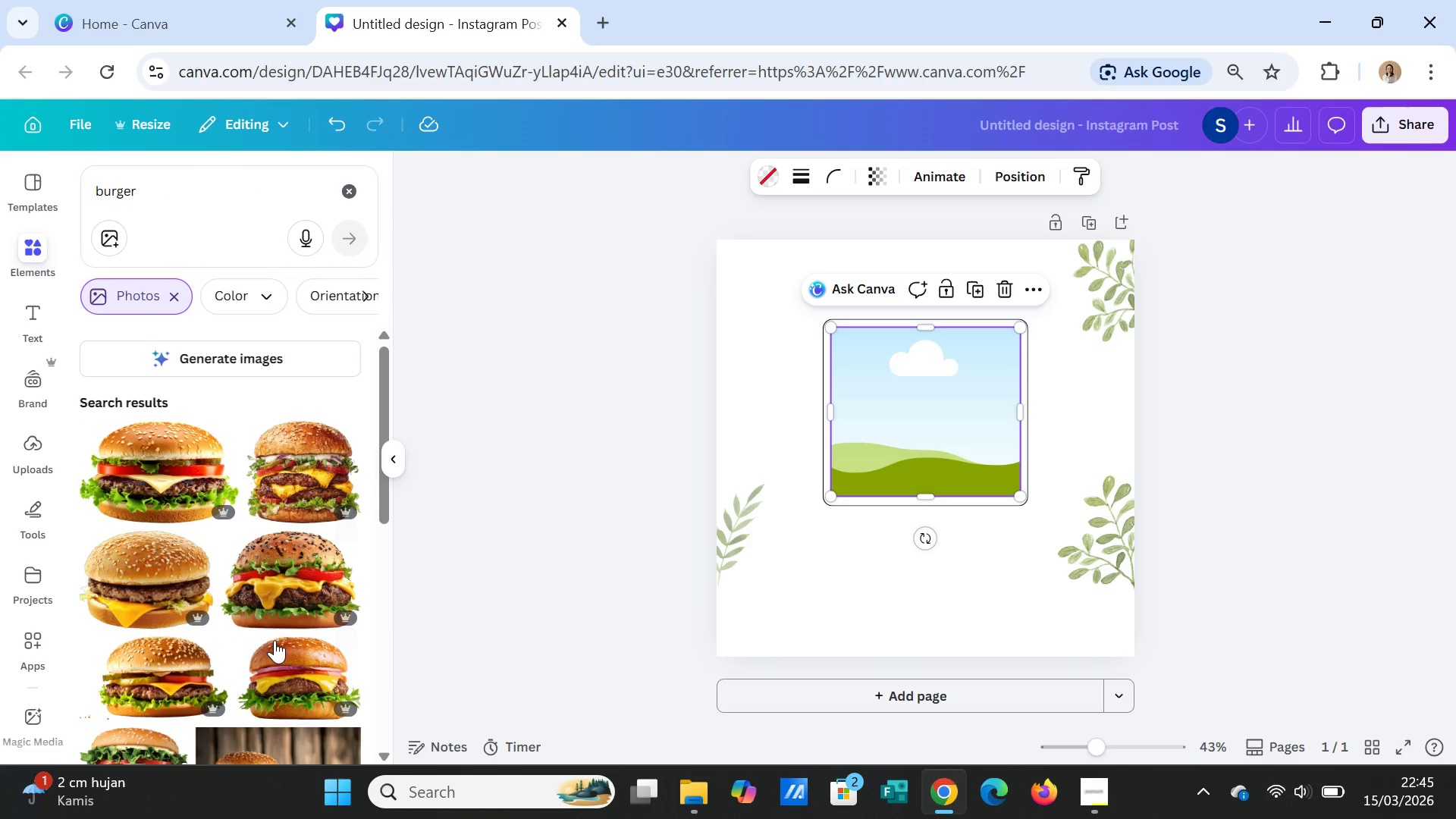 
scroll: coordinate [279, 626], scroll_direction: down, amount: 4.0
 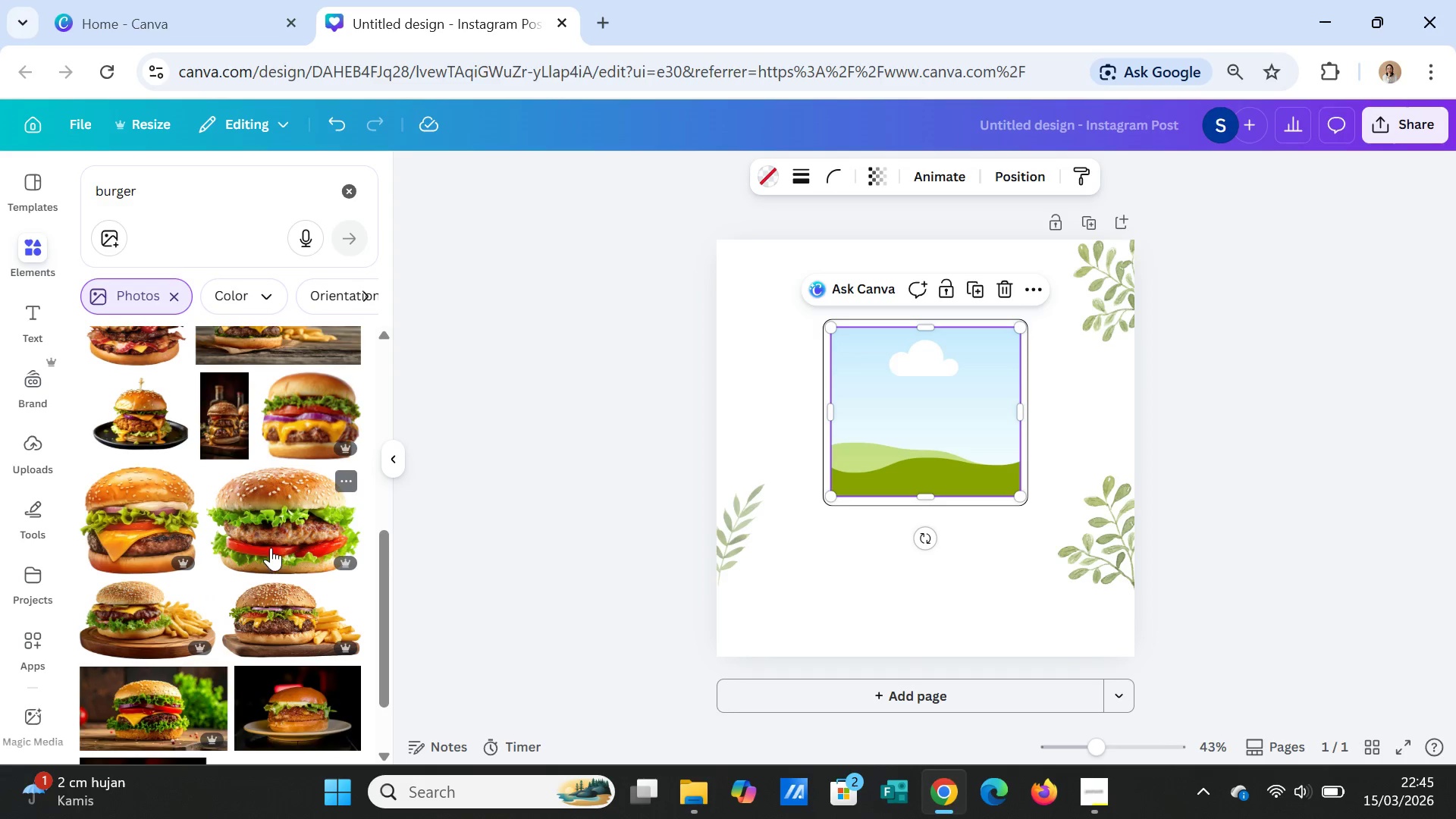 
left_click([271, 541])
 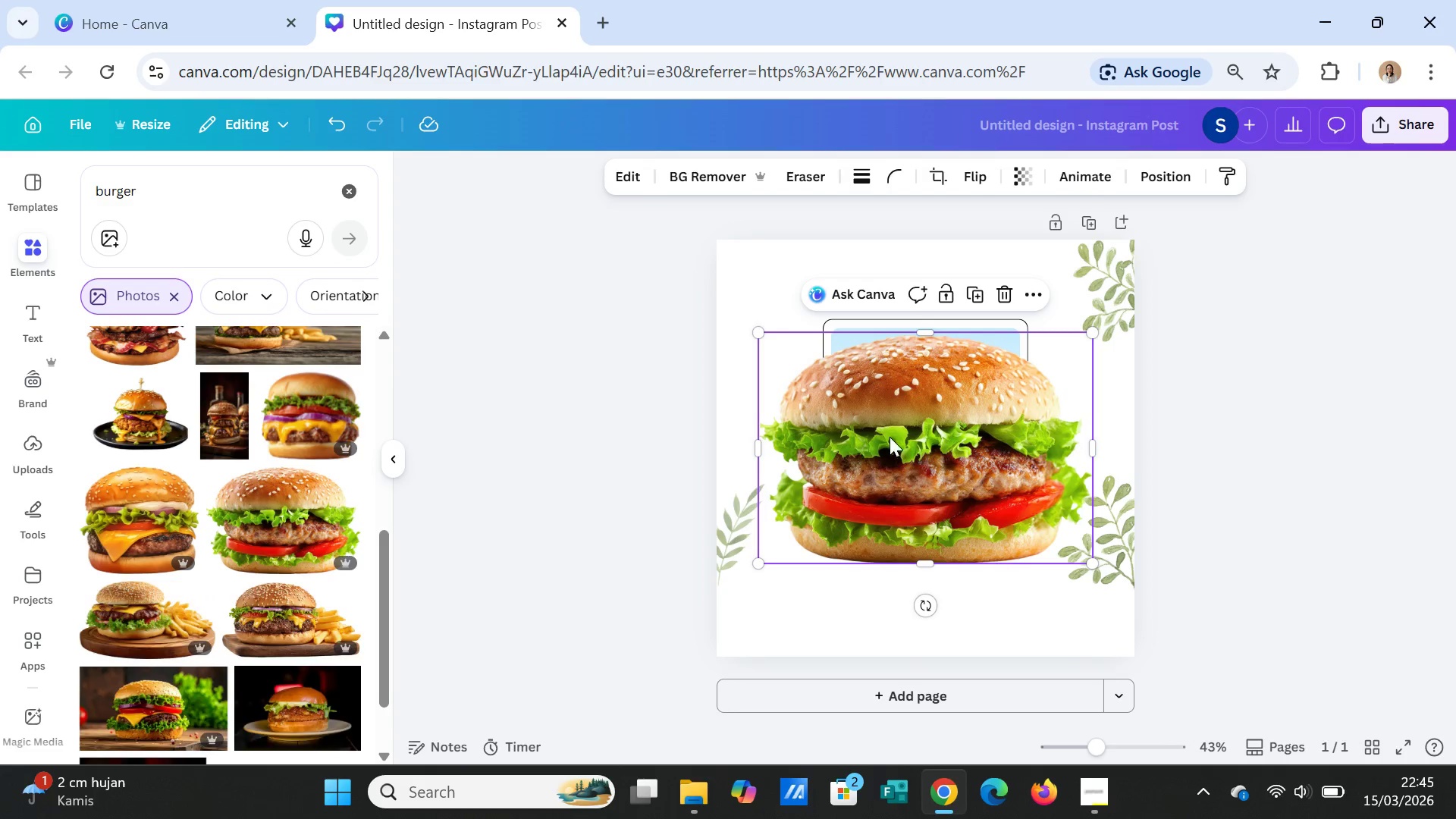 
left_click_drag(start_coordinate=[890, 437], to_coordinate=[892, 420])
 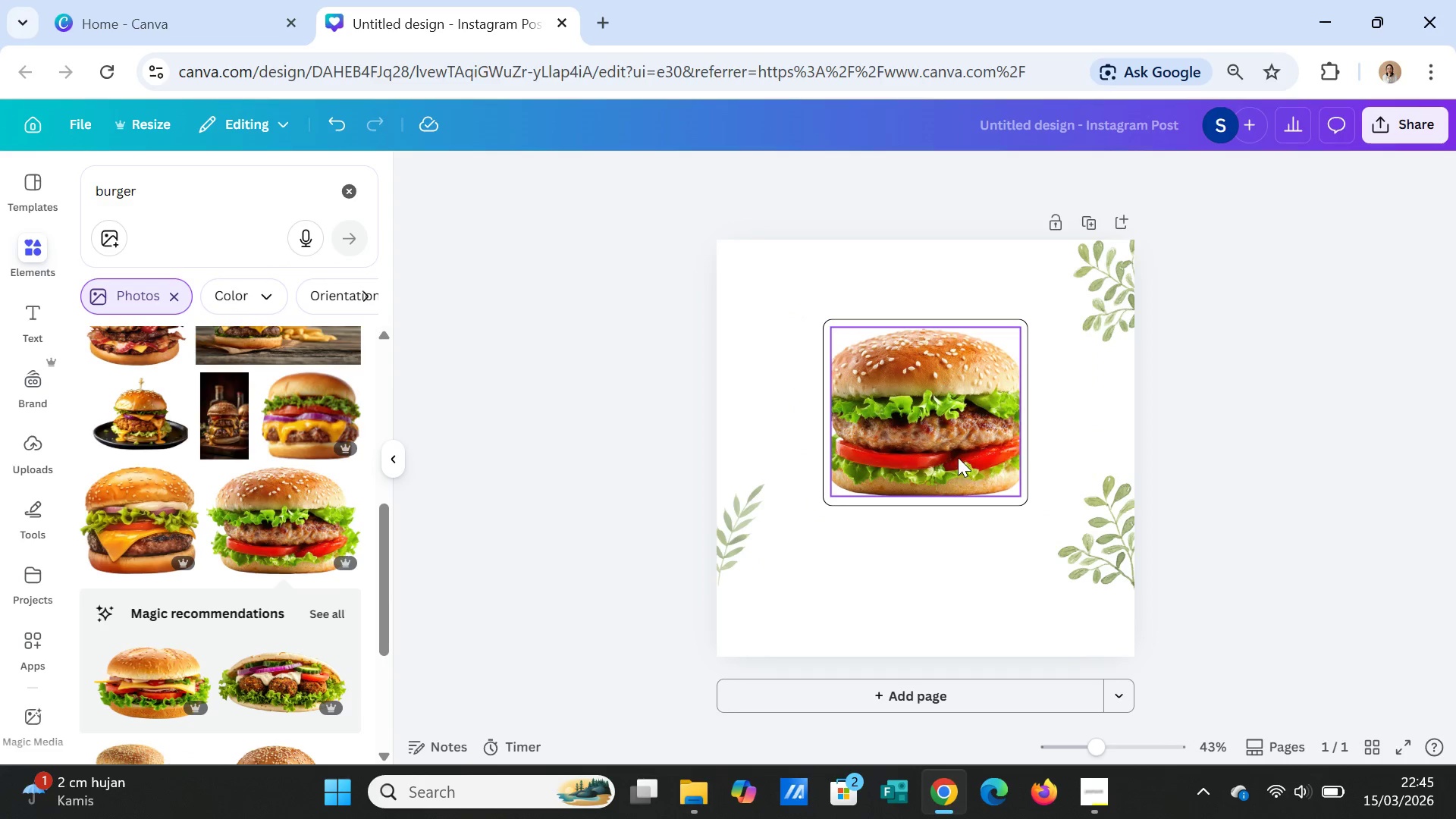 
left_click([946, 438])
 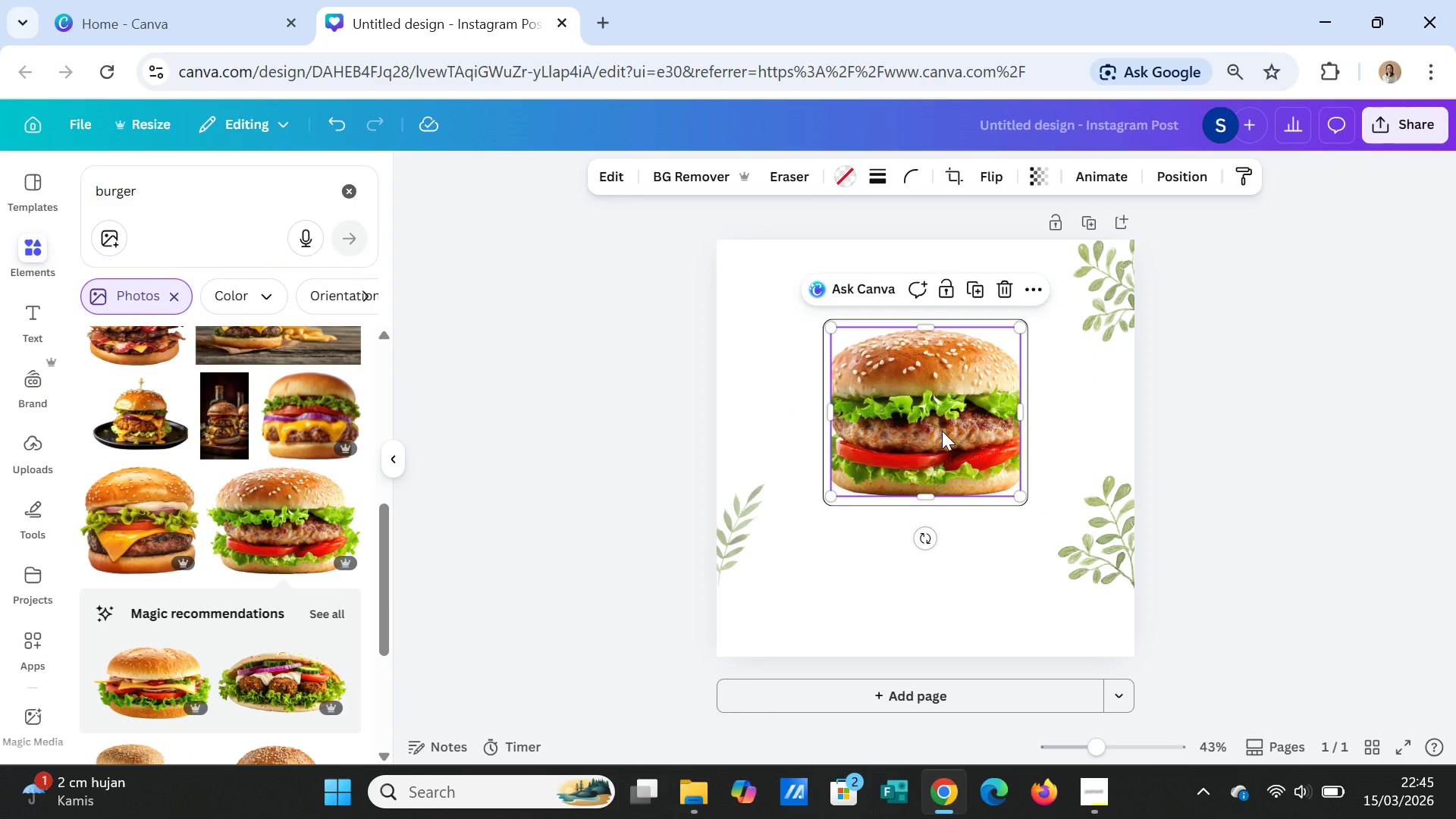 
double_click([942, 431])
 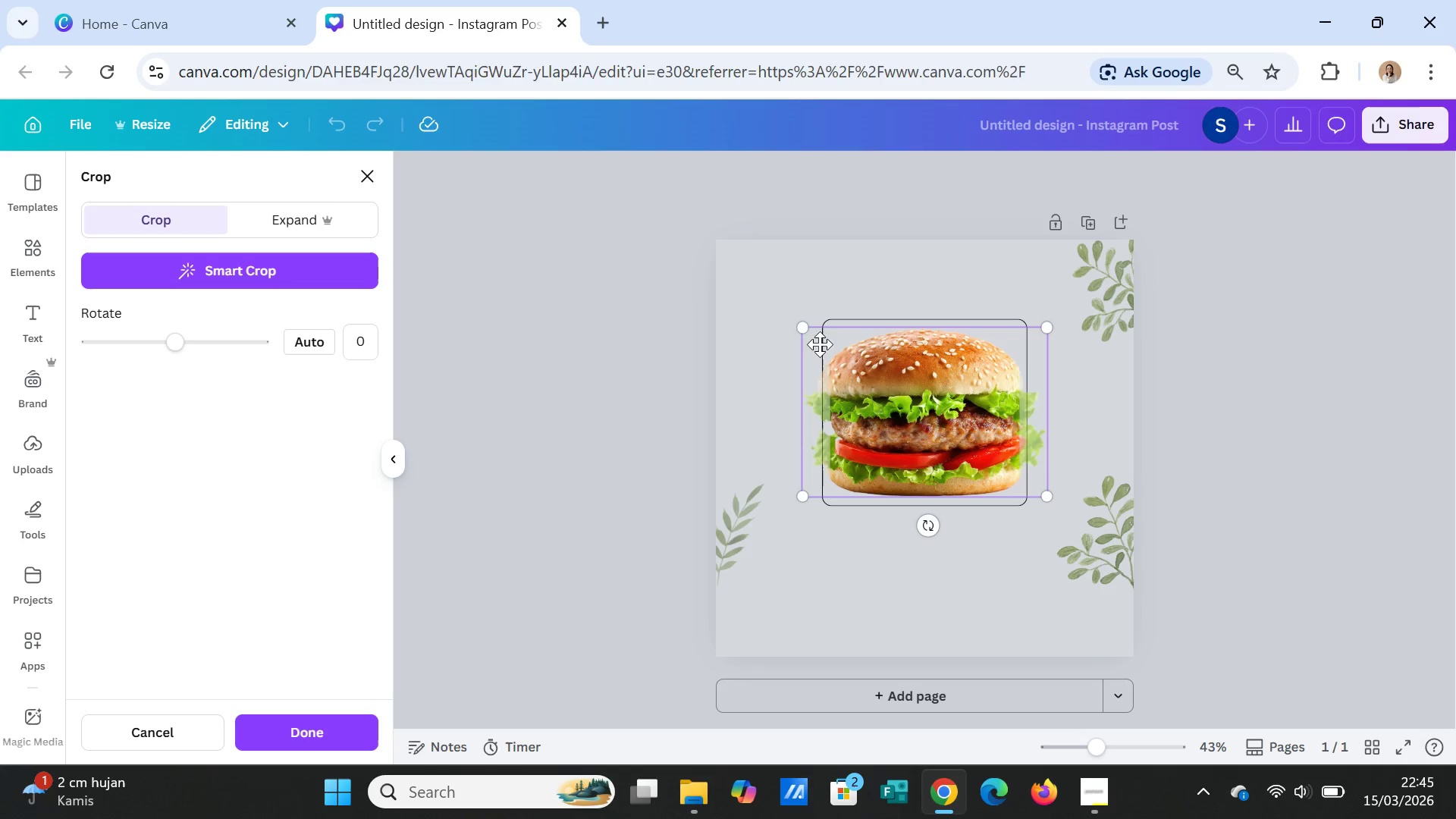 
left_click_drag(start_coordinate=[804, 330], to_coordinate=[826, 339])
 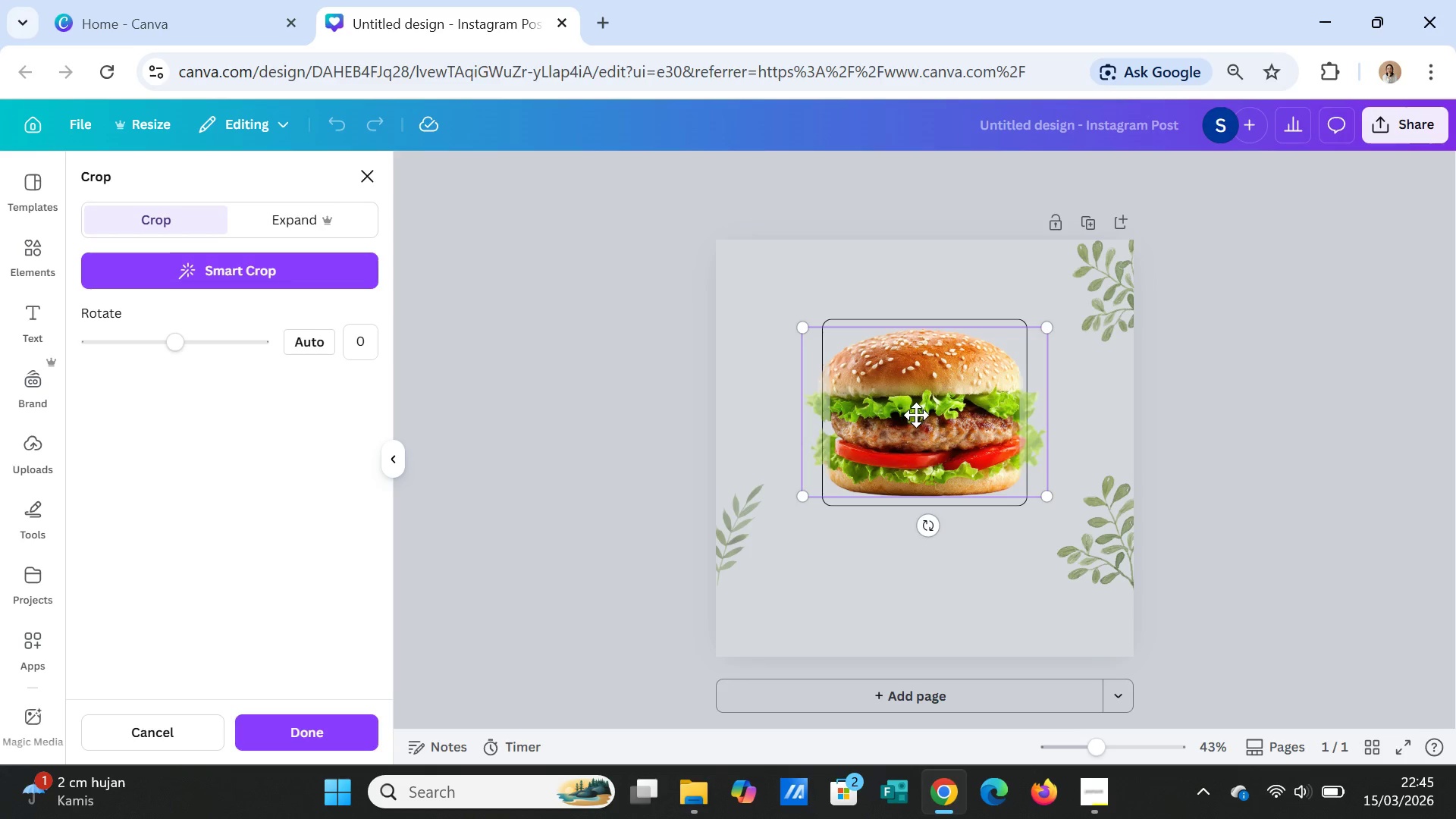 
left_click([916, 415])
 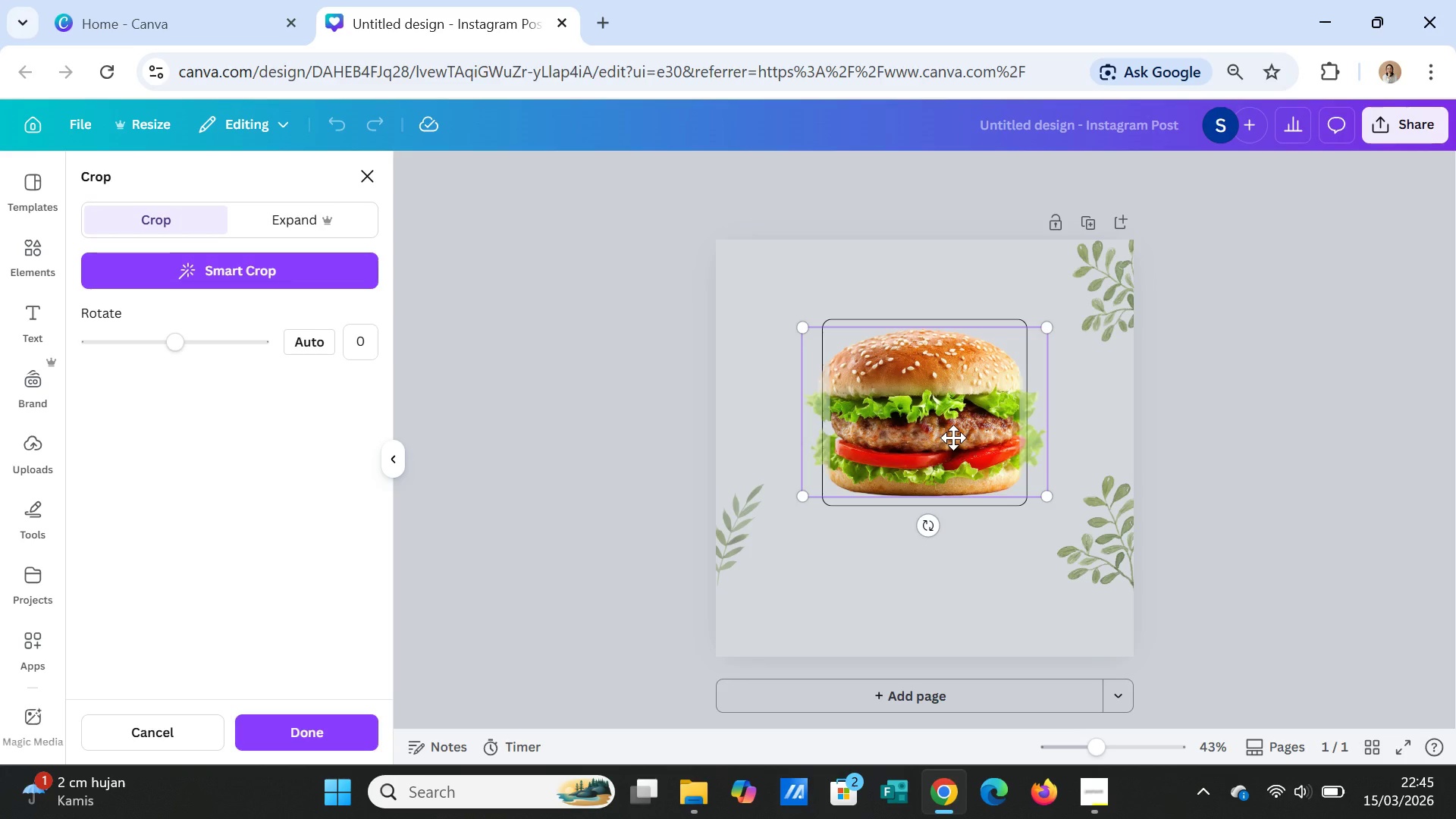 
left_click_drag(start_coordinate=[953, 438], to_coordinate=[944, 435])
 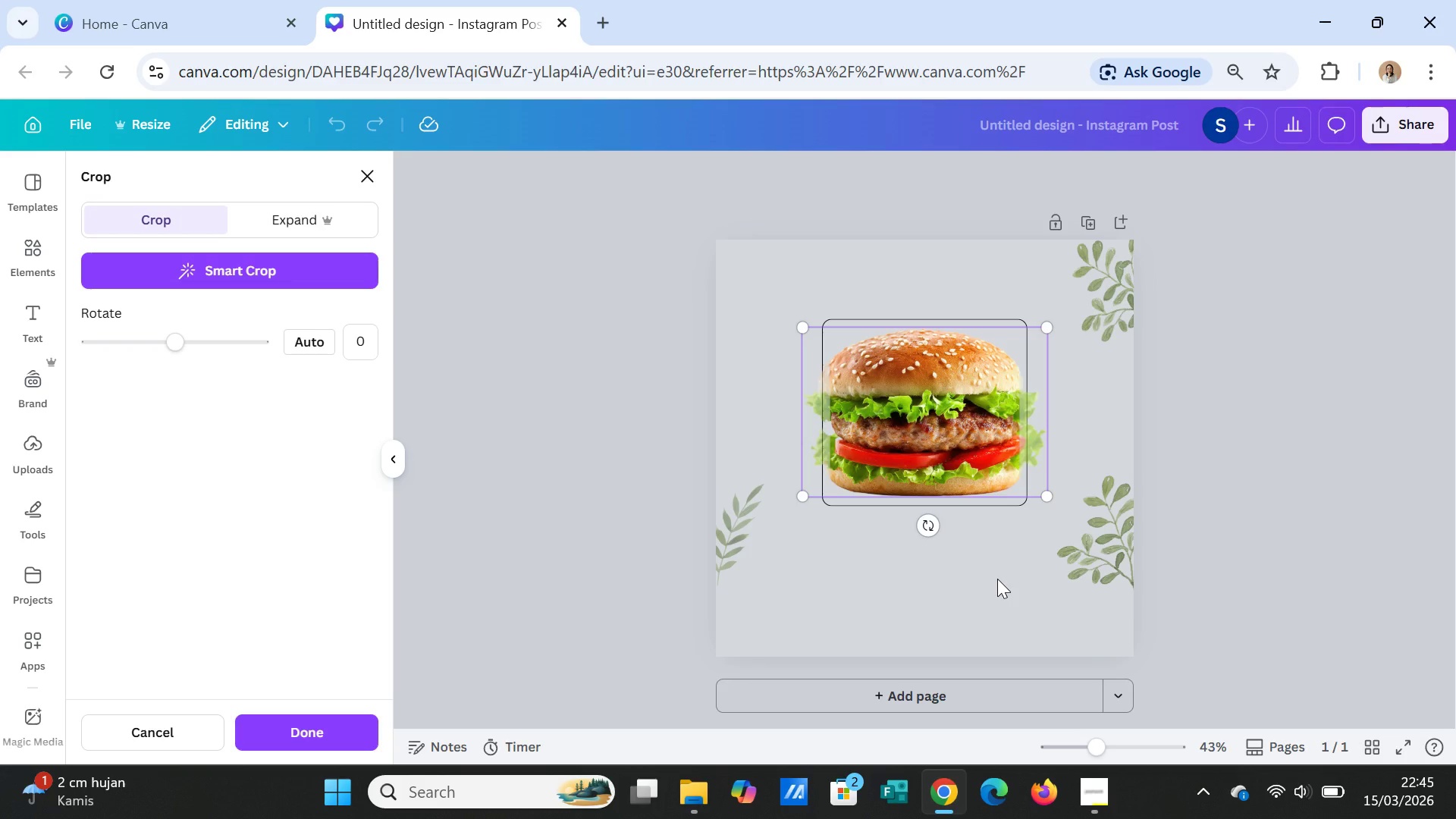 
left_click([997, 585])
 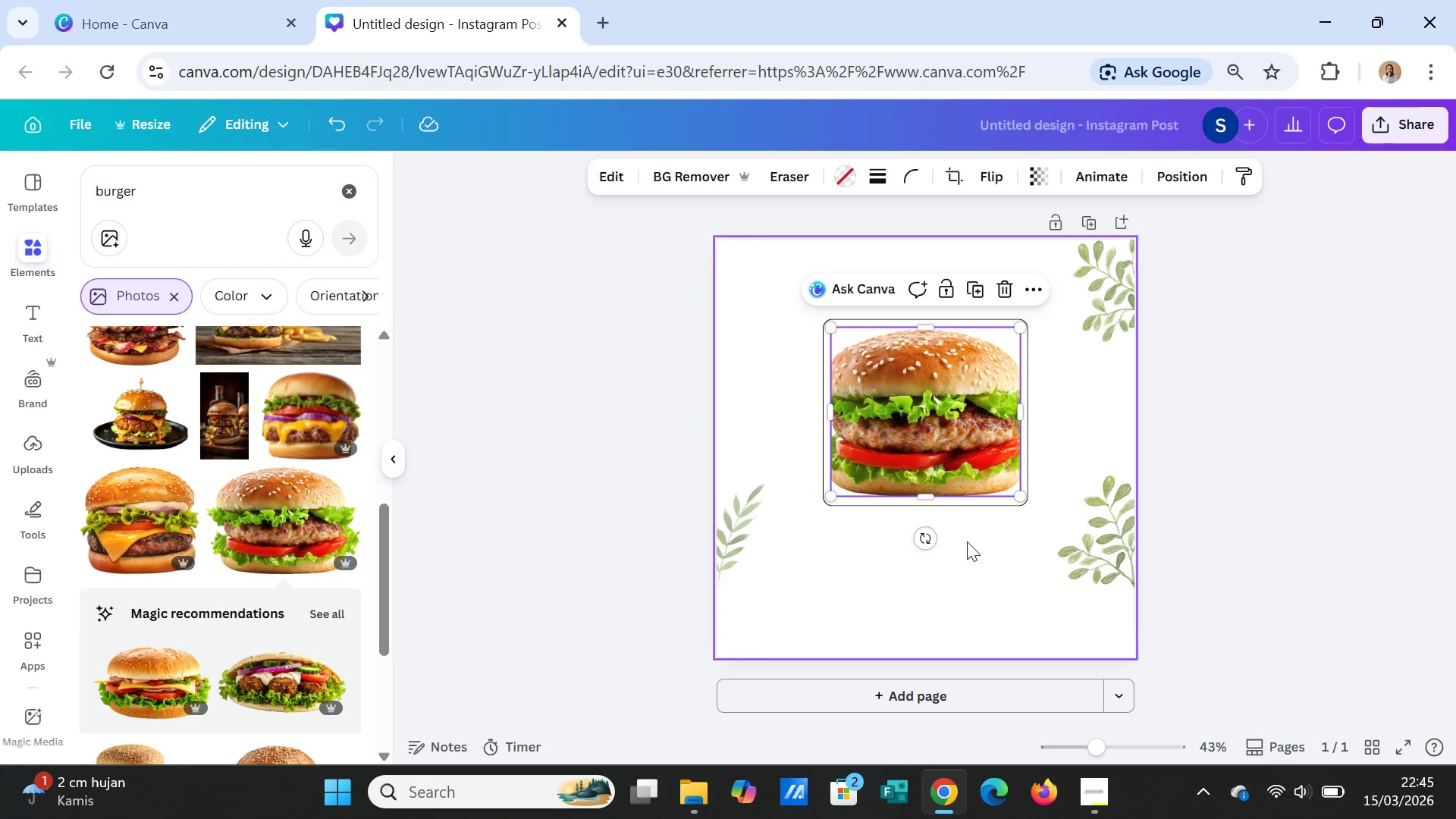 
left_click([930, 433])
 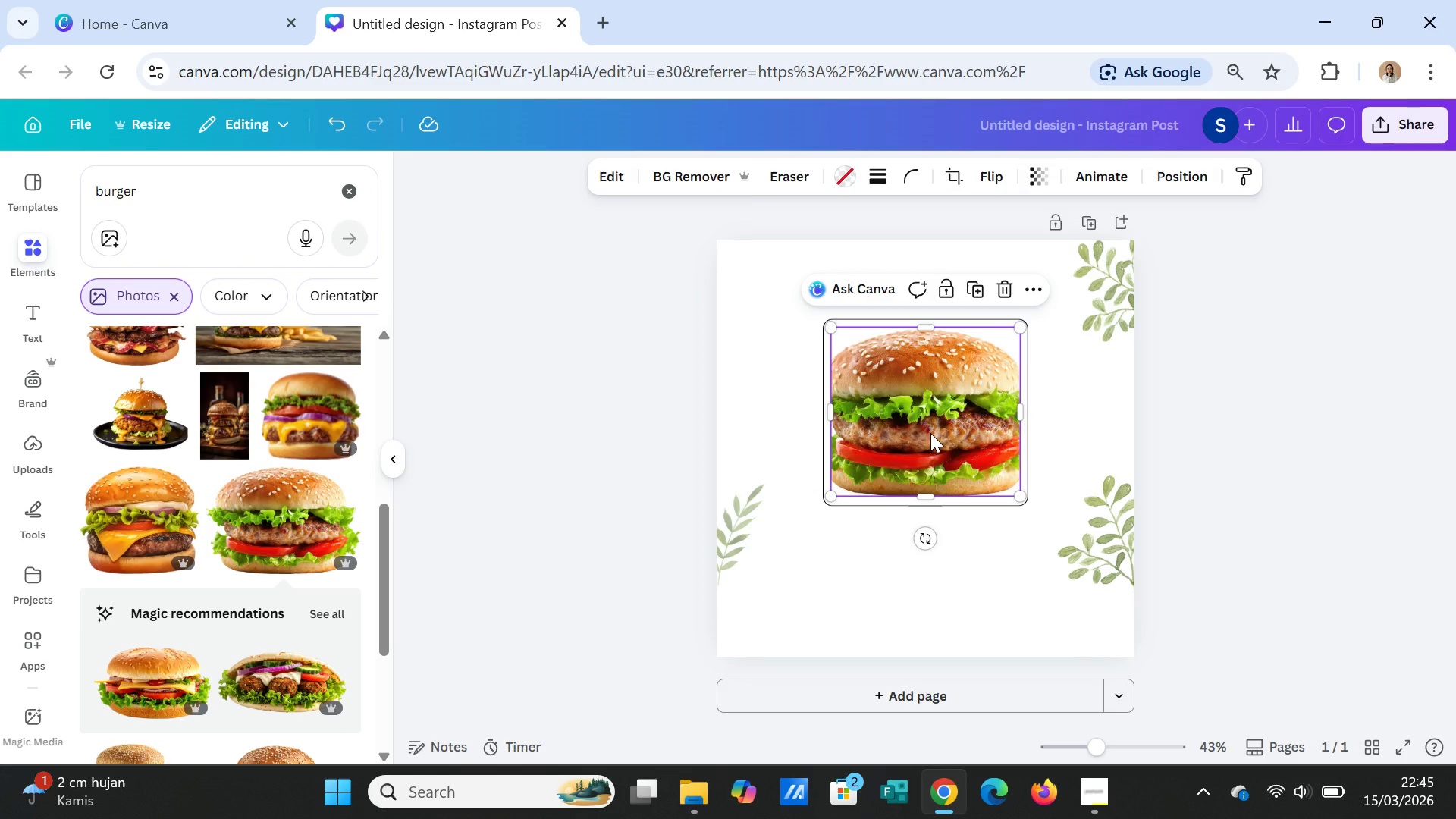 
key(Delete)
 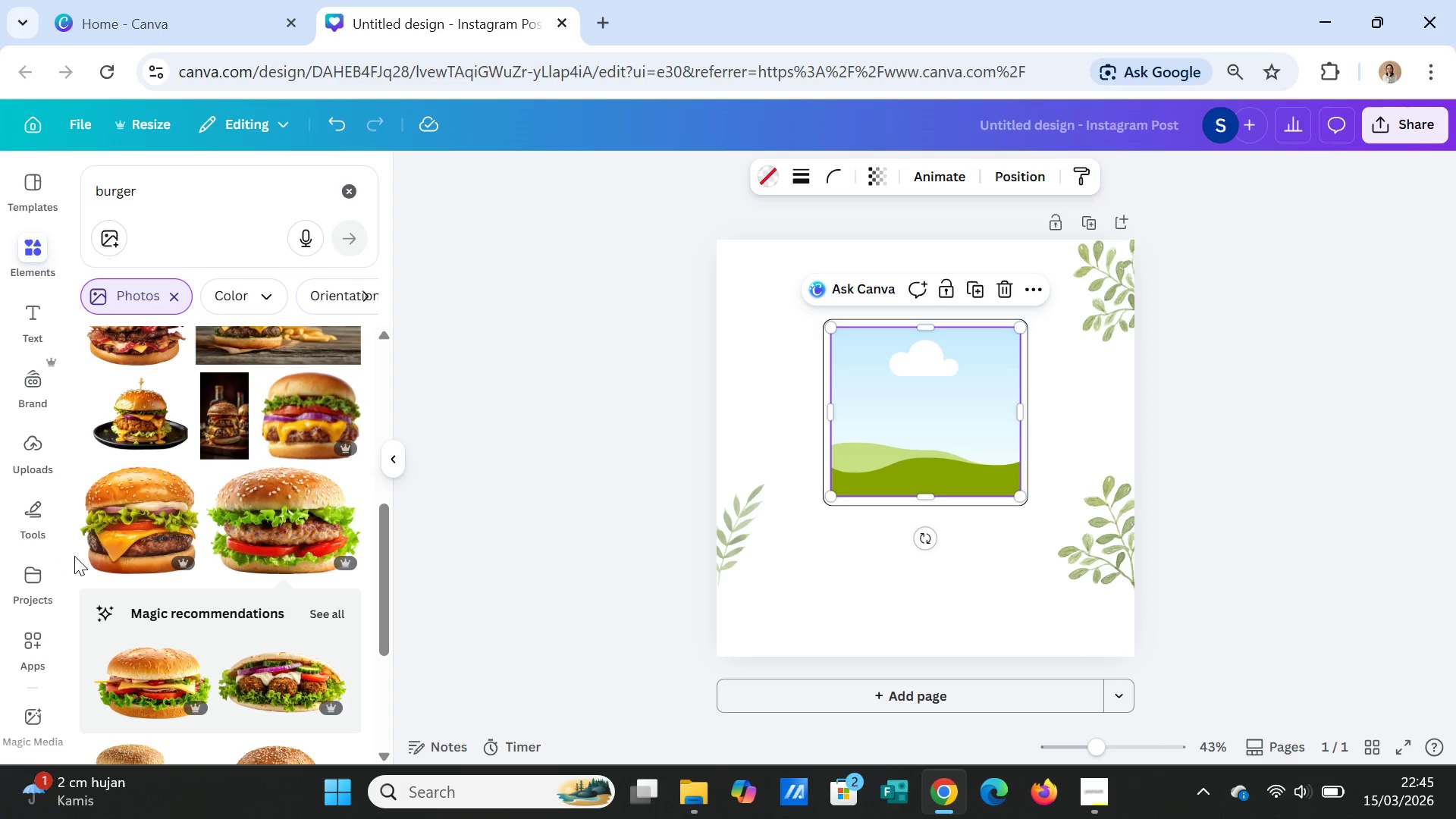 
scroll: coordinate [239, 656], scroll_direction: down, amount: 3.0
 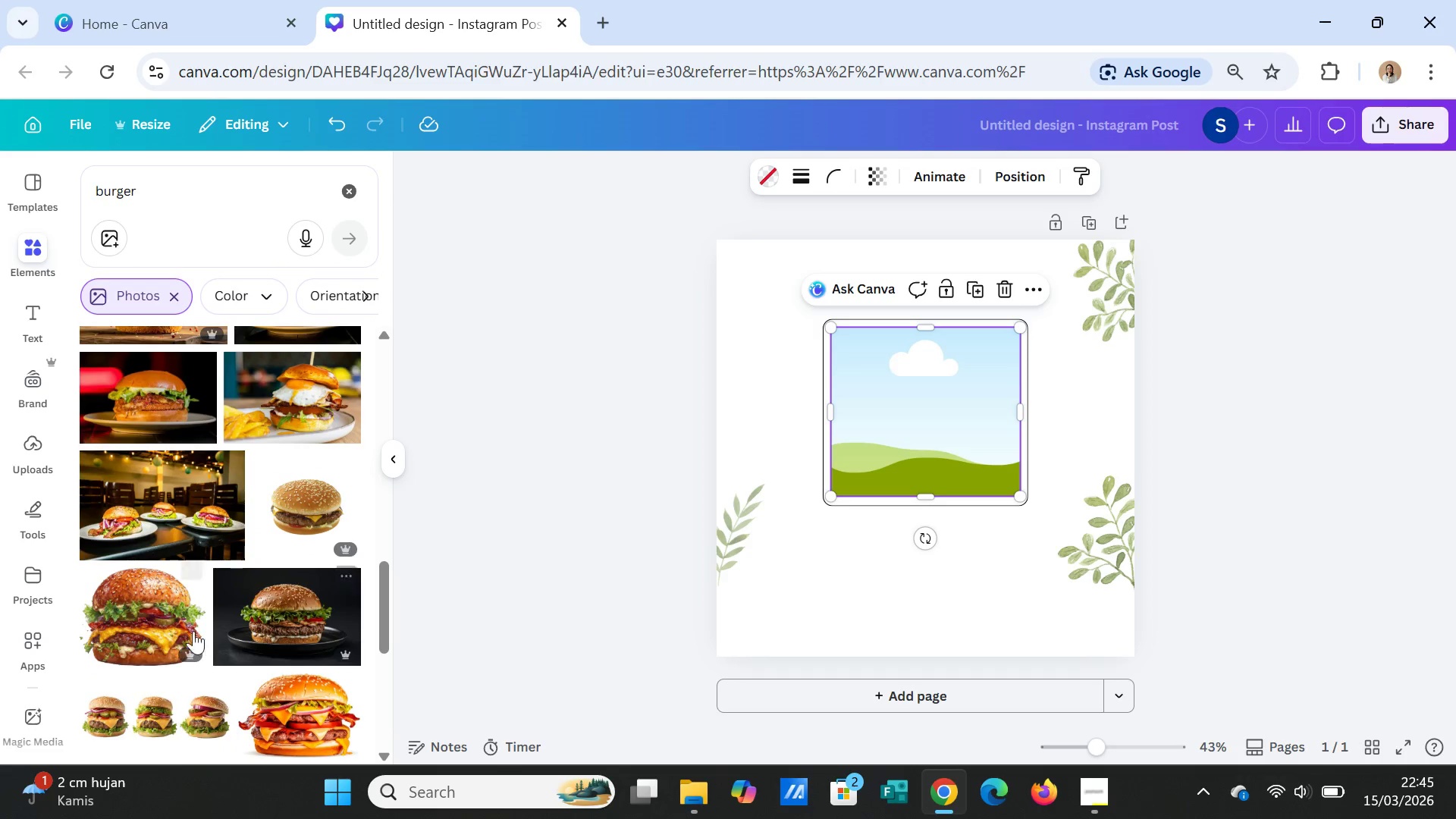 
left_click([162, 613])
 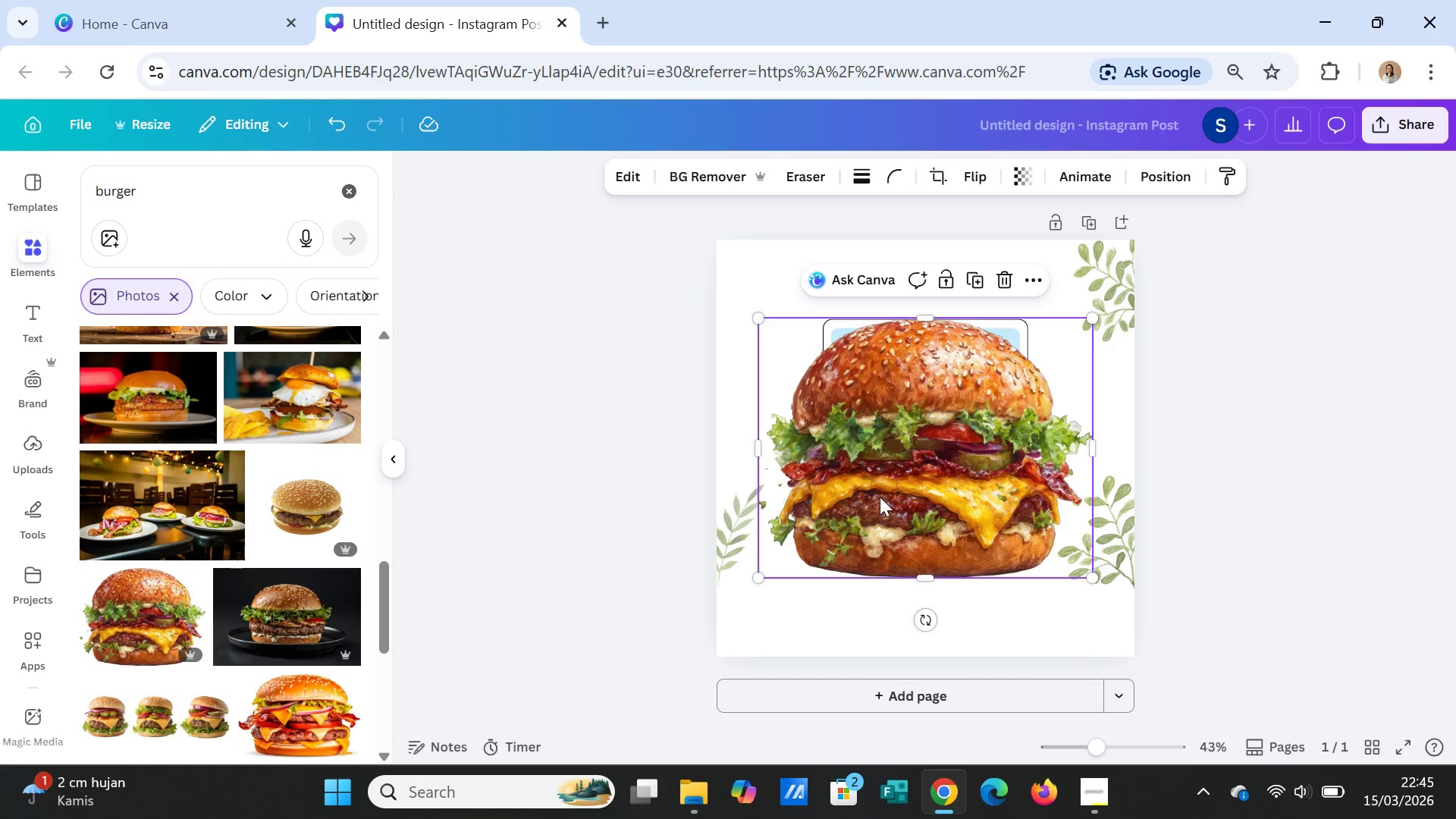 
left_click_drag(start_coordinate=[881, 495], to_coordinate=[882, 466])
 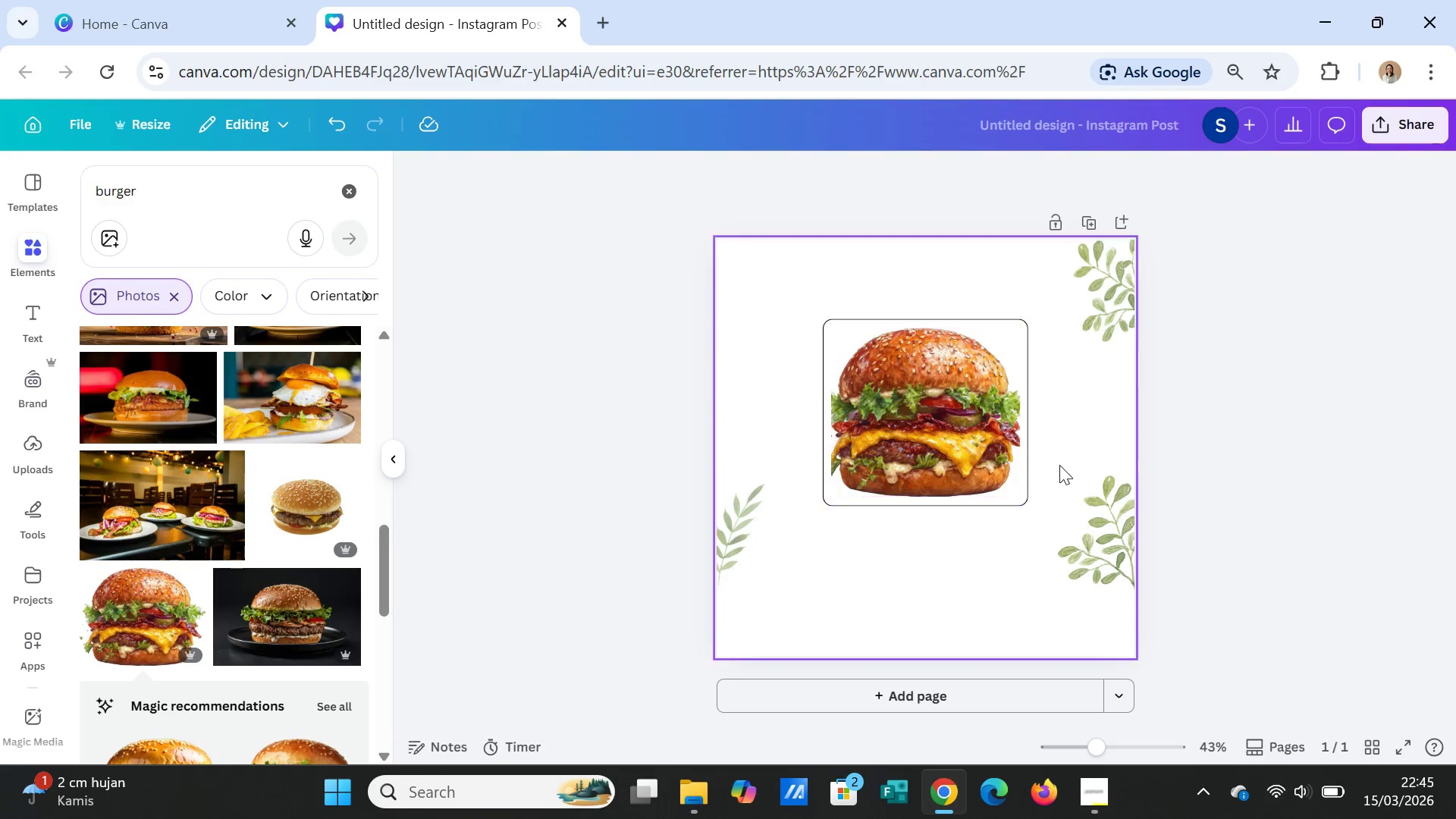 
left_click([1060, 467])
 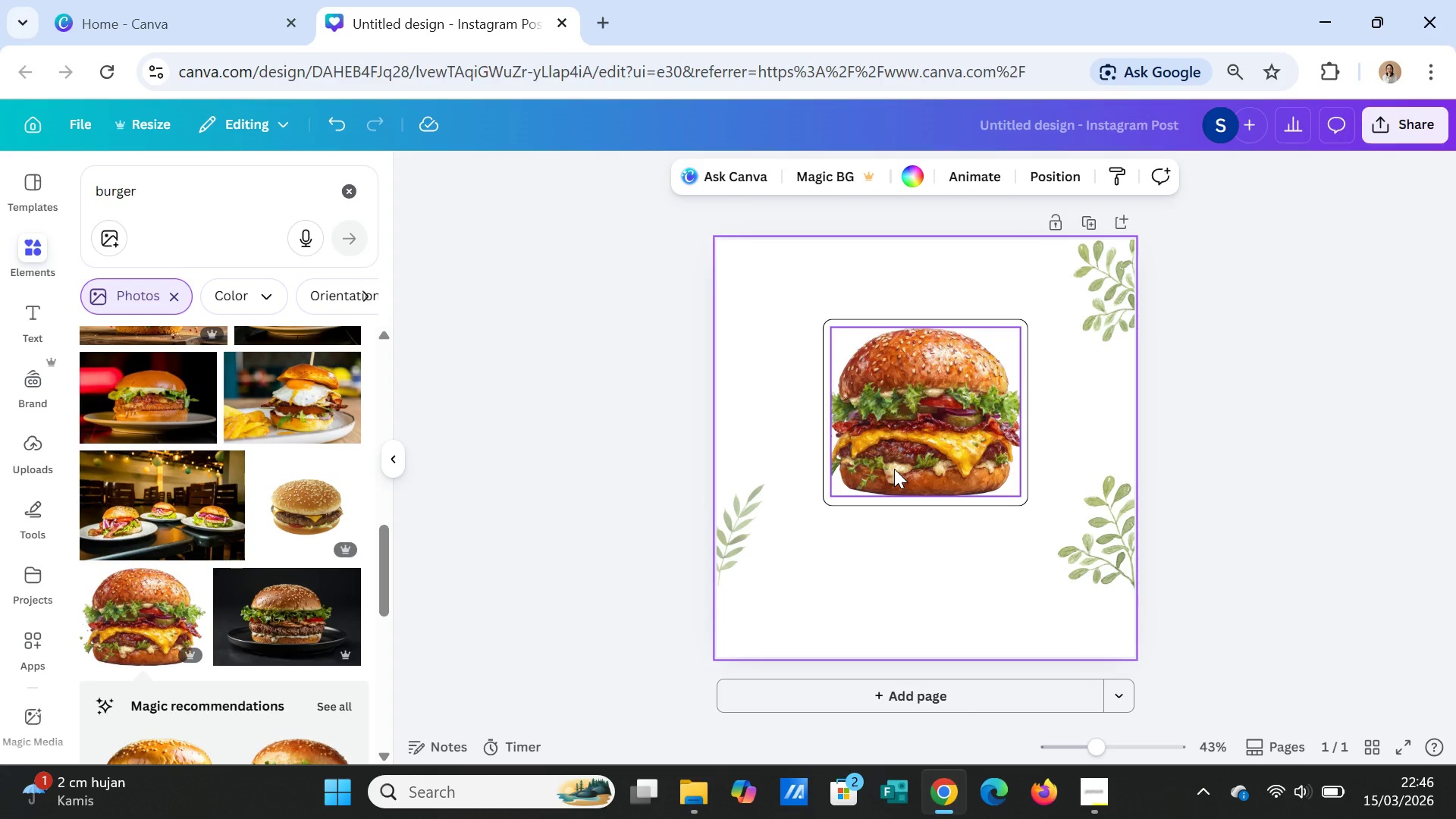 
left_click([894, 469])
 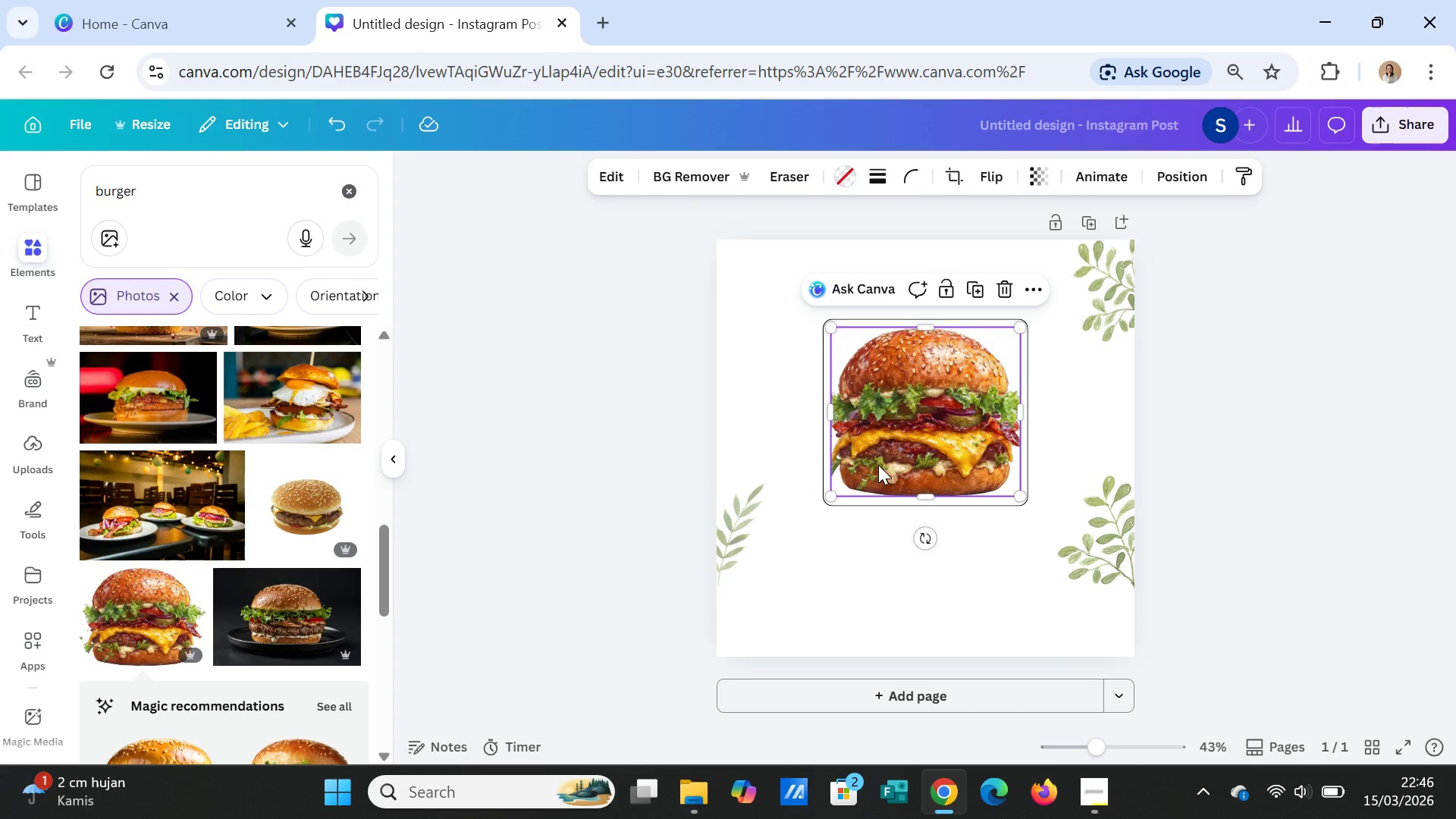 
key(Delete)
 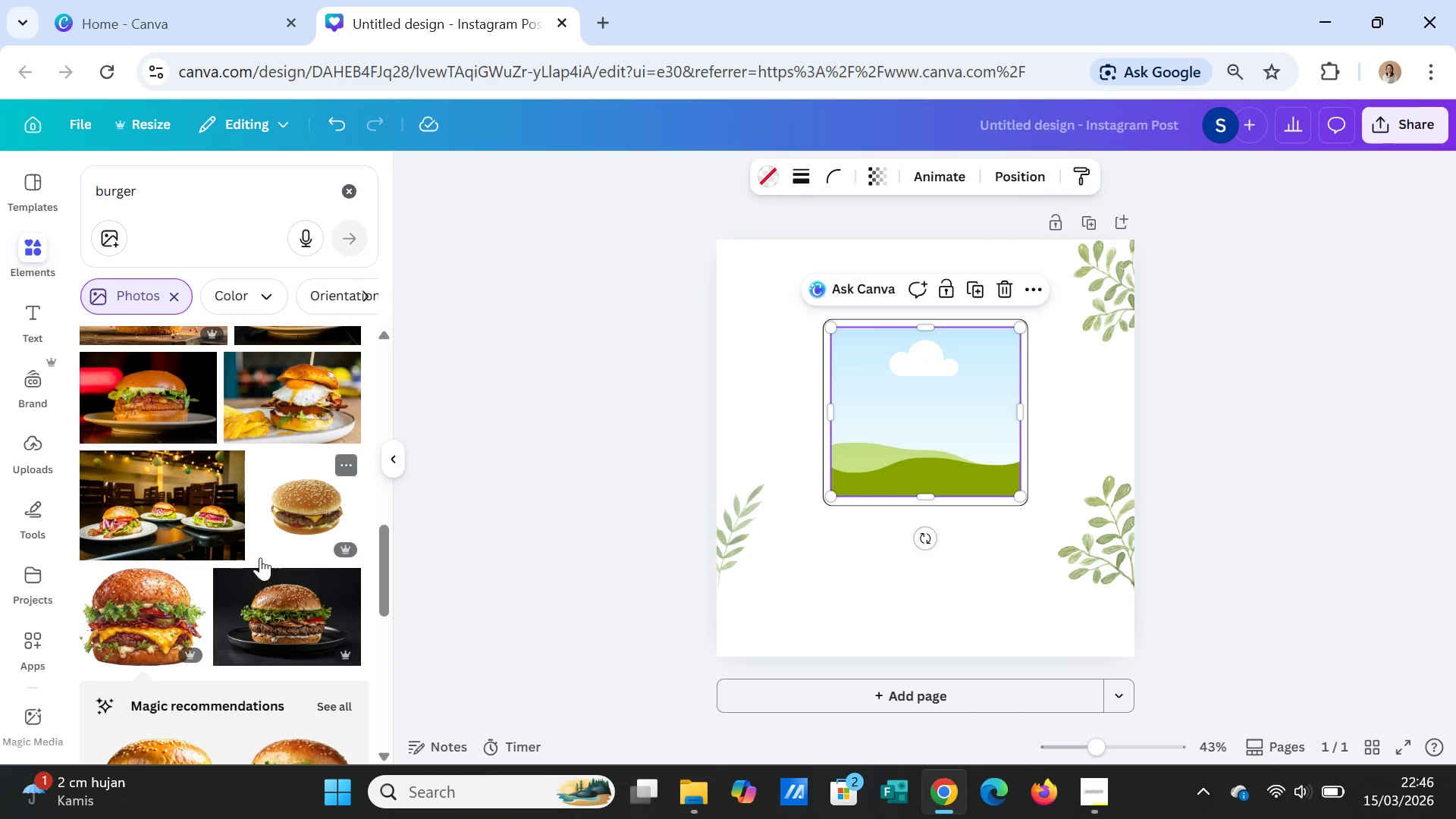 
scroll: coordinate [240, 589], scroll_direction: down, amount: 6.0
 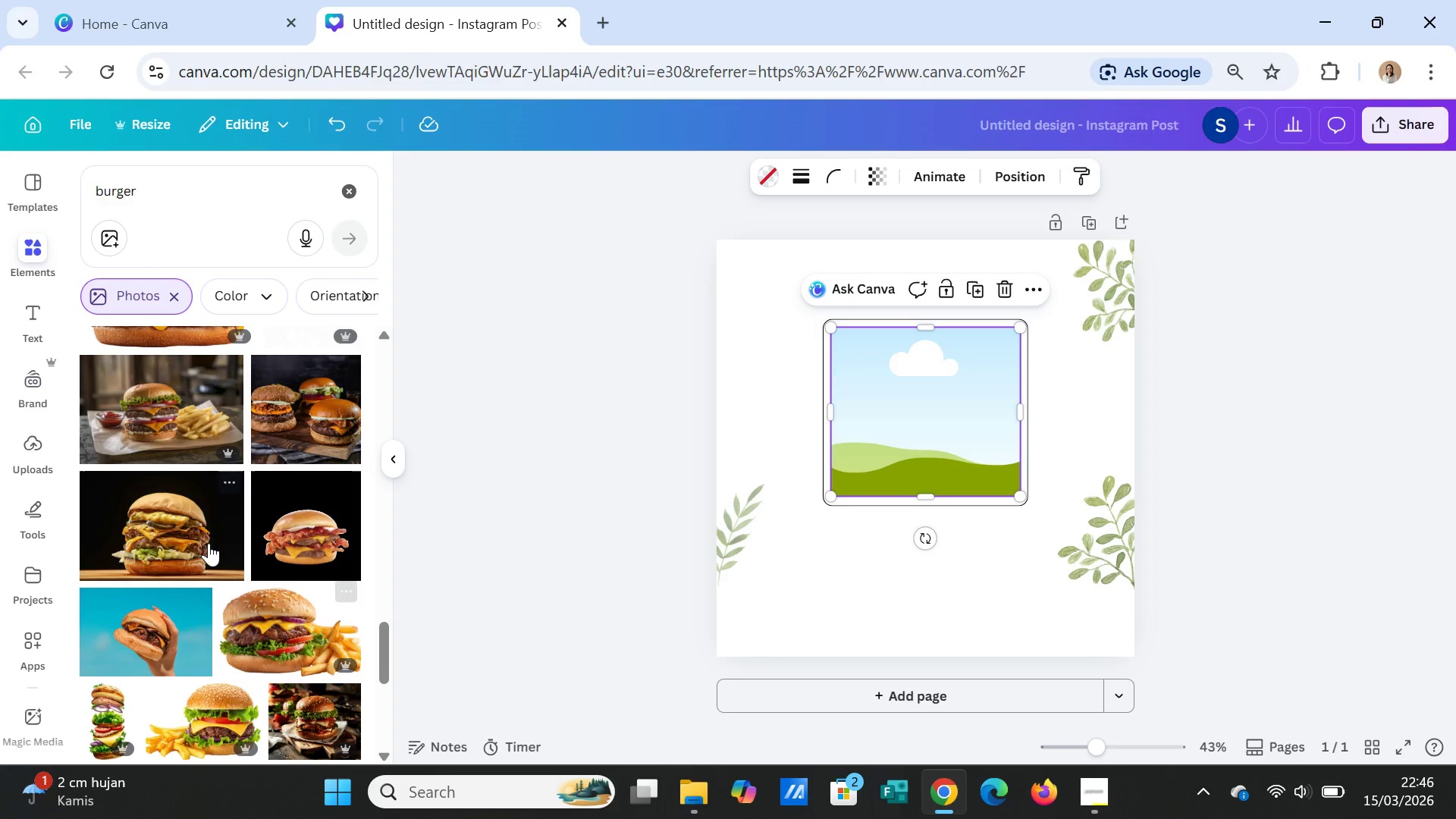 
left_click([183, 525])
 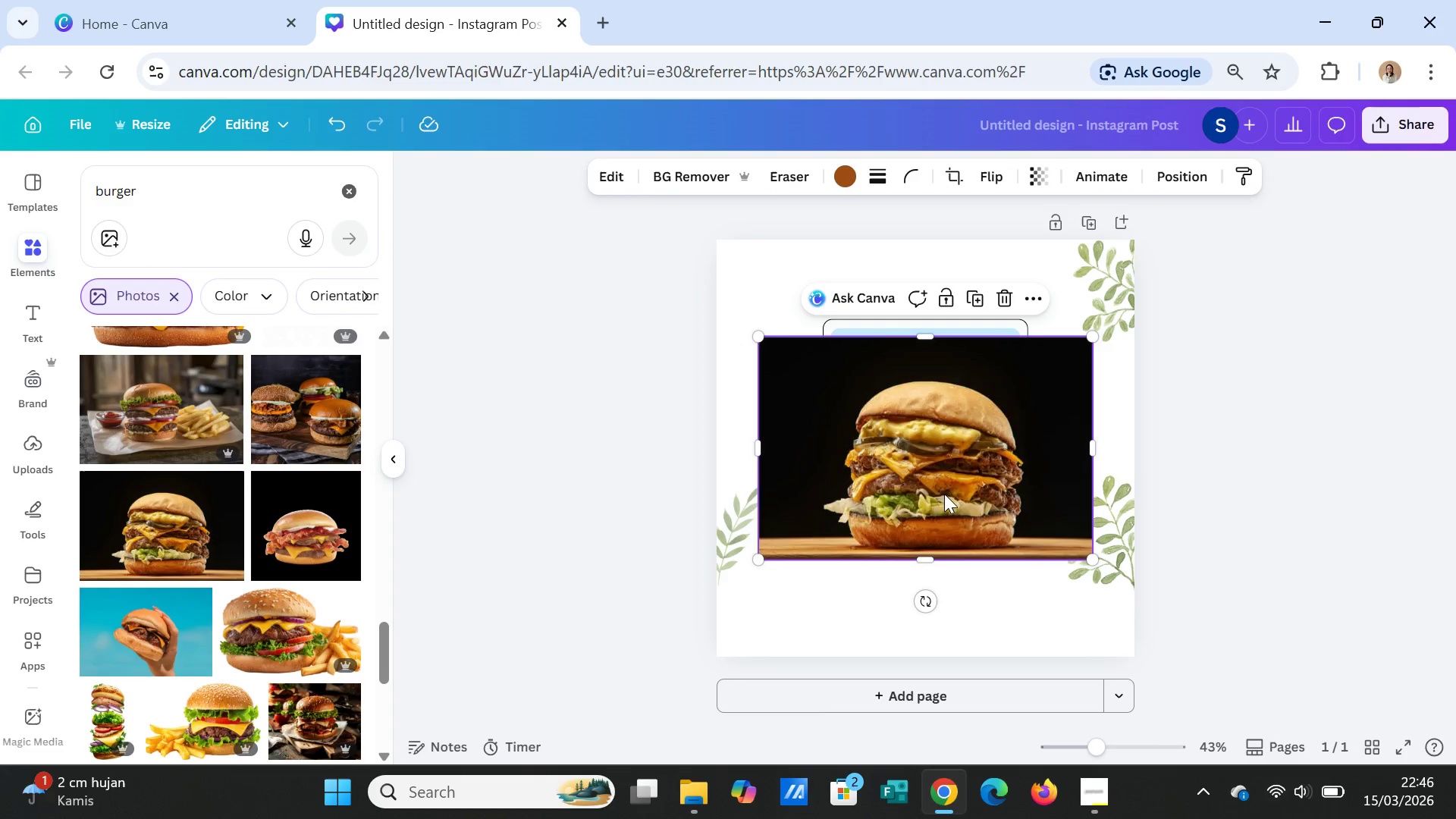 
left_click_drag(start_coordinate=[944, 492], to_coordinate=[939, 463])
 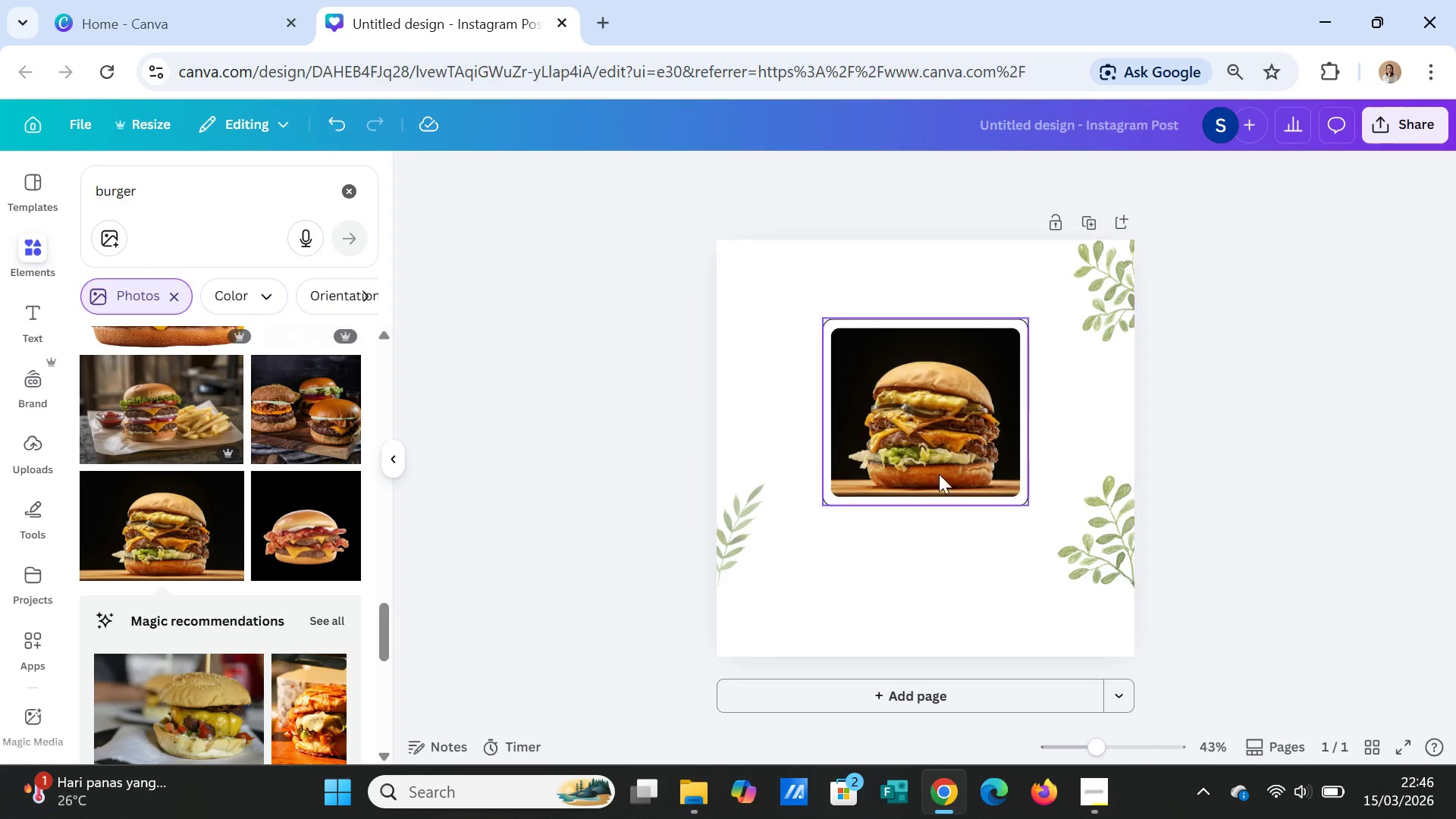 
left_click([937, 460])
 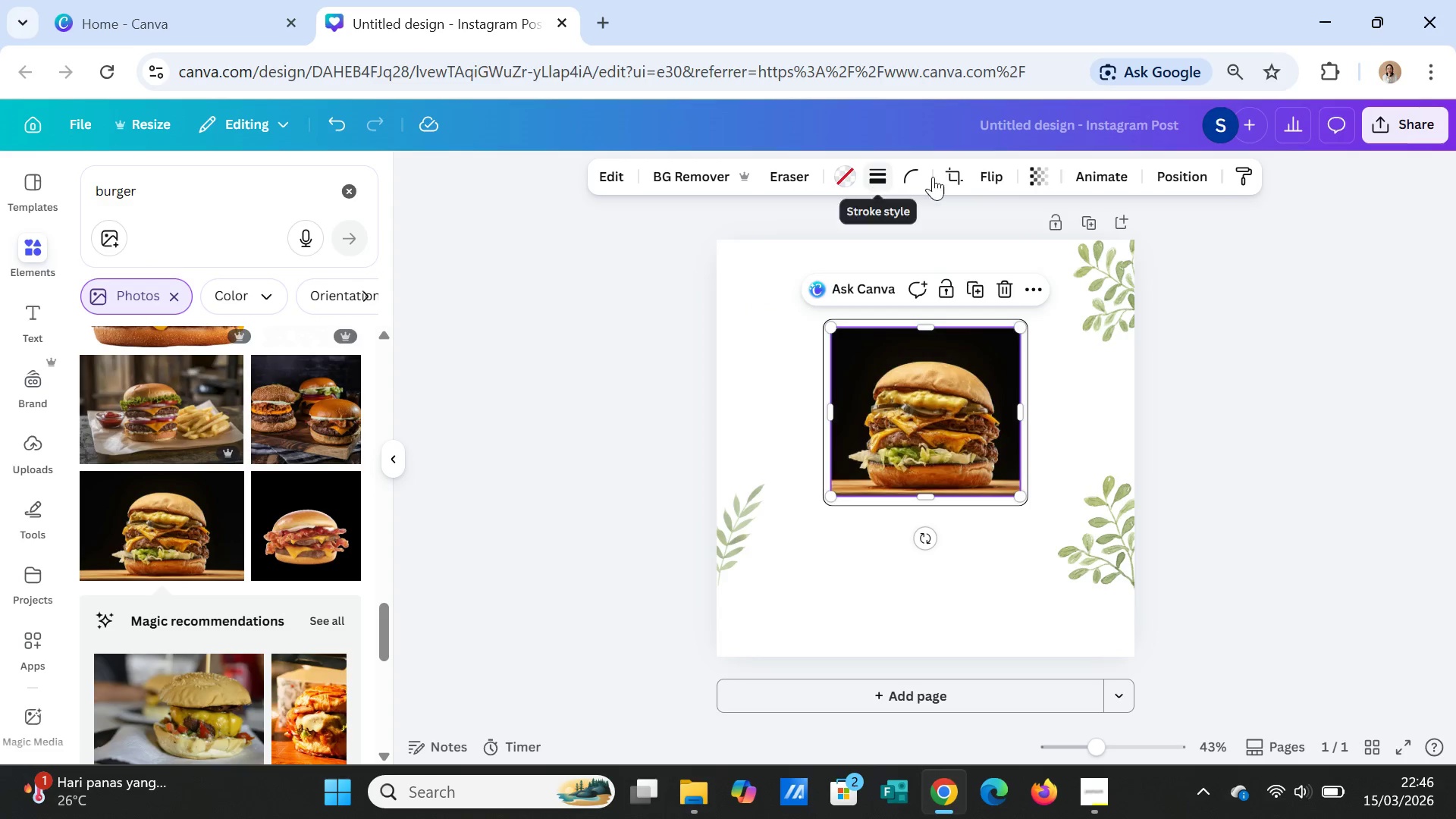 
left_click([1040, 171])
 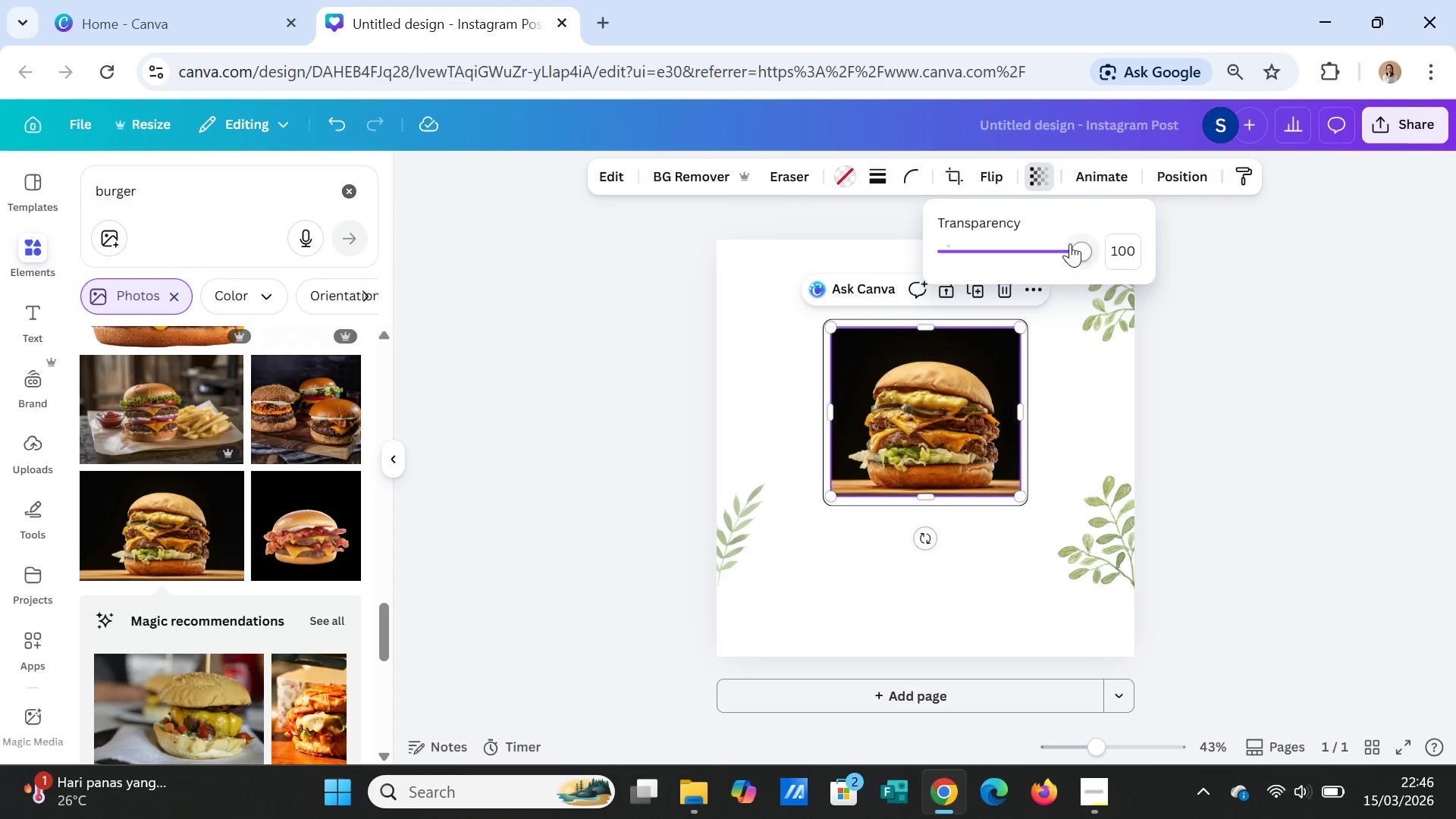 
left_click_drag(start_coordinate=[1070, 244], to_coordinate=[959, 229])
 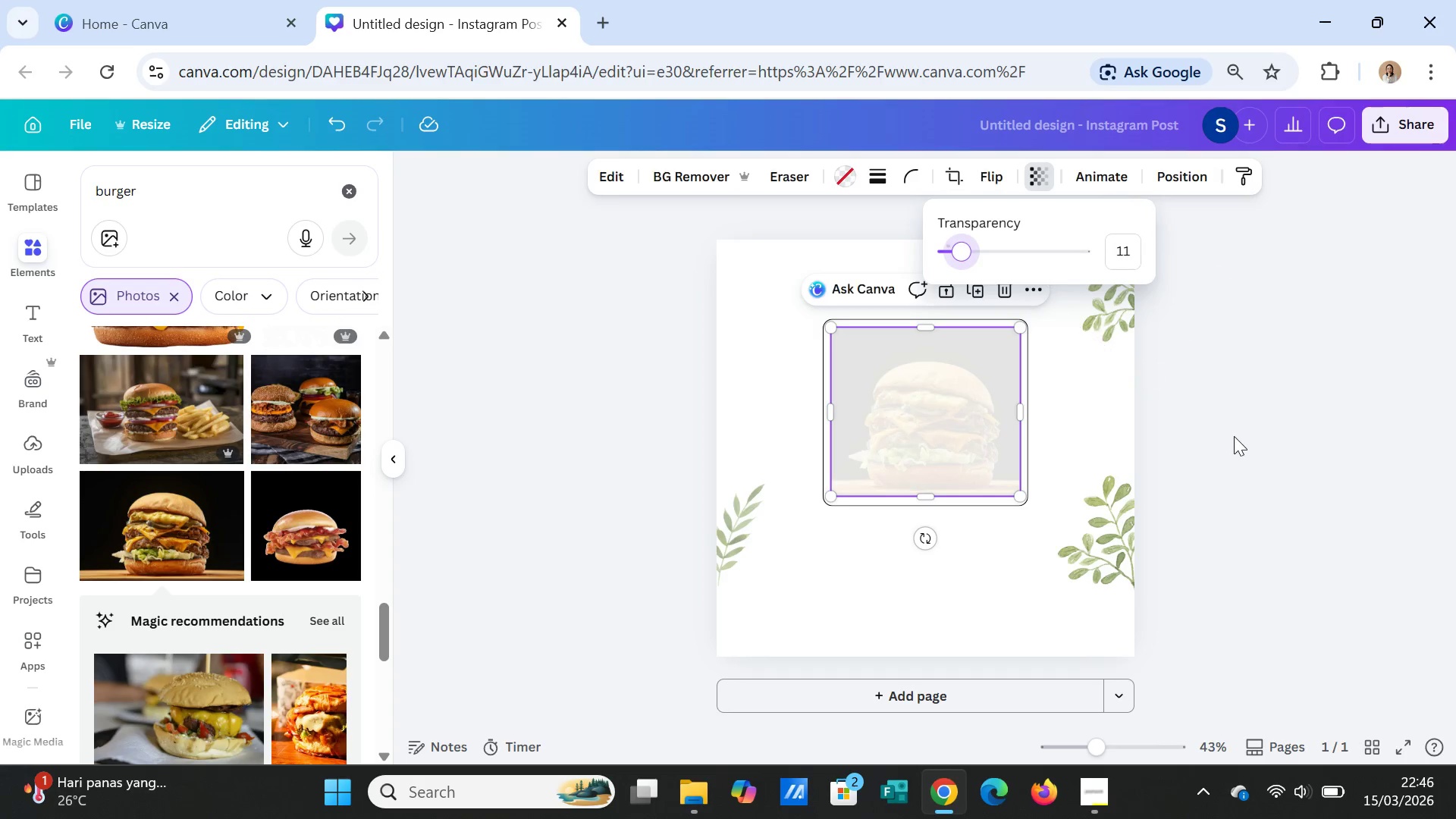 
left_click([1235, 437])
 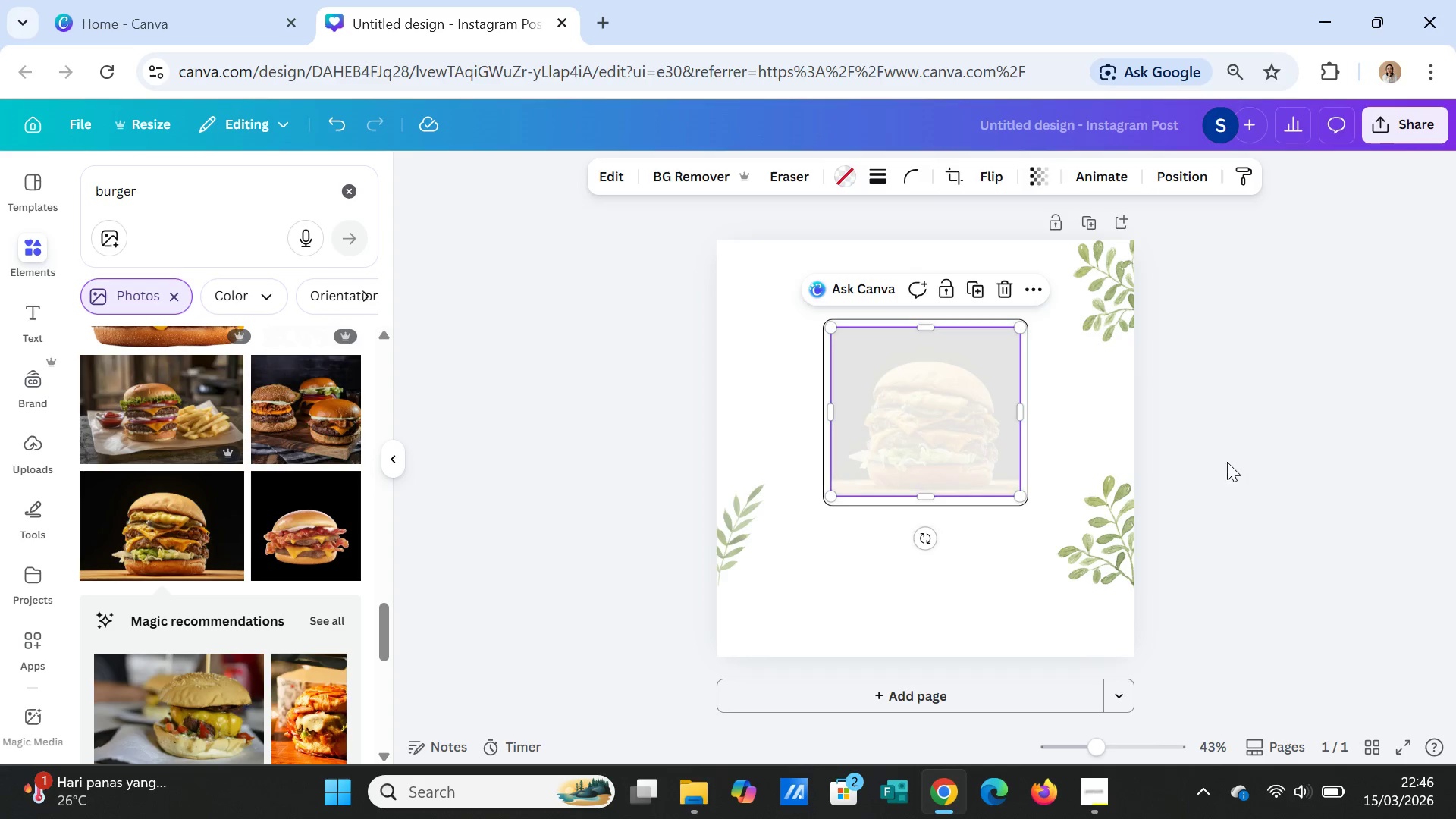 
left_click([1226, 463])
 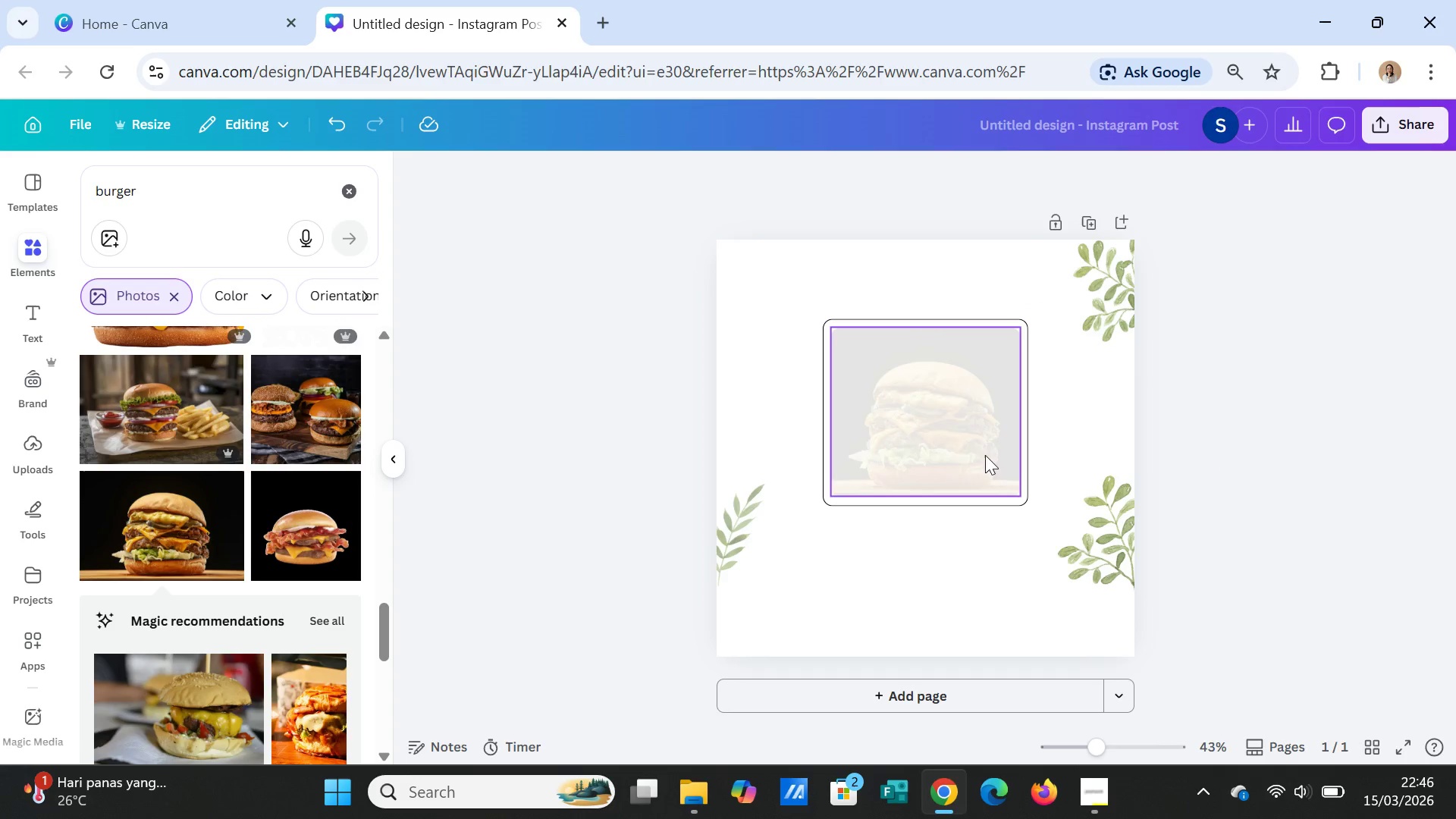 
left_click([964, 440])
 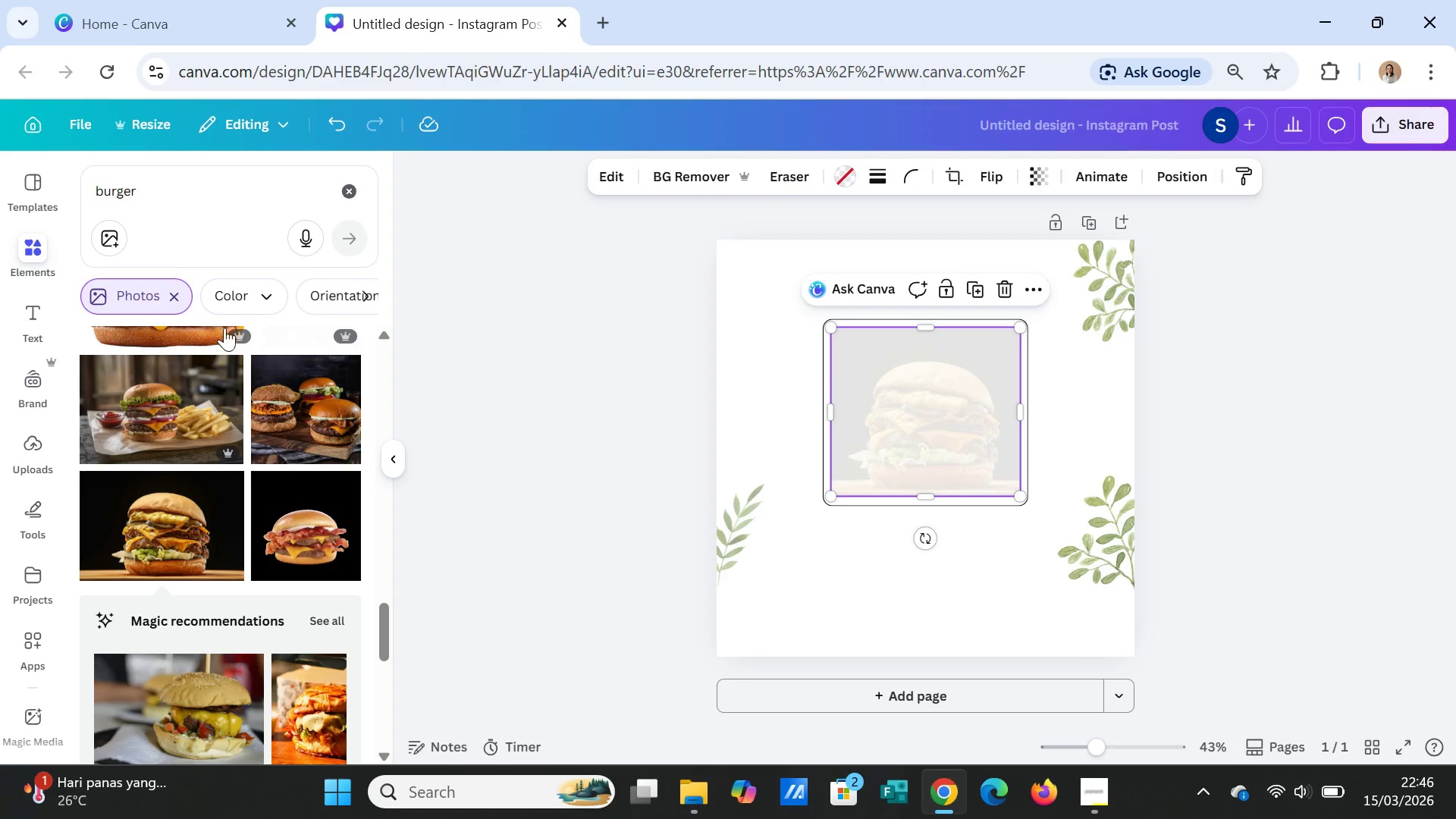 
left_click([37, 303])
 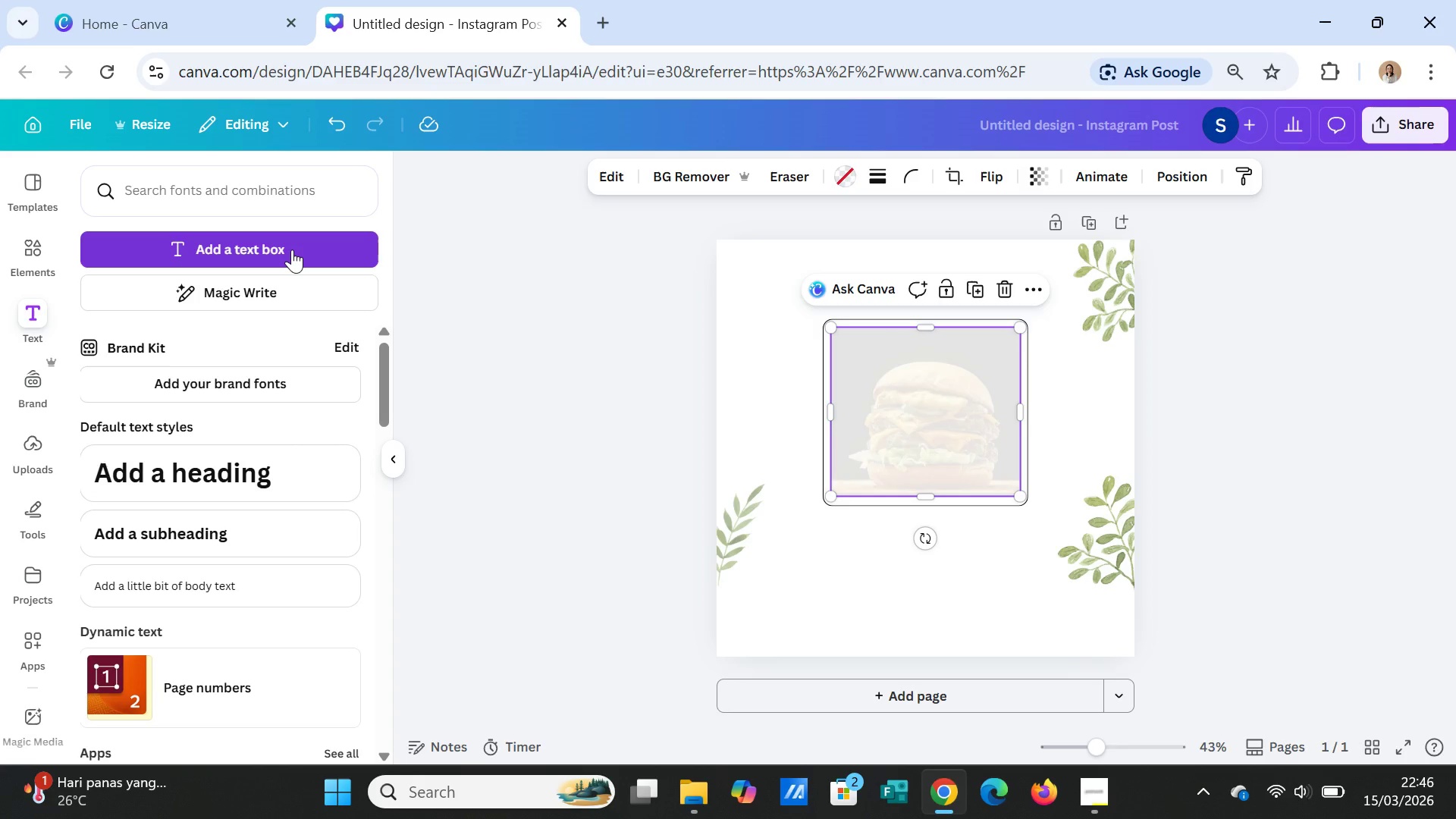 
left_click([292, 249])
 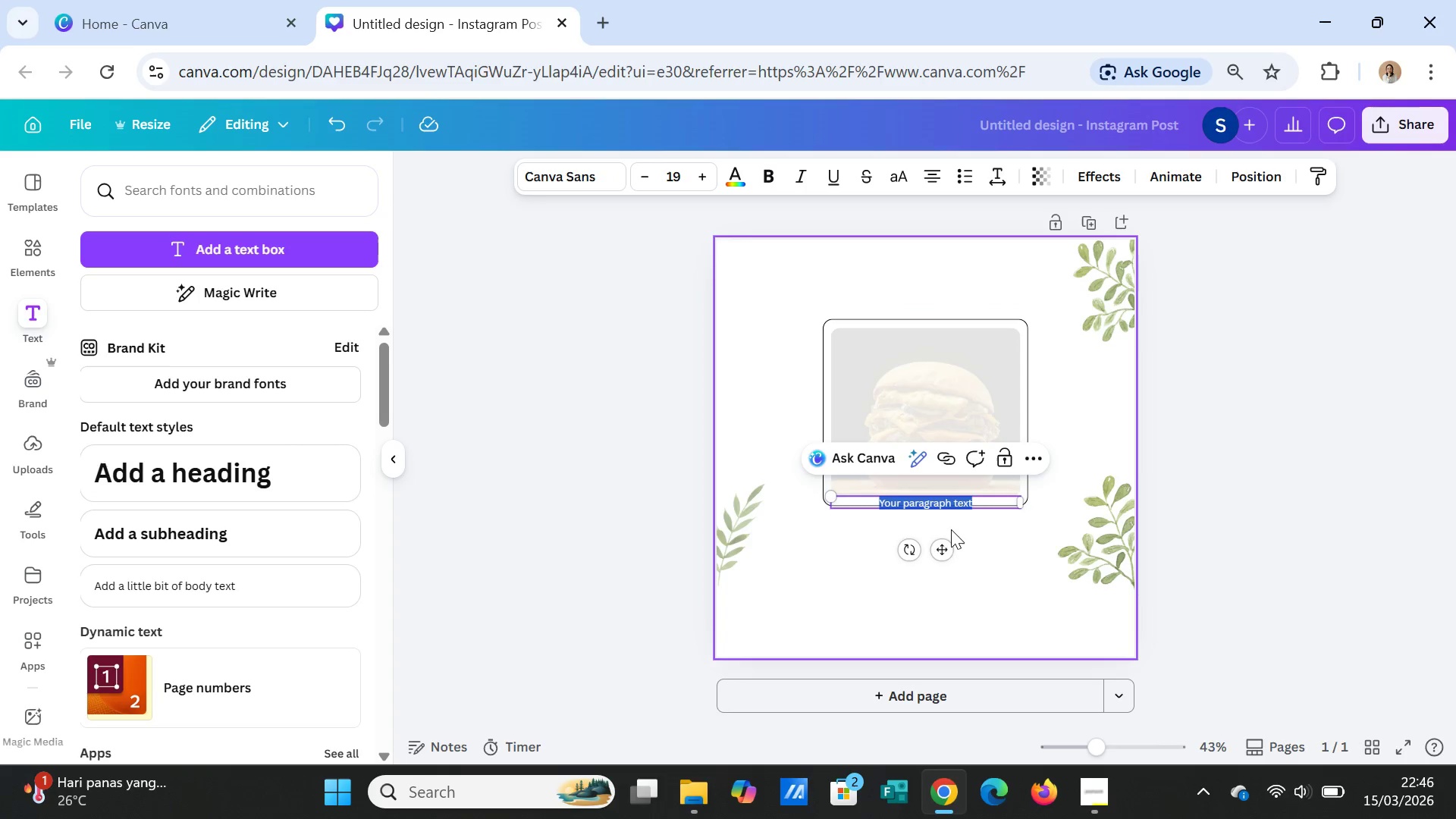 
left_click_drag(start_coordinate=[946, 549], to_coordinate=[946, 460])
 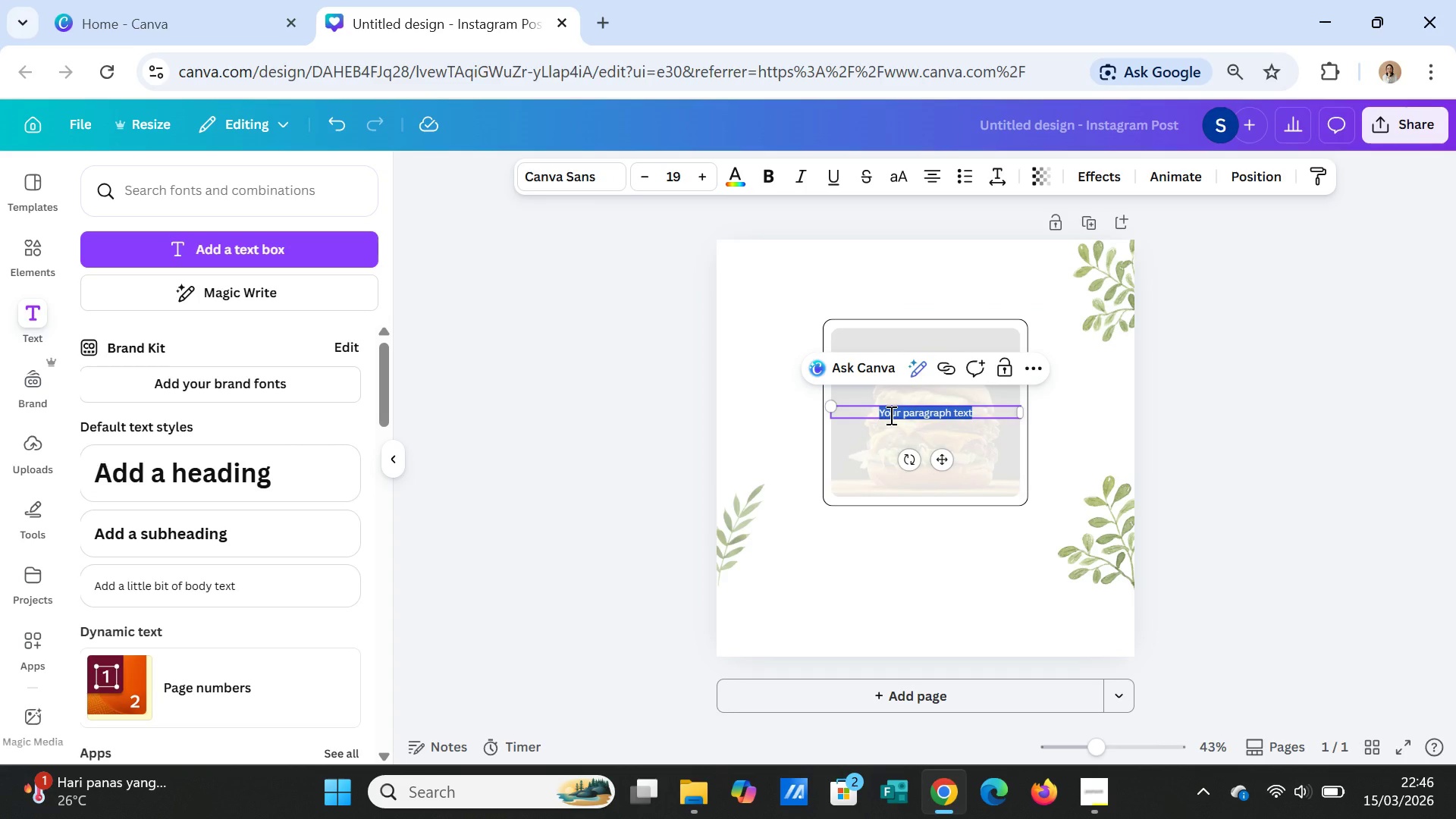 
type(Photo)
key(Escape)
 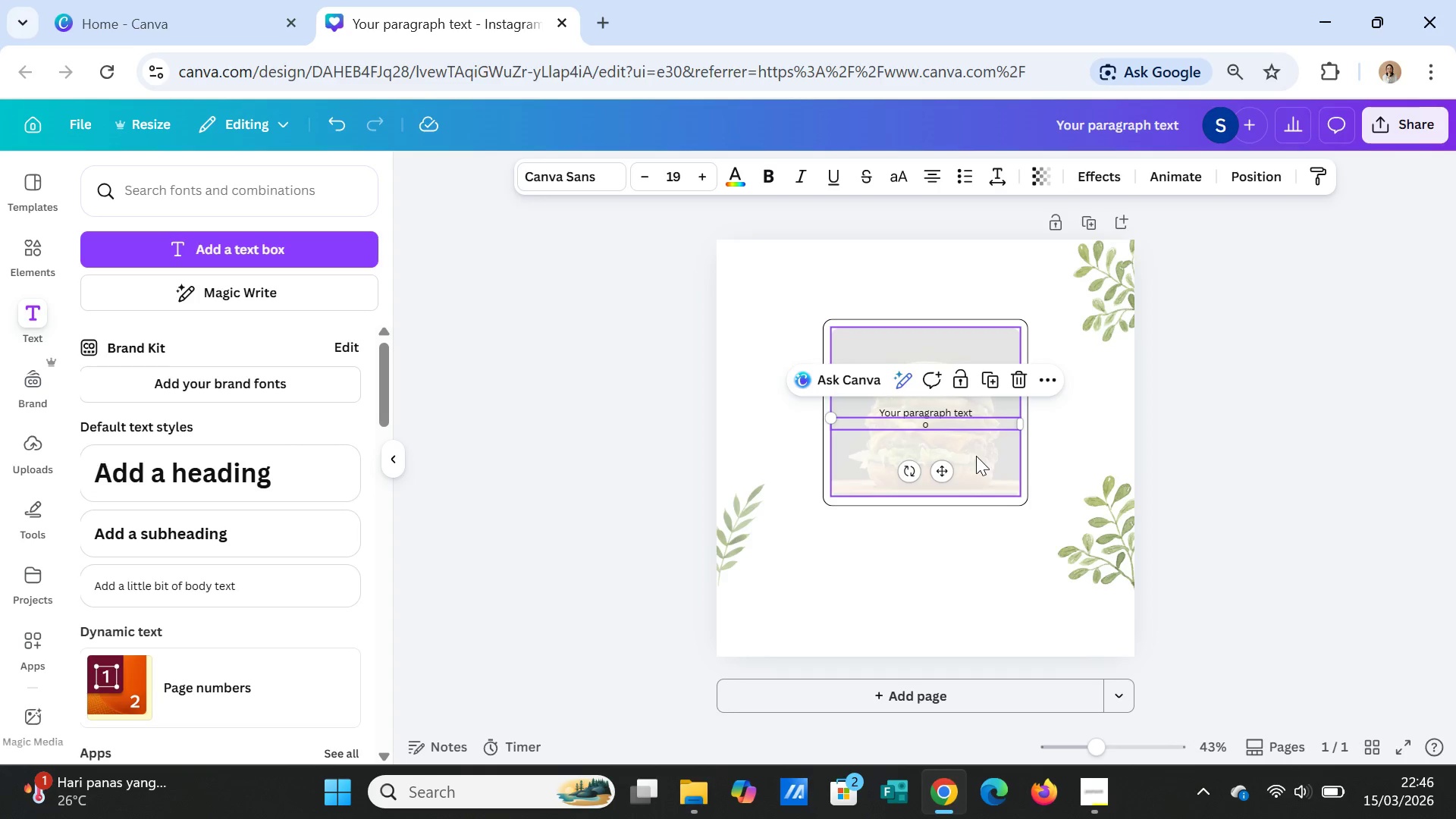 
left_click([978, 457])
 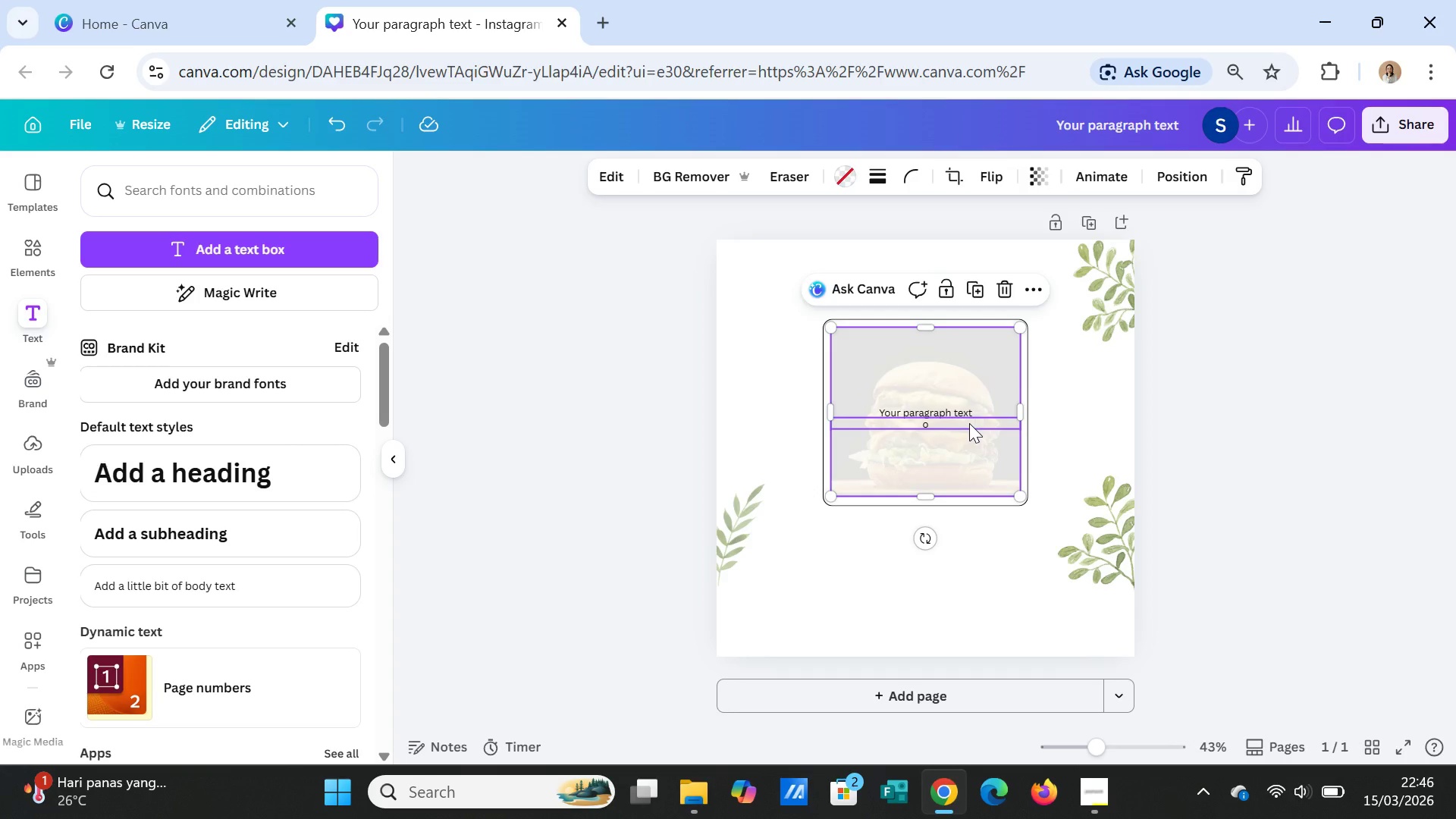 
left_click([969, 423])
 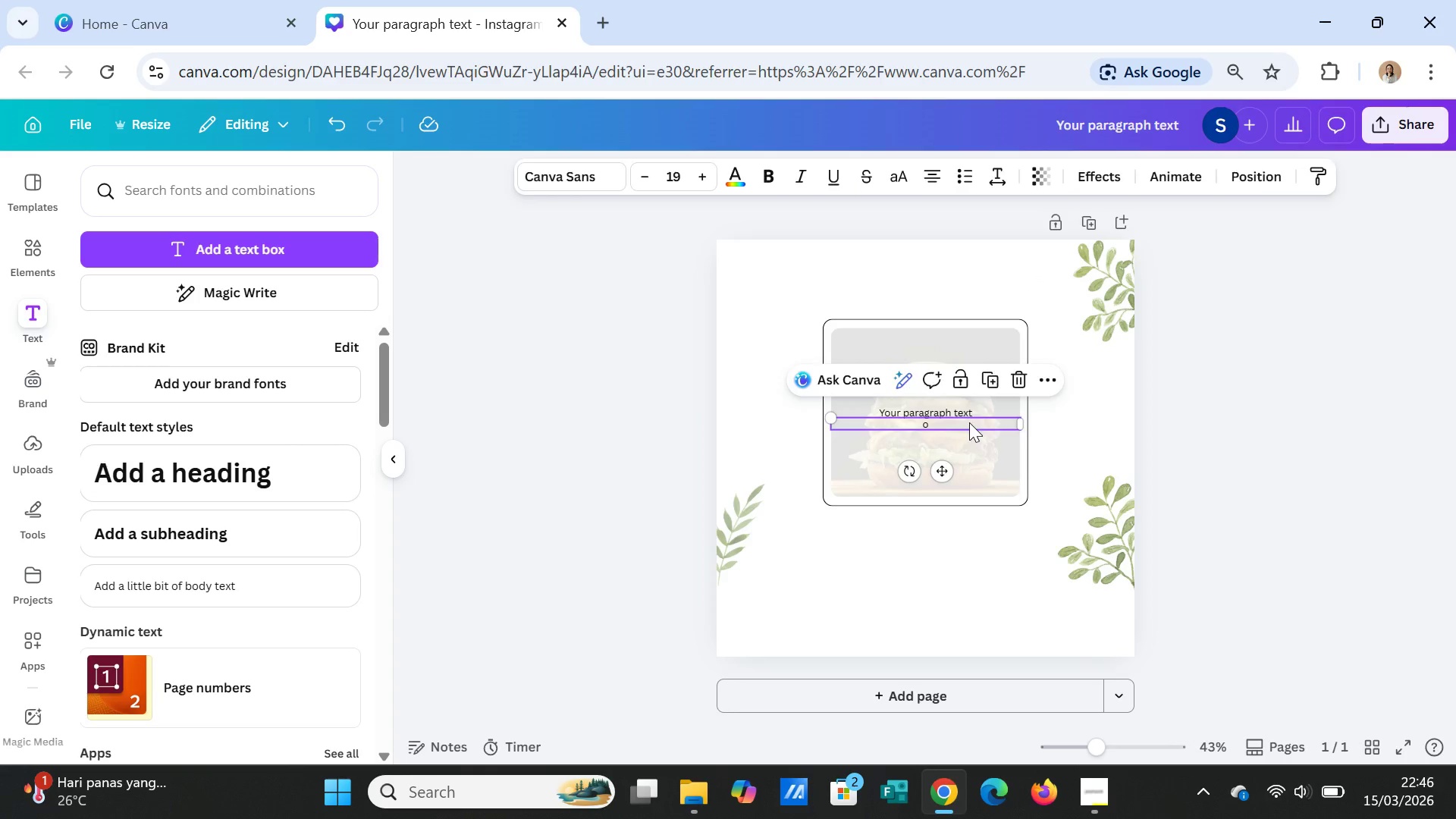 
key(Delete)
 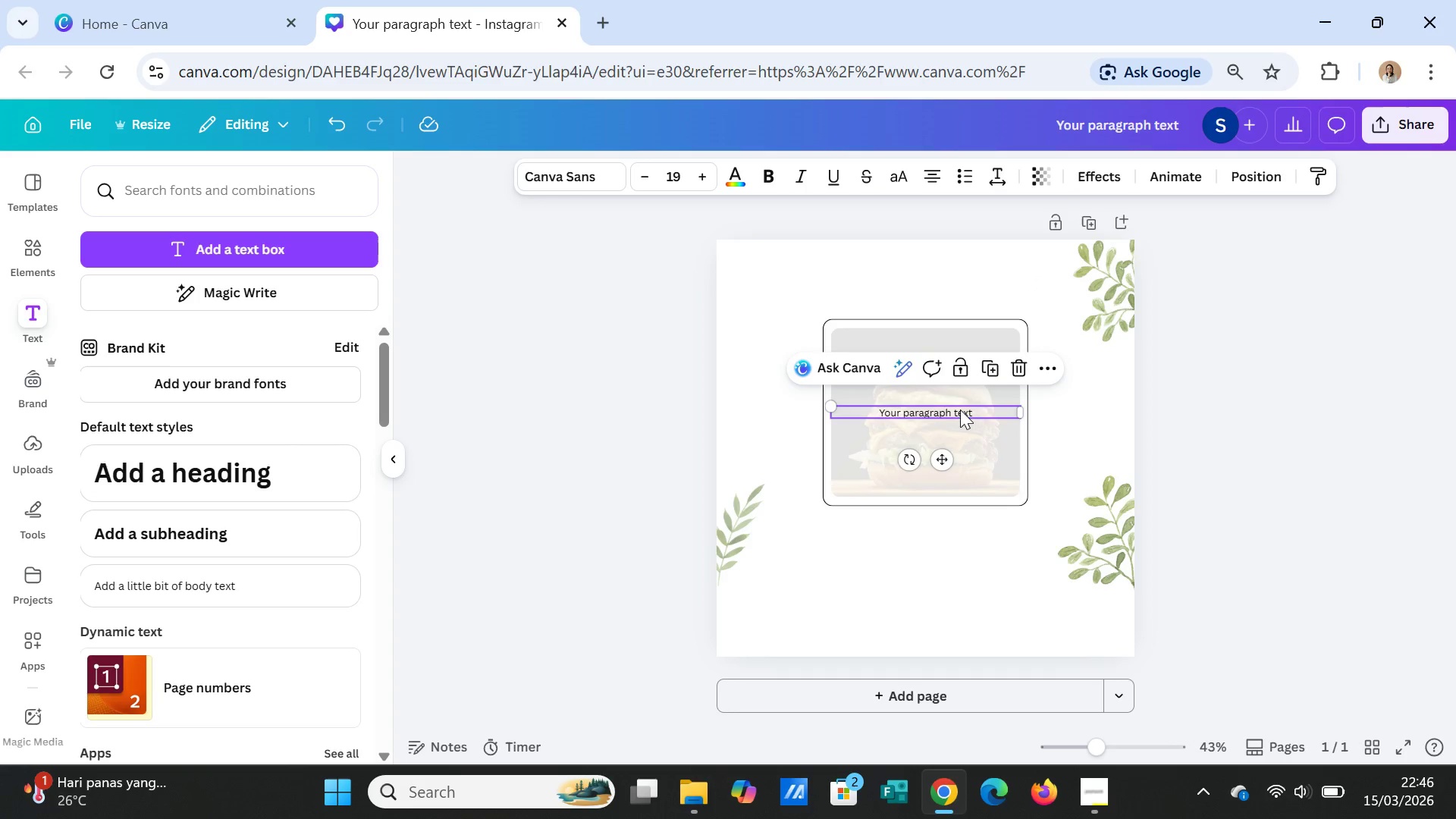 
double_click([960, 410])
 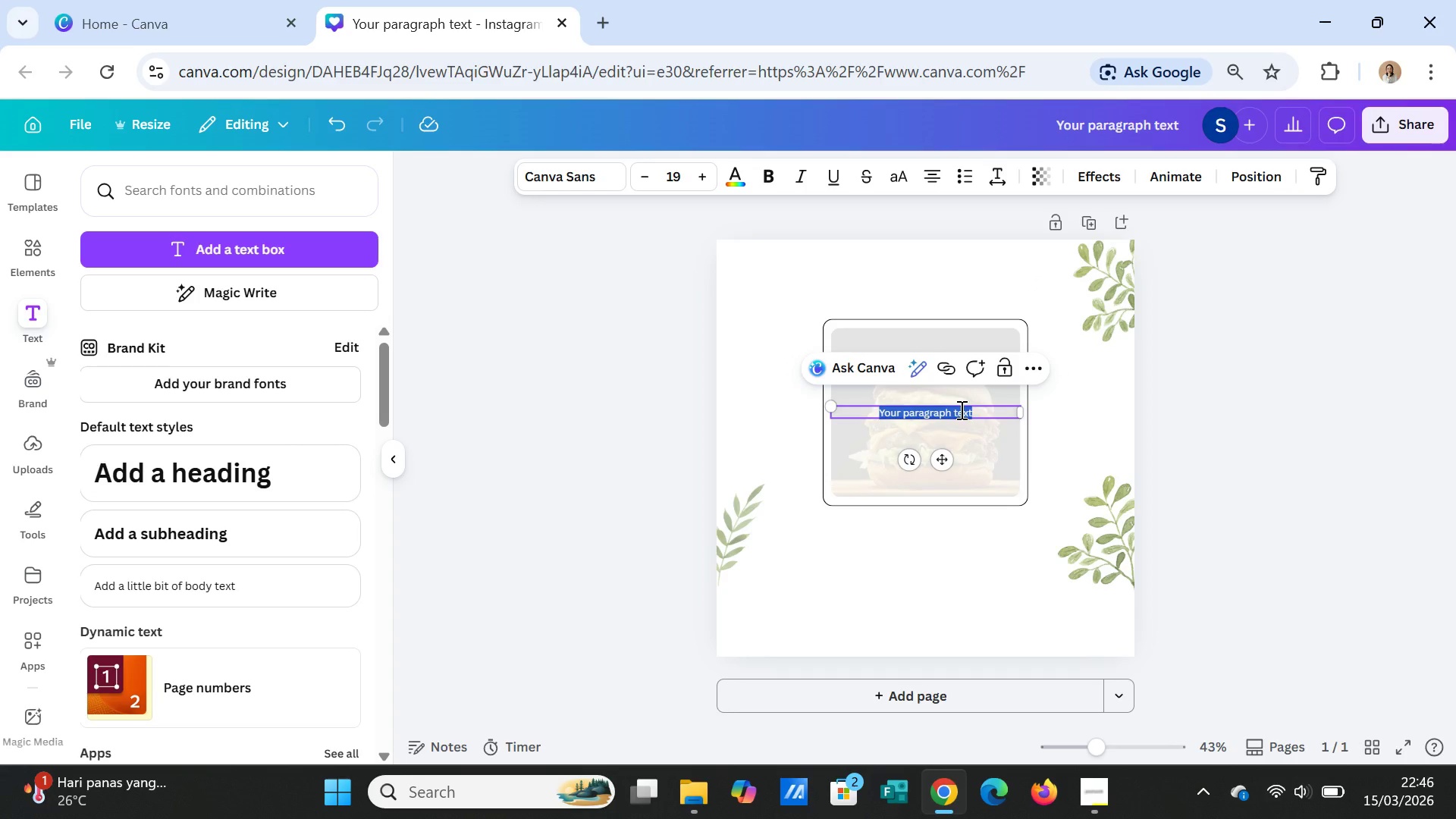 
type(Photo Placehol)
key(Backspace)
key(Backspace)
type(oder)
 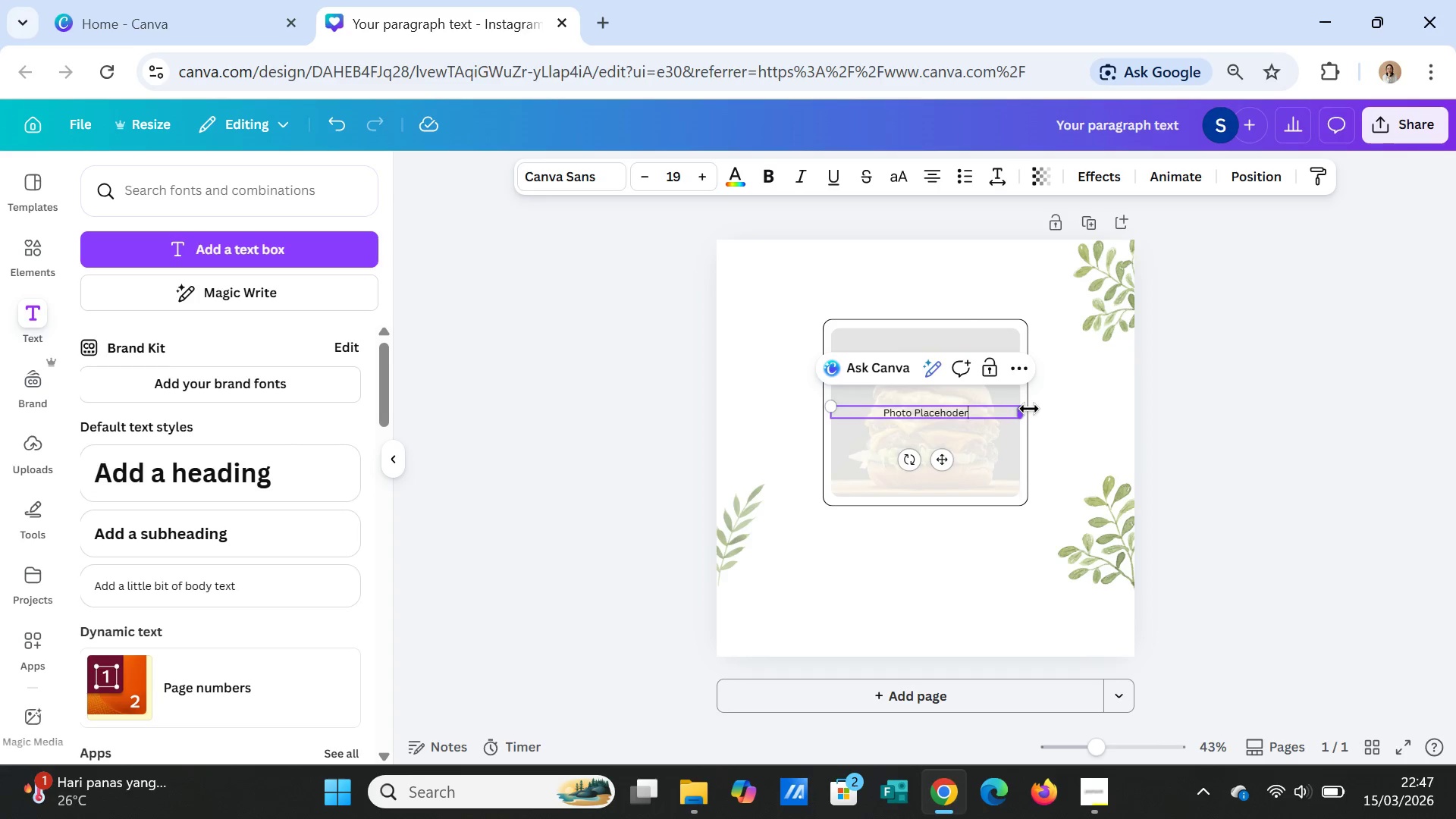 
left_click_drag(start_coordinate=[1021, 414], to_coordinate=[929, 404])
 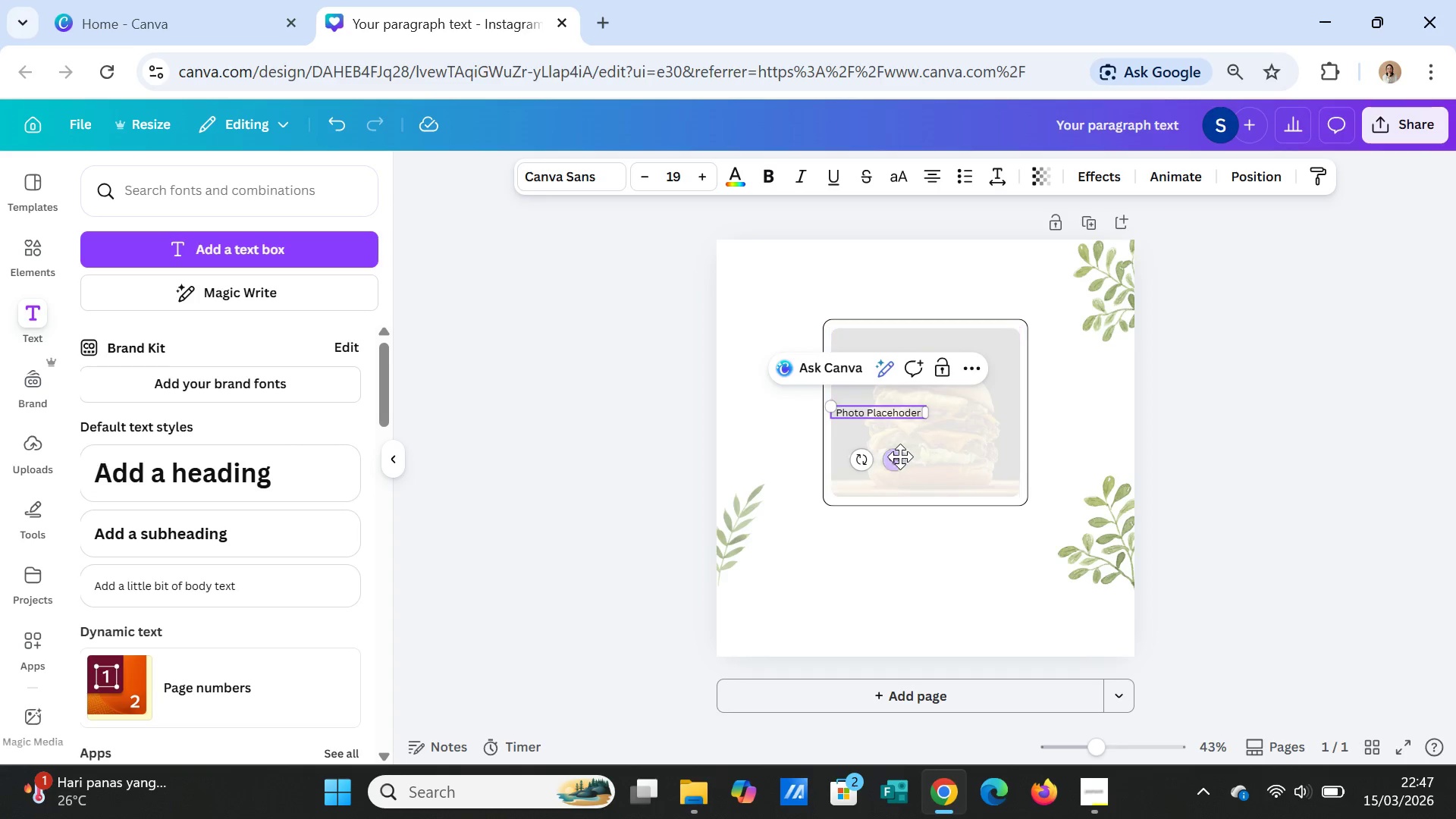 
left_click_drag(start_coordinate=[899, 457], to_coordinate=[942, 459])
 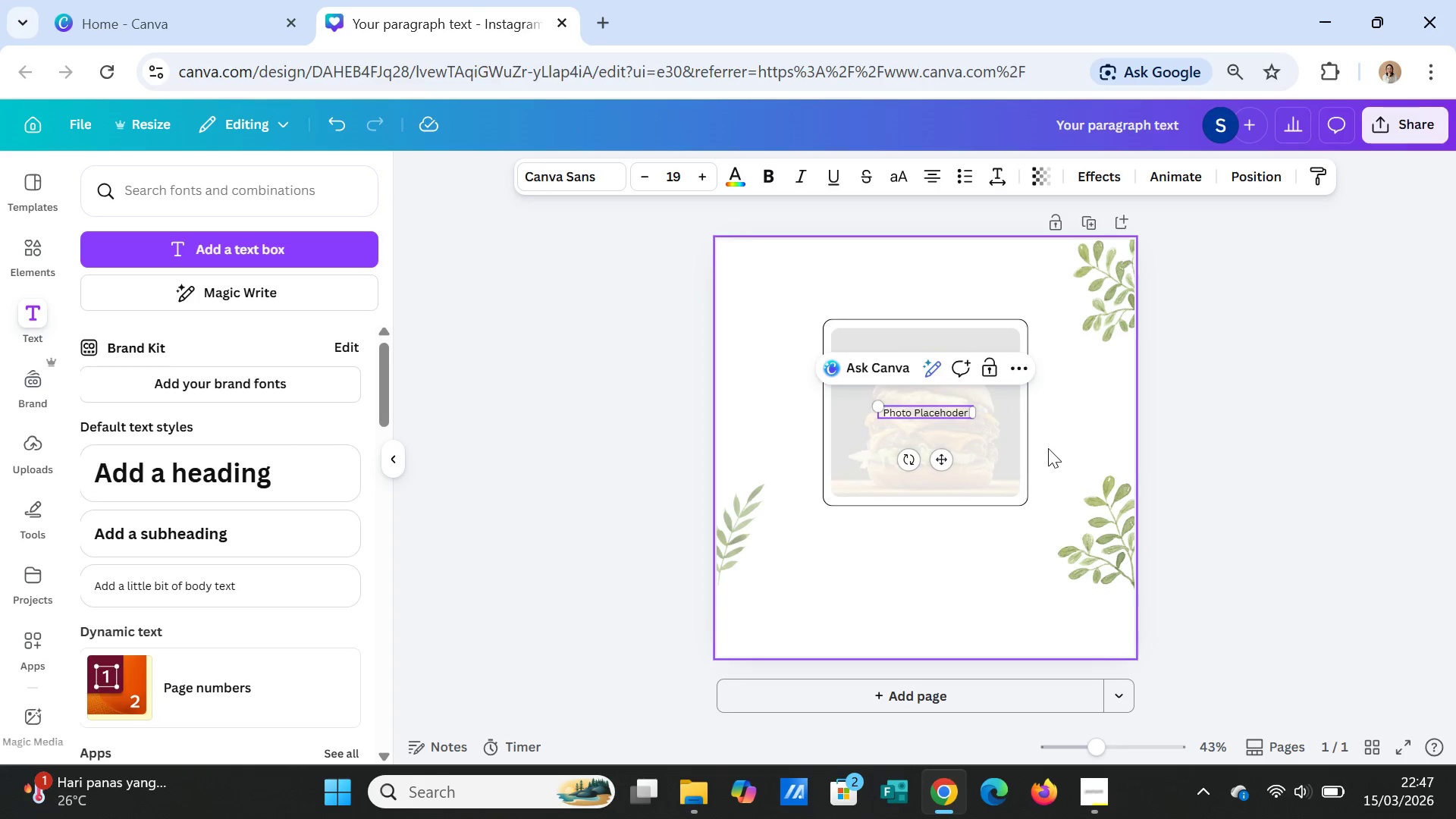 
left_click([1048, 448])
 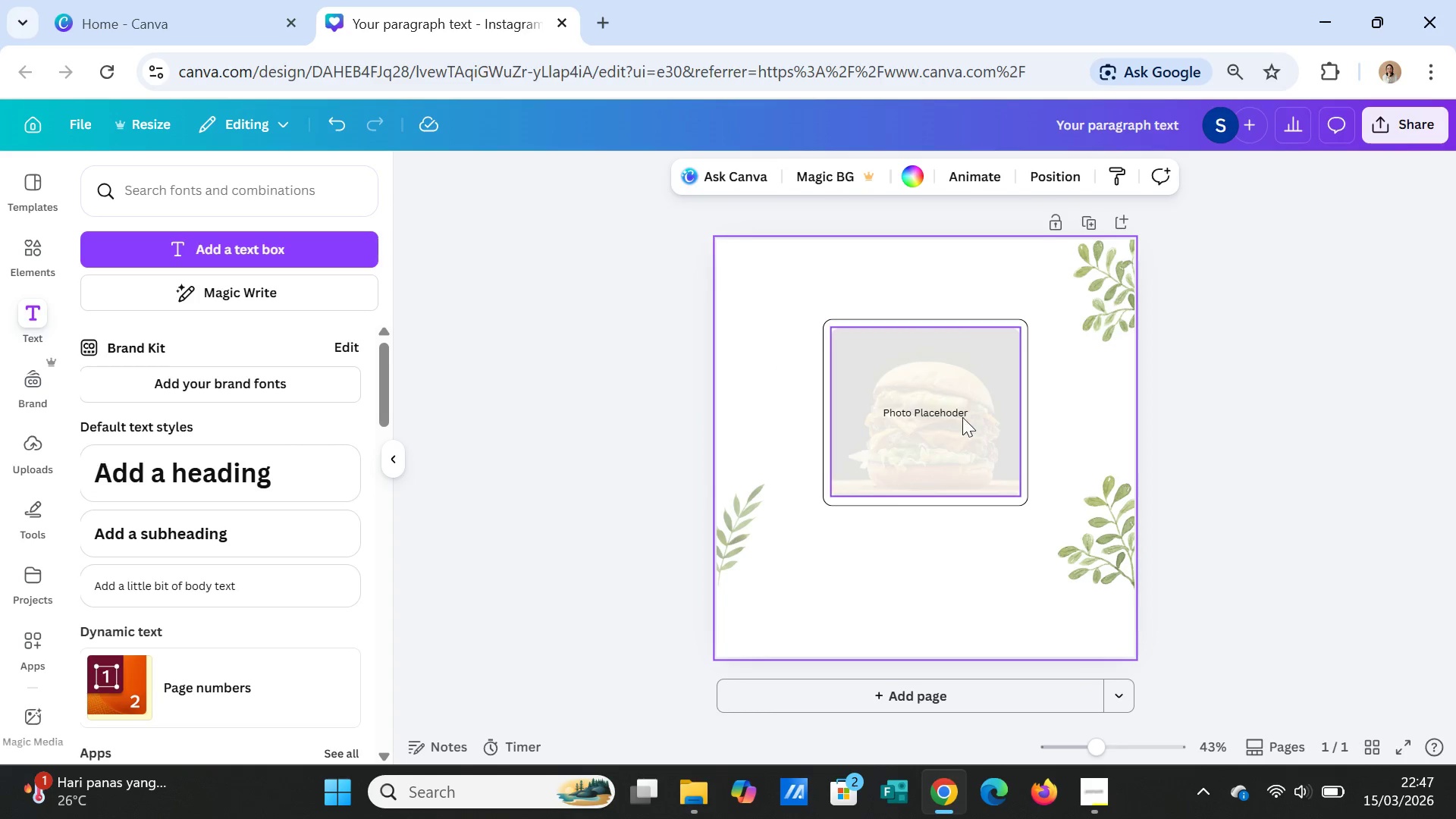 
left_click([956, 413])
 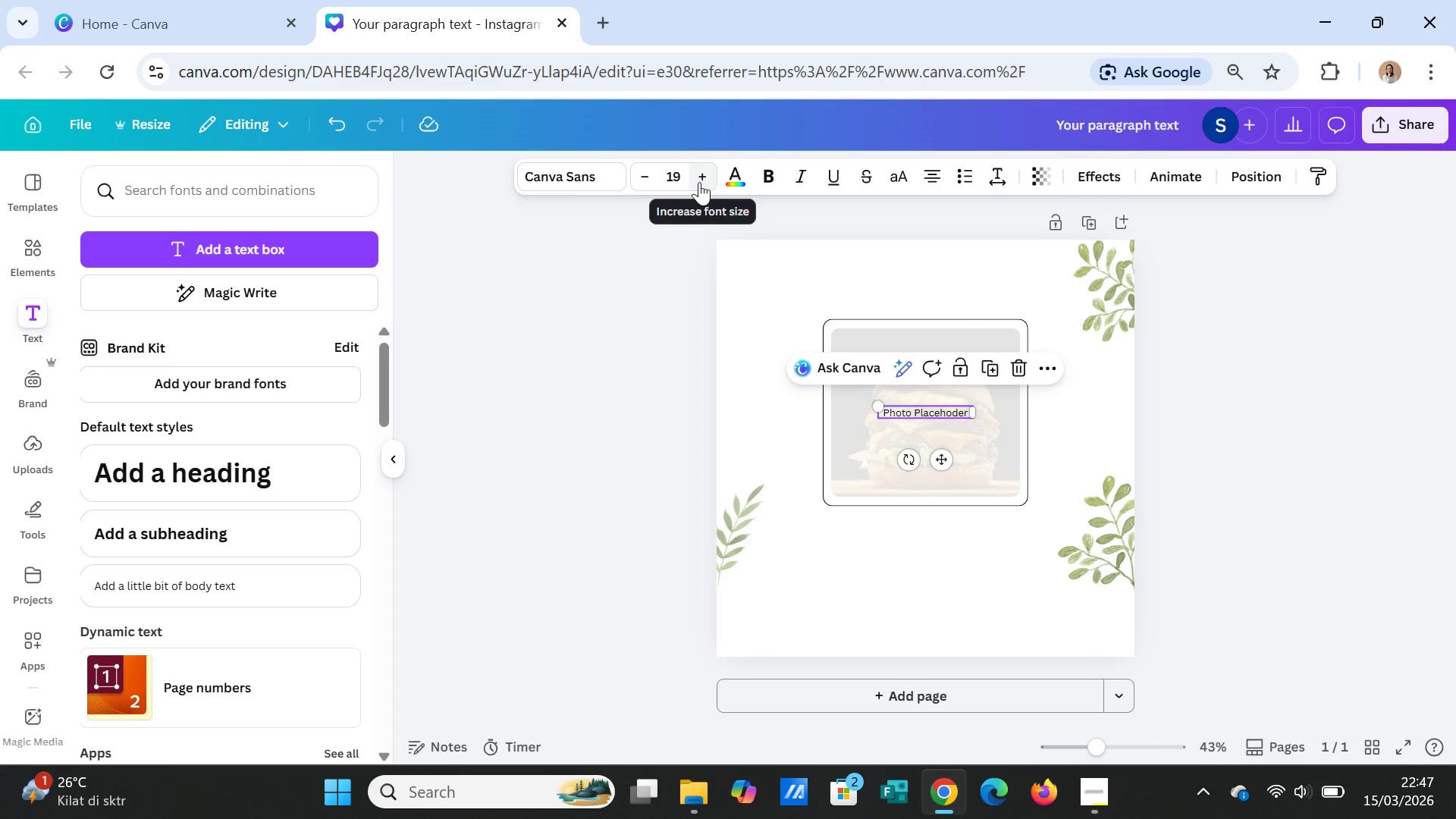 
left_click([586, 174])
 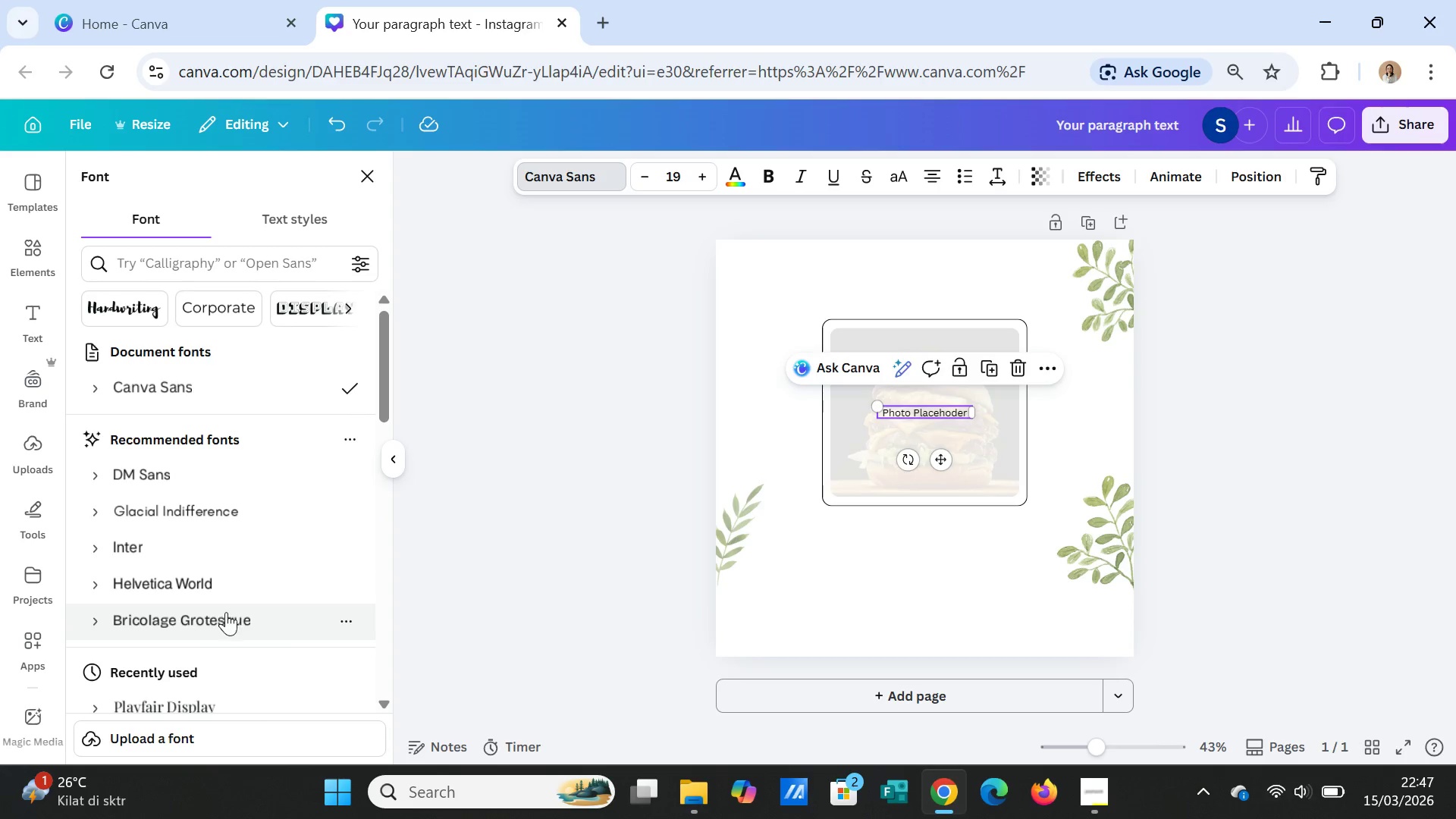 
left_click([213, 554])
 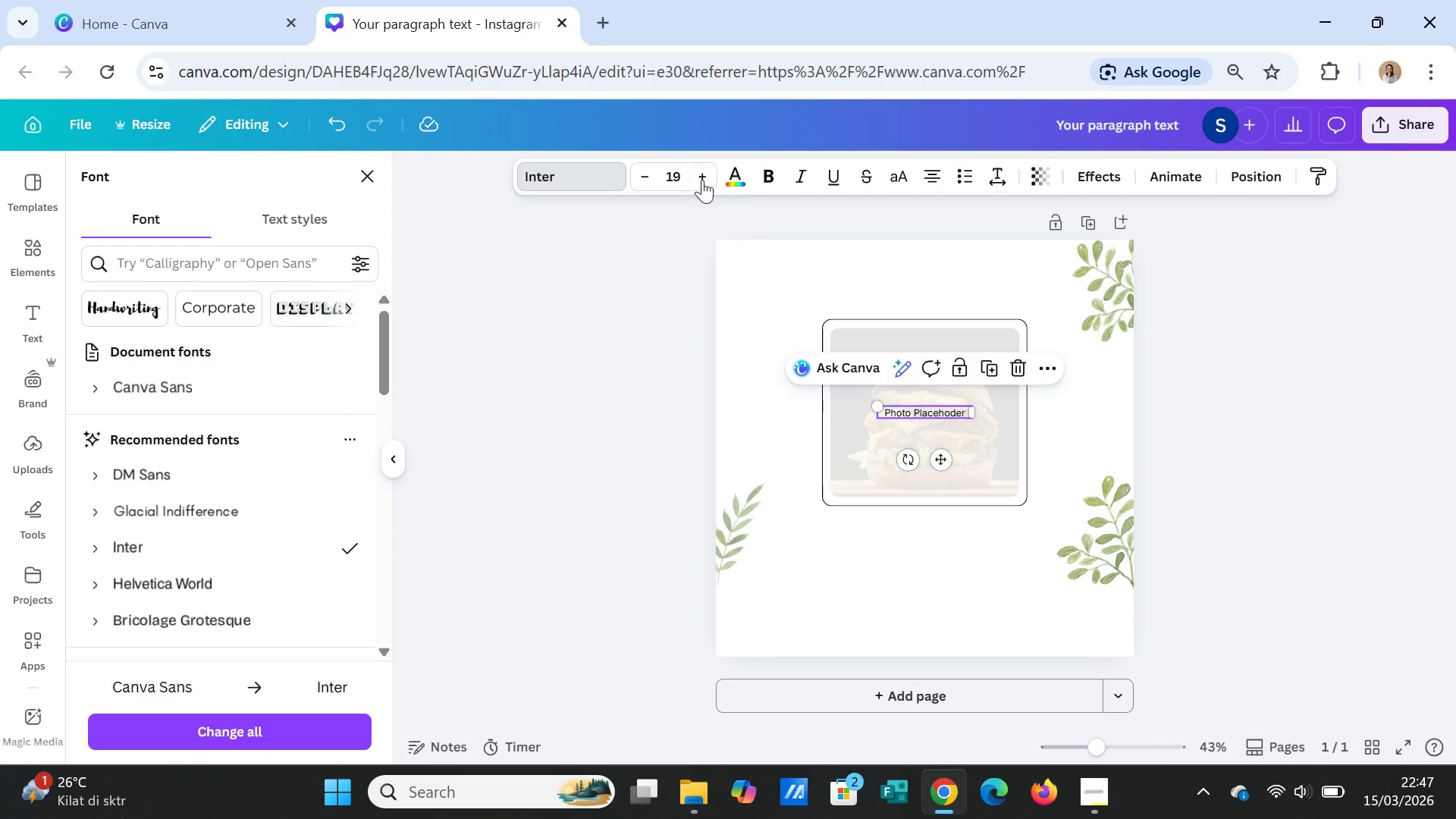 
double_click([702, 176])
 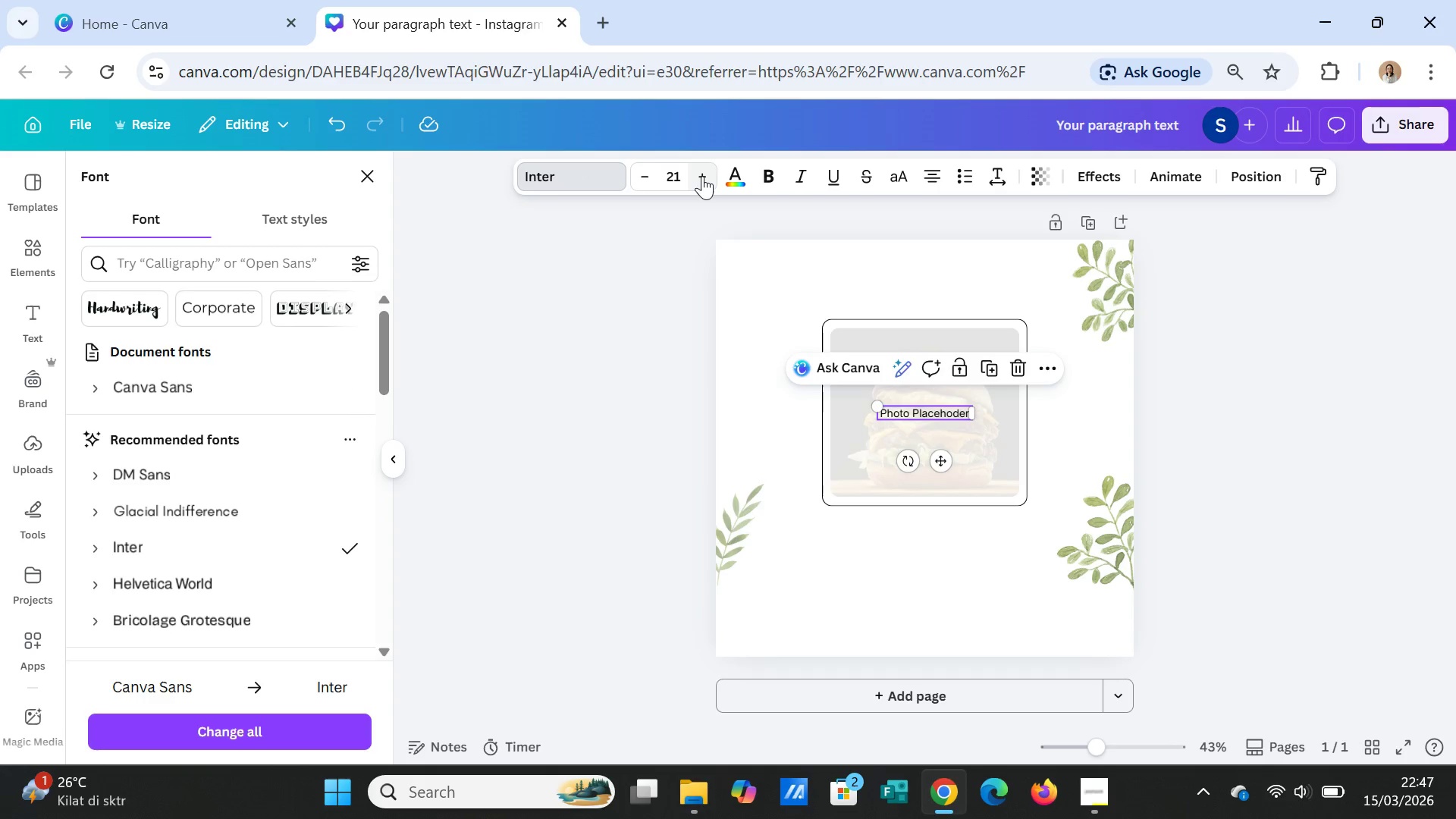 
triple_click([702, 176])
 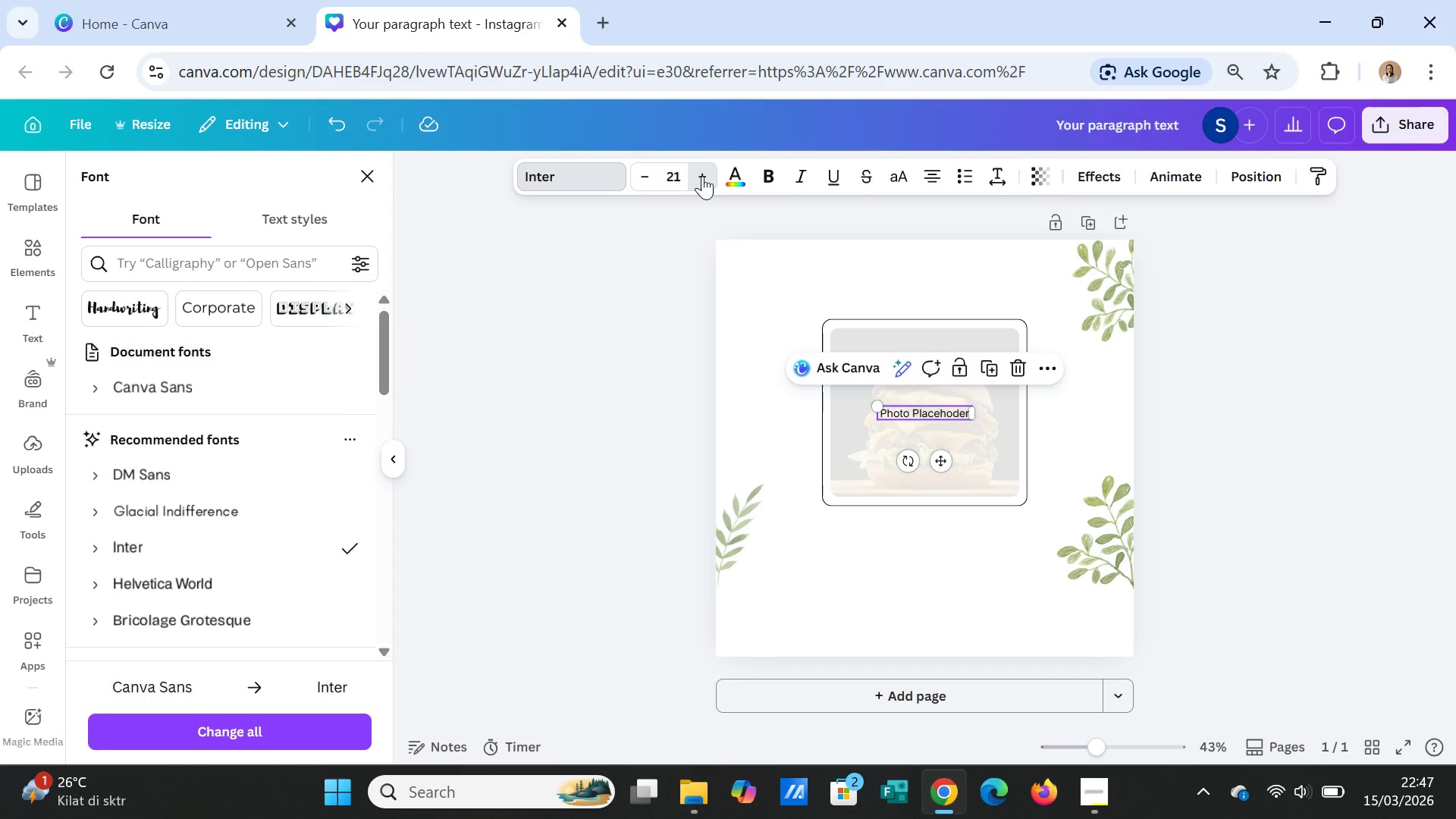 
triple_click([702, 176])
 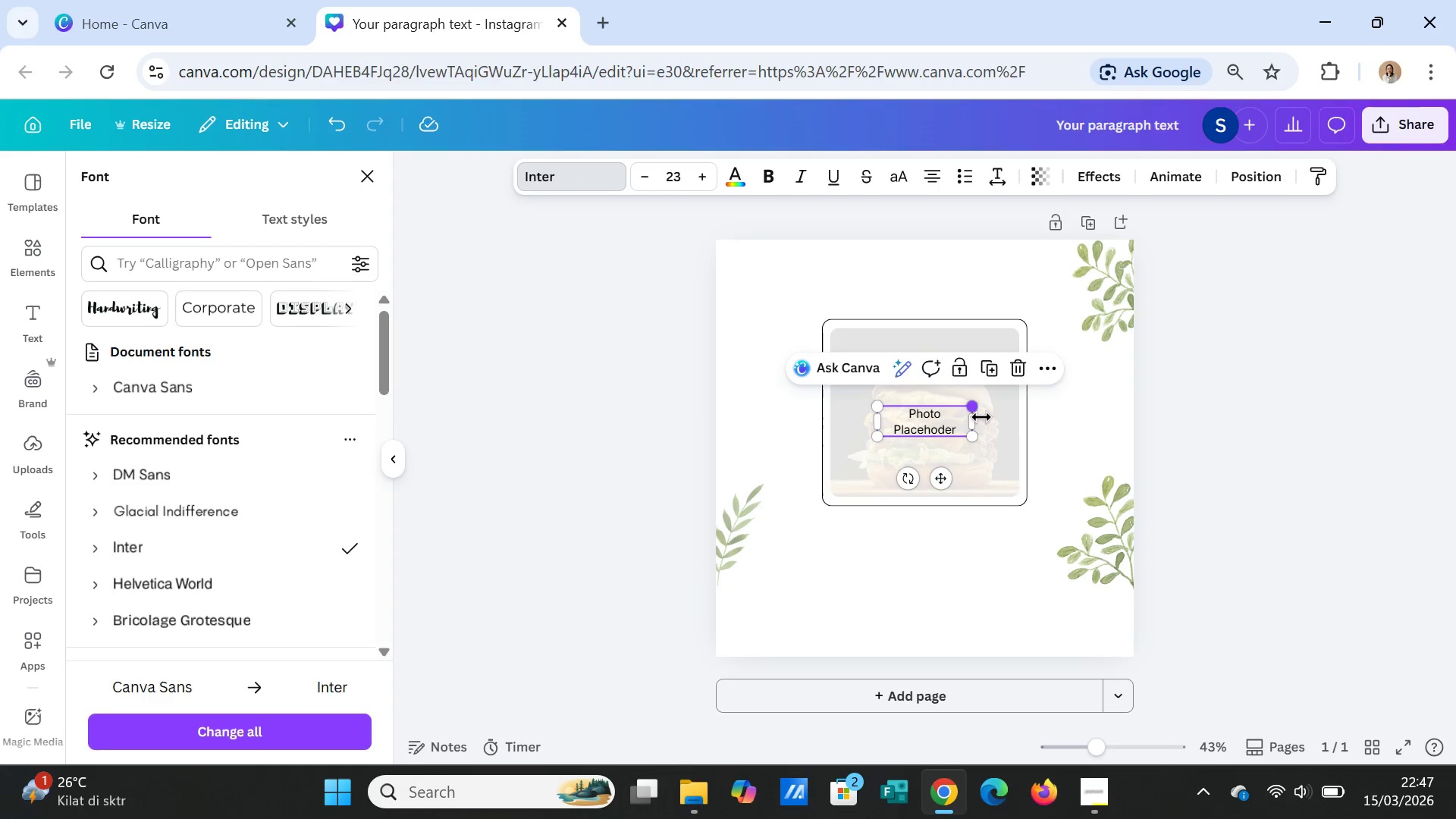 
left_click([1078, 442])
 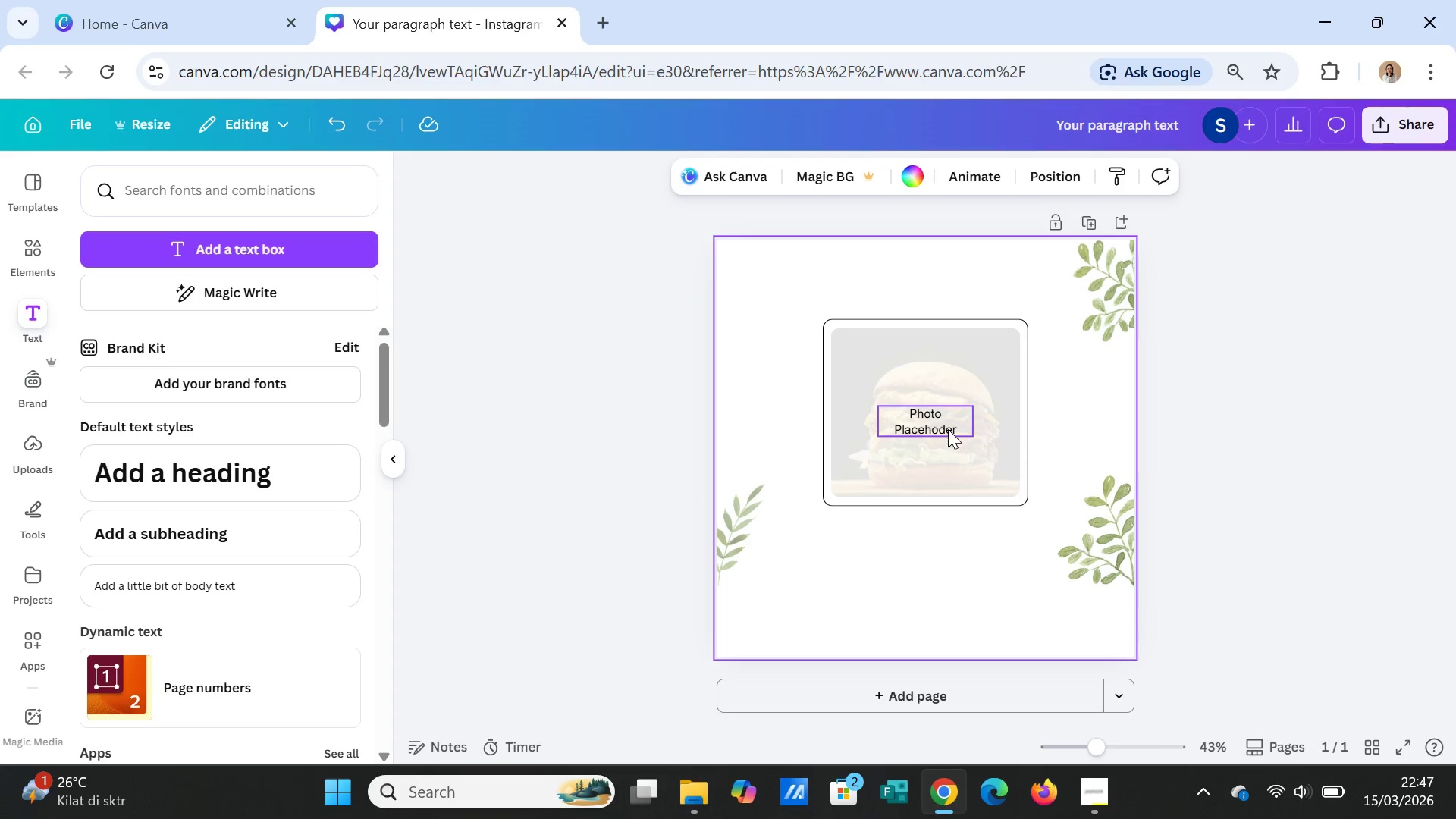 
left_click([948, 429])
 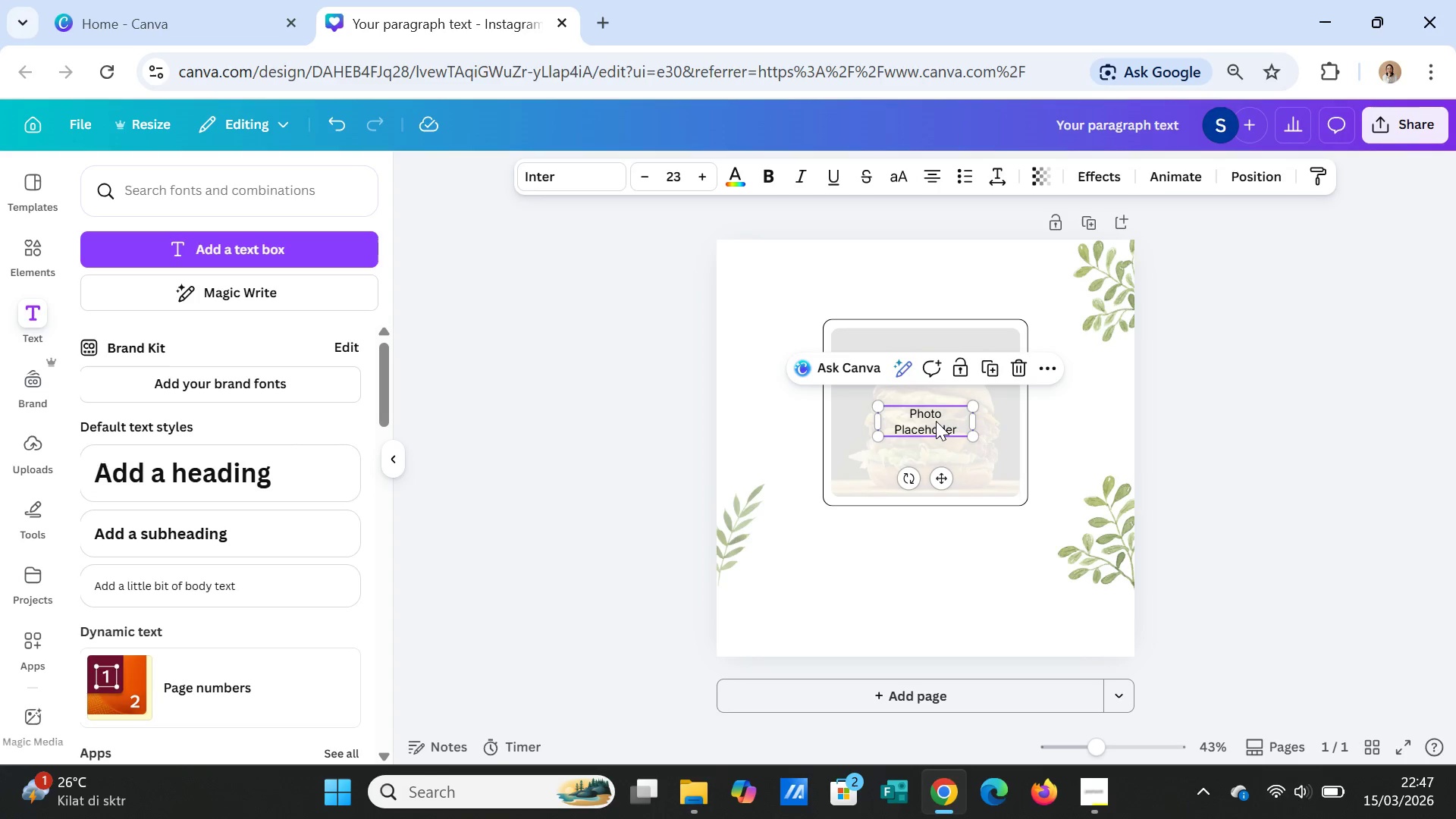 
left_click_drag(start_coordinate=[936, 421], to_coordinate=[937, 414])
 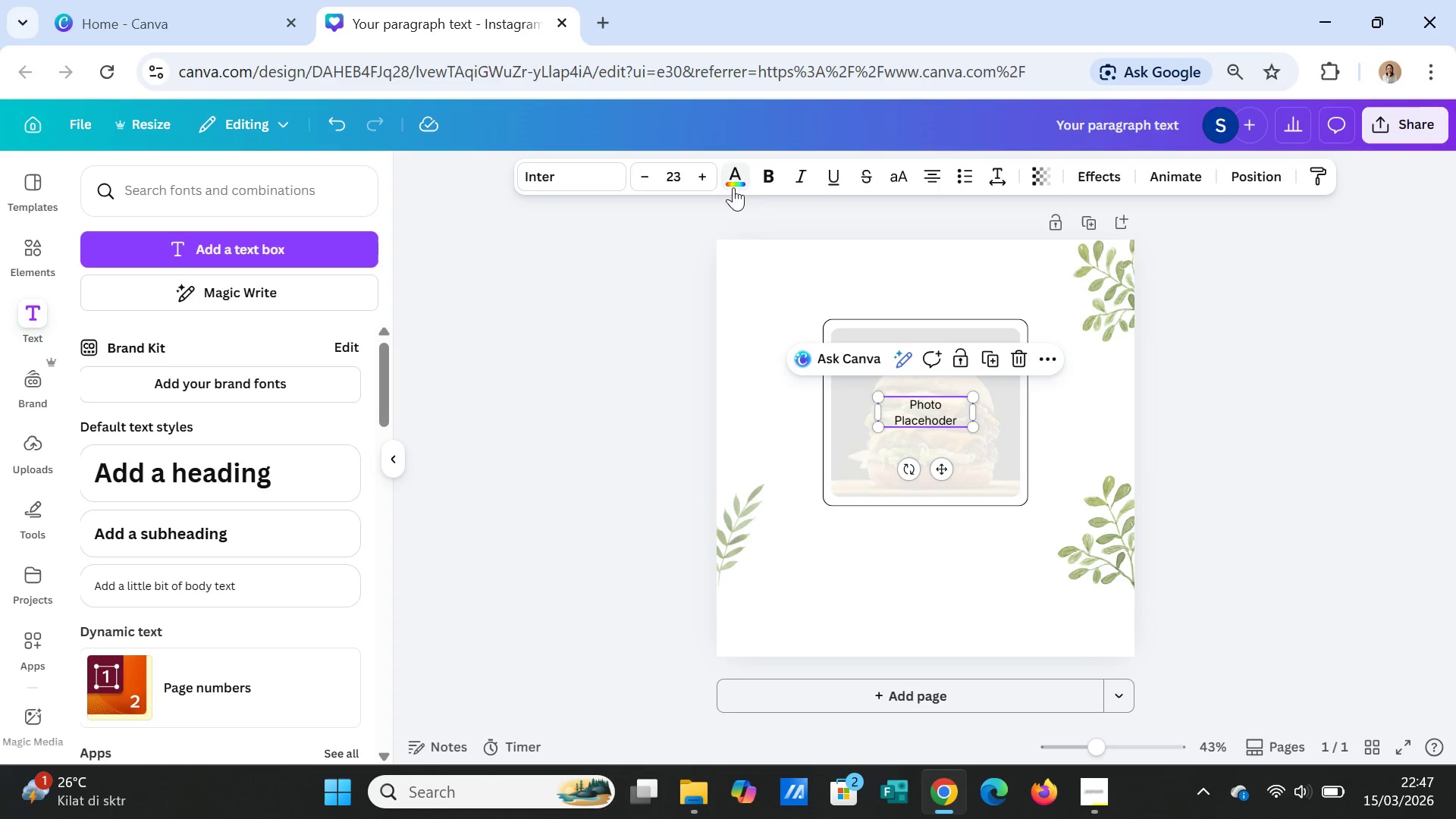 
left_click([733, 180])
 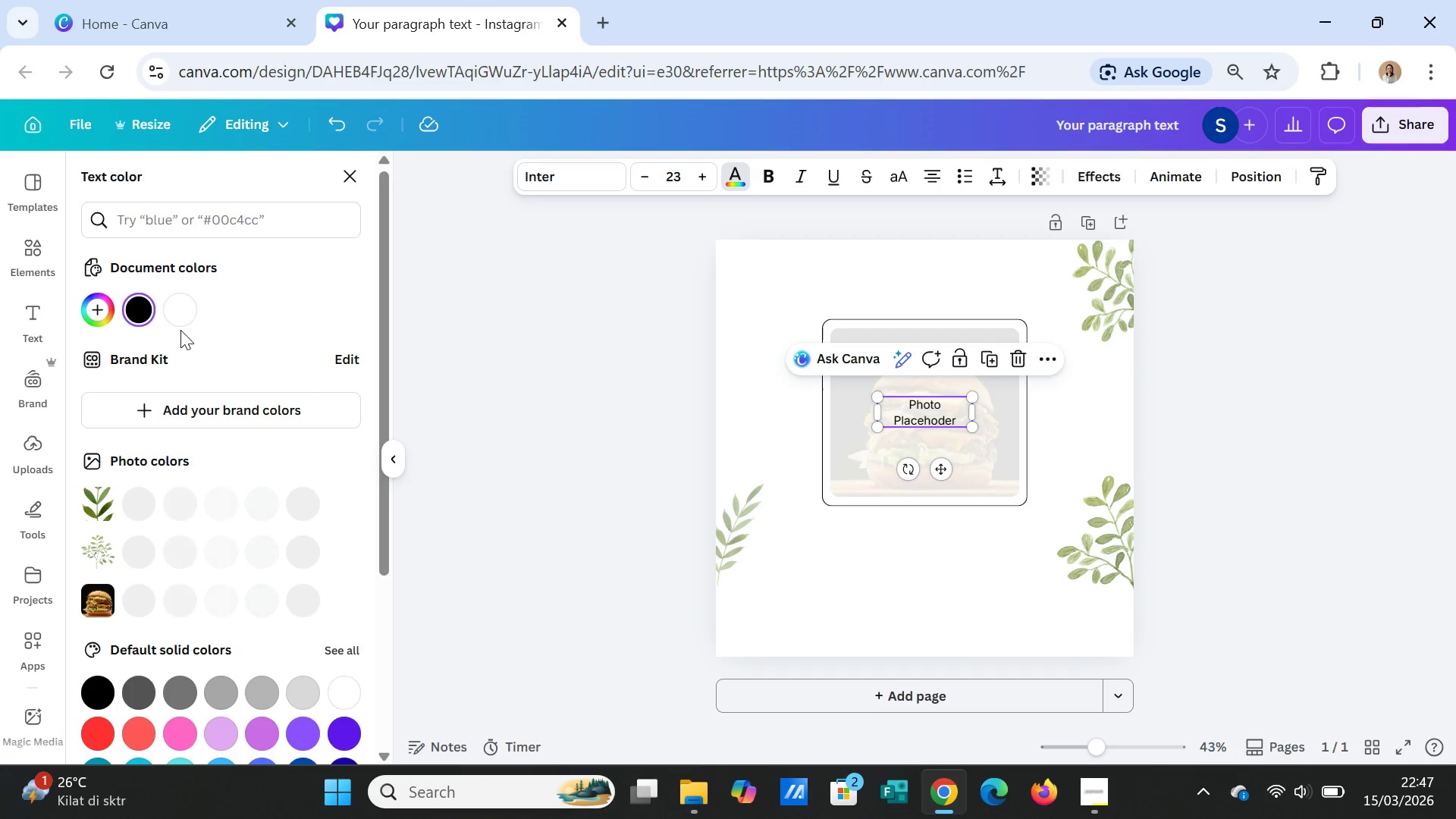 
left_click([183, 309])
 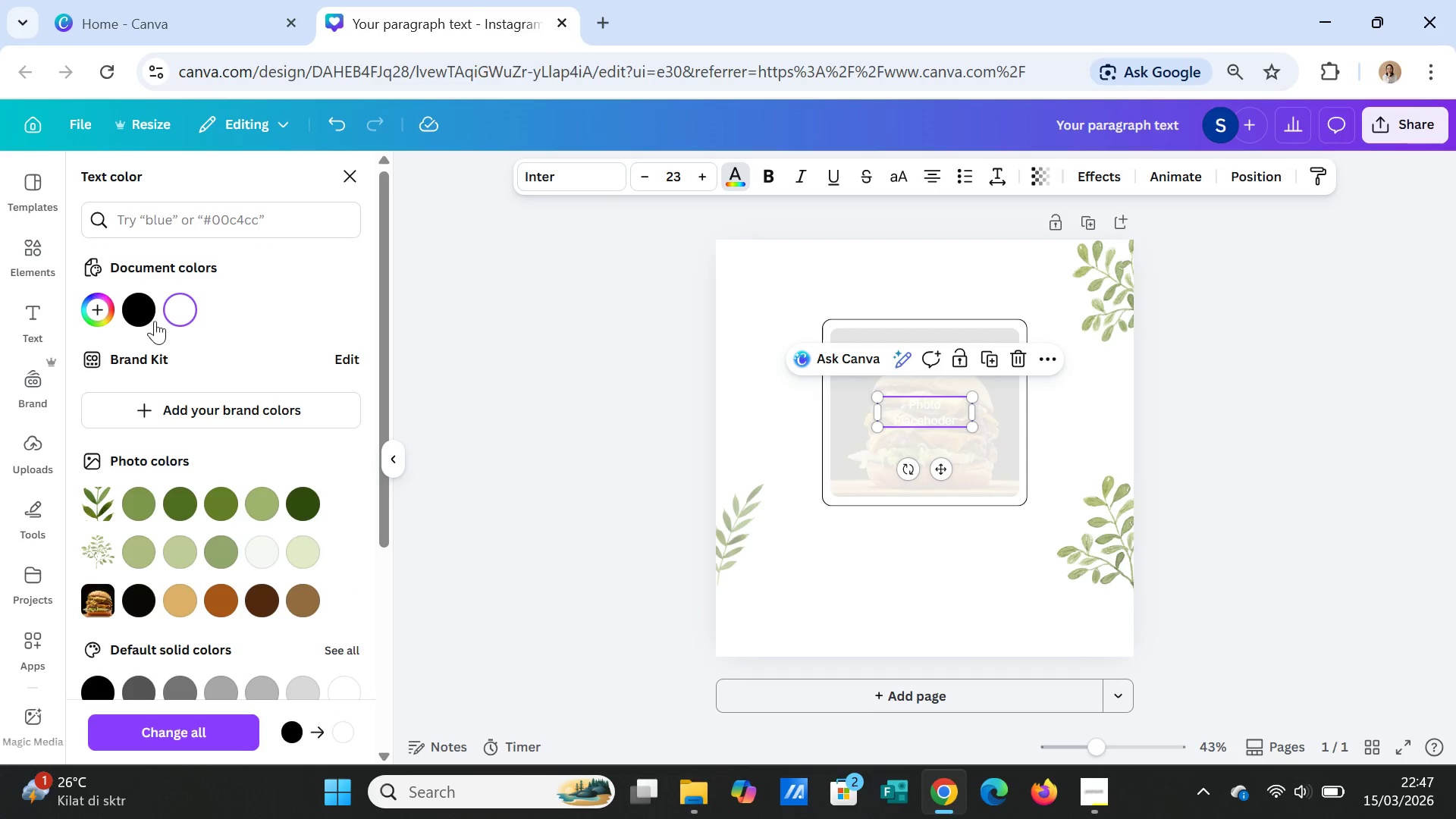 
mouse_move([318, 500])
 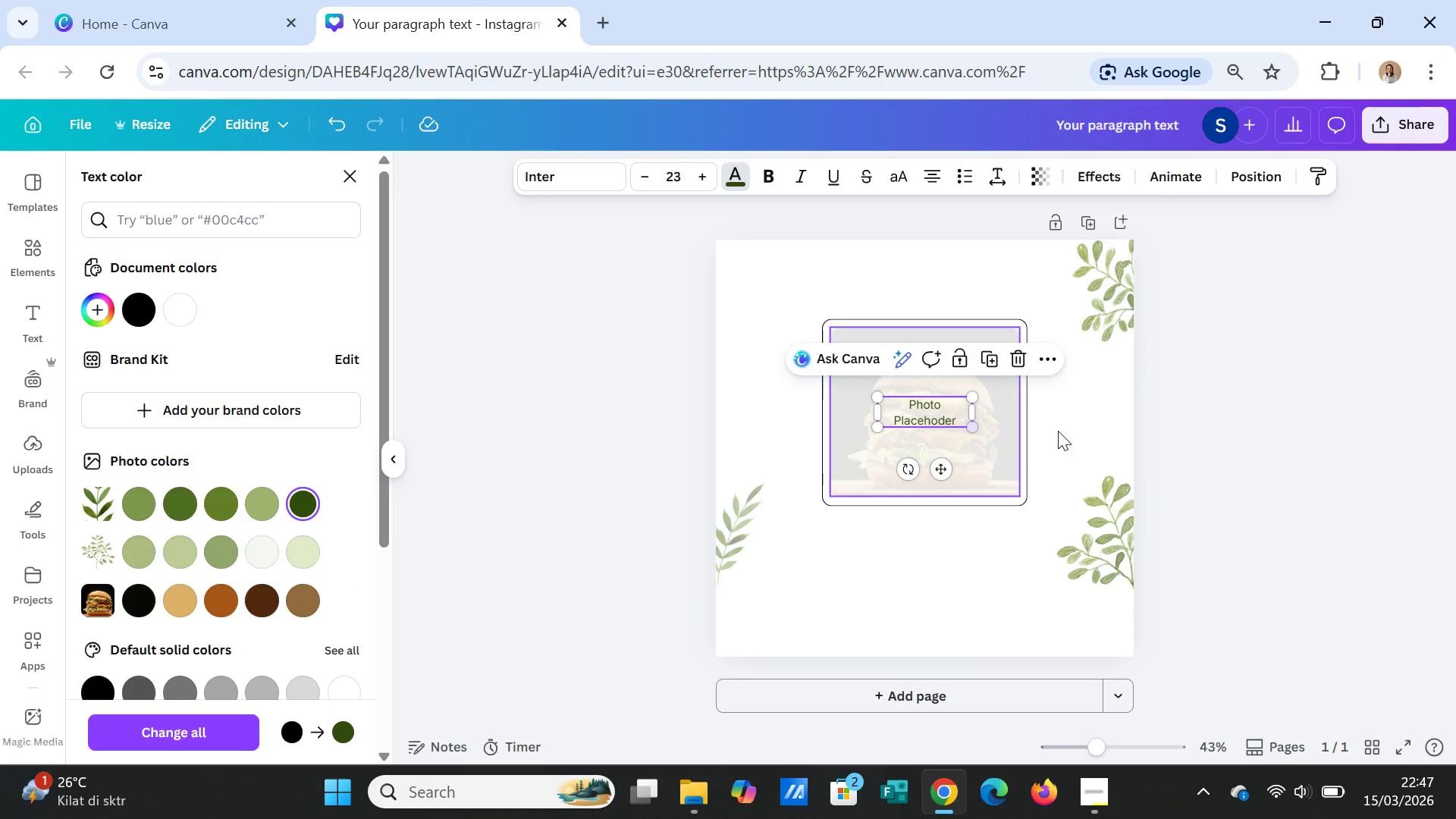 
left_click([1063, 431])
 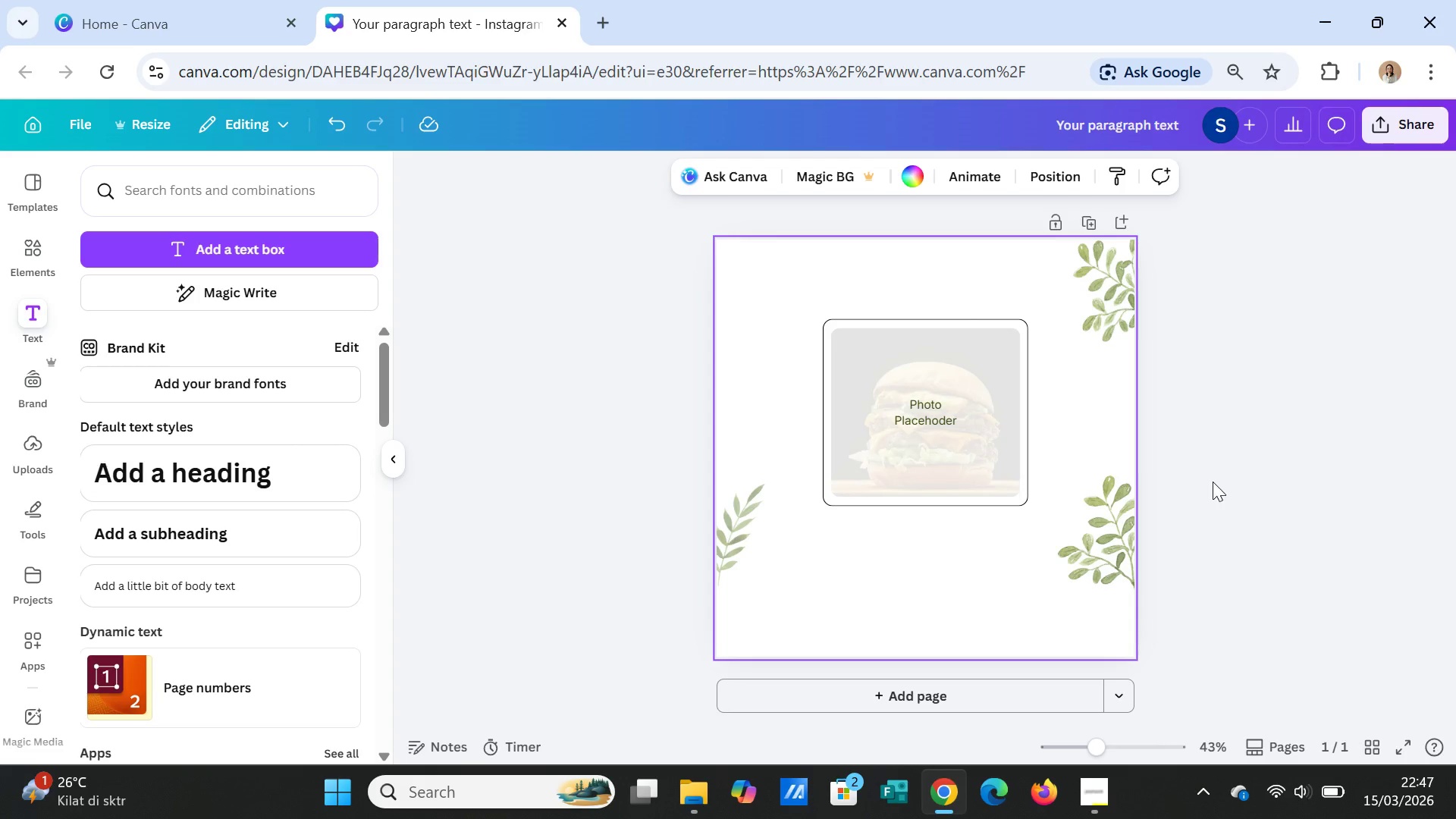 
left_click([1213, 482])
 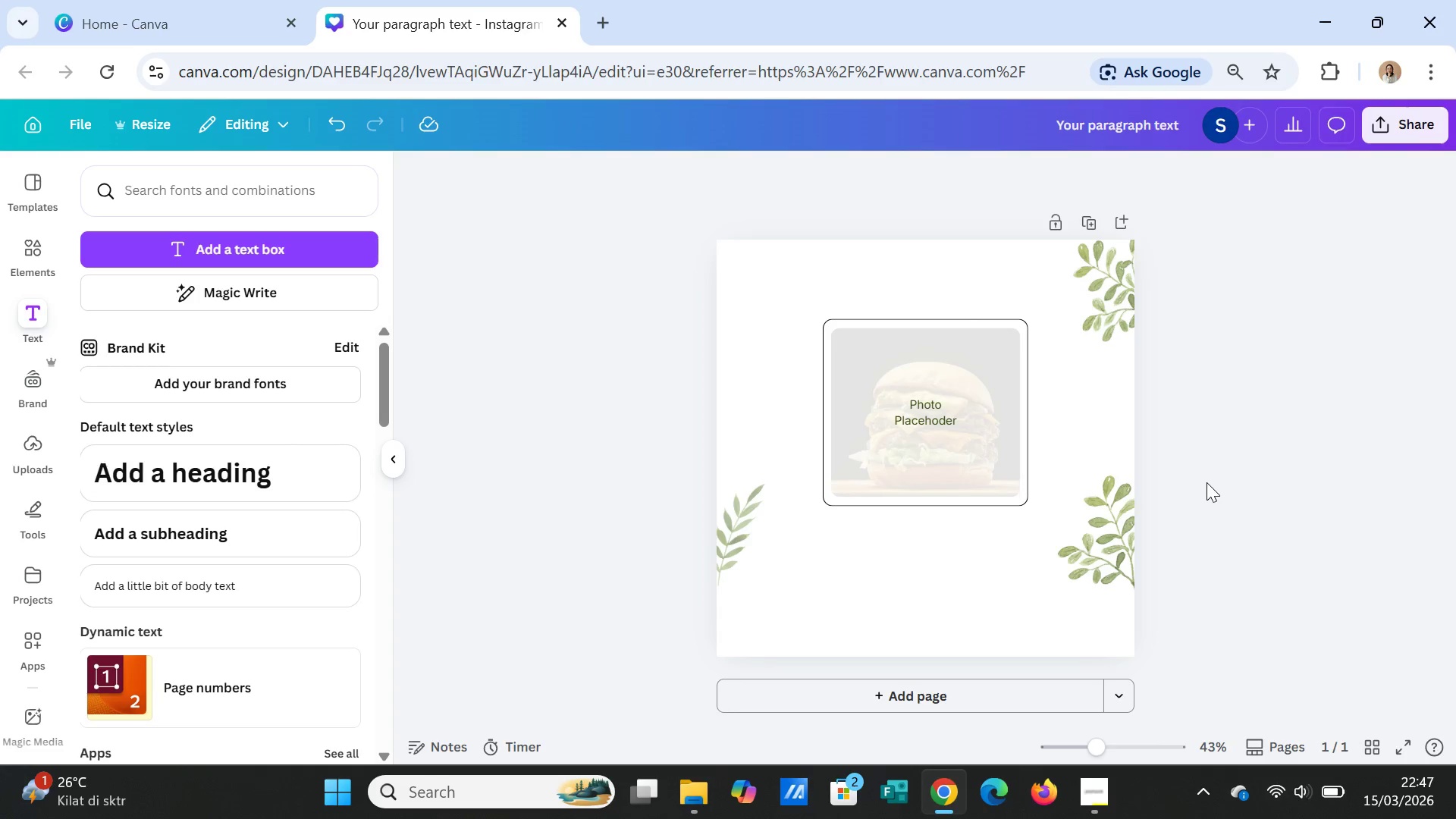 
wait(6.14)
 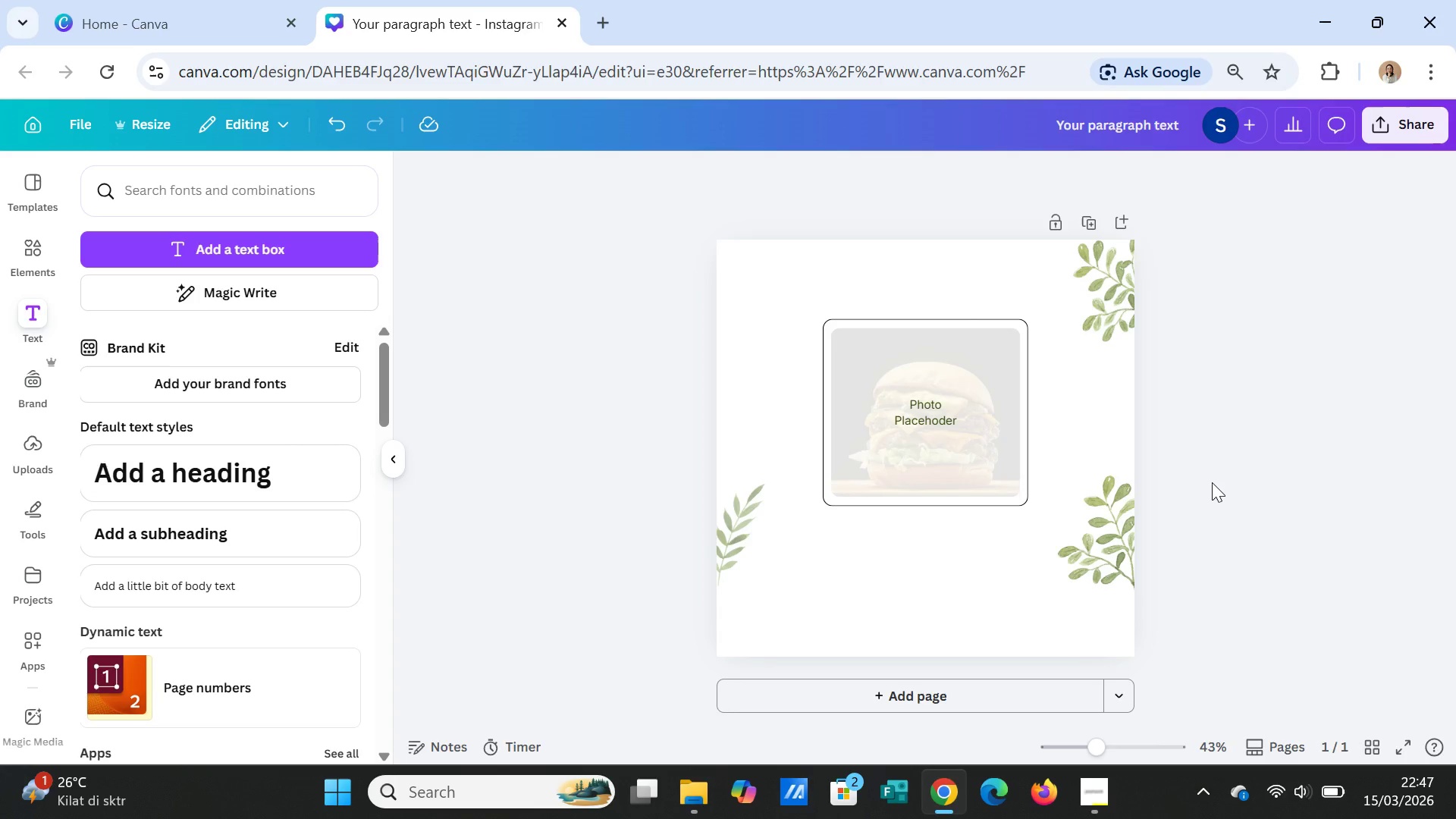 
left_click([1019, 496])
 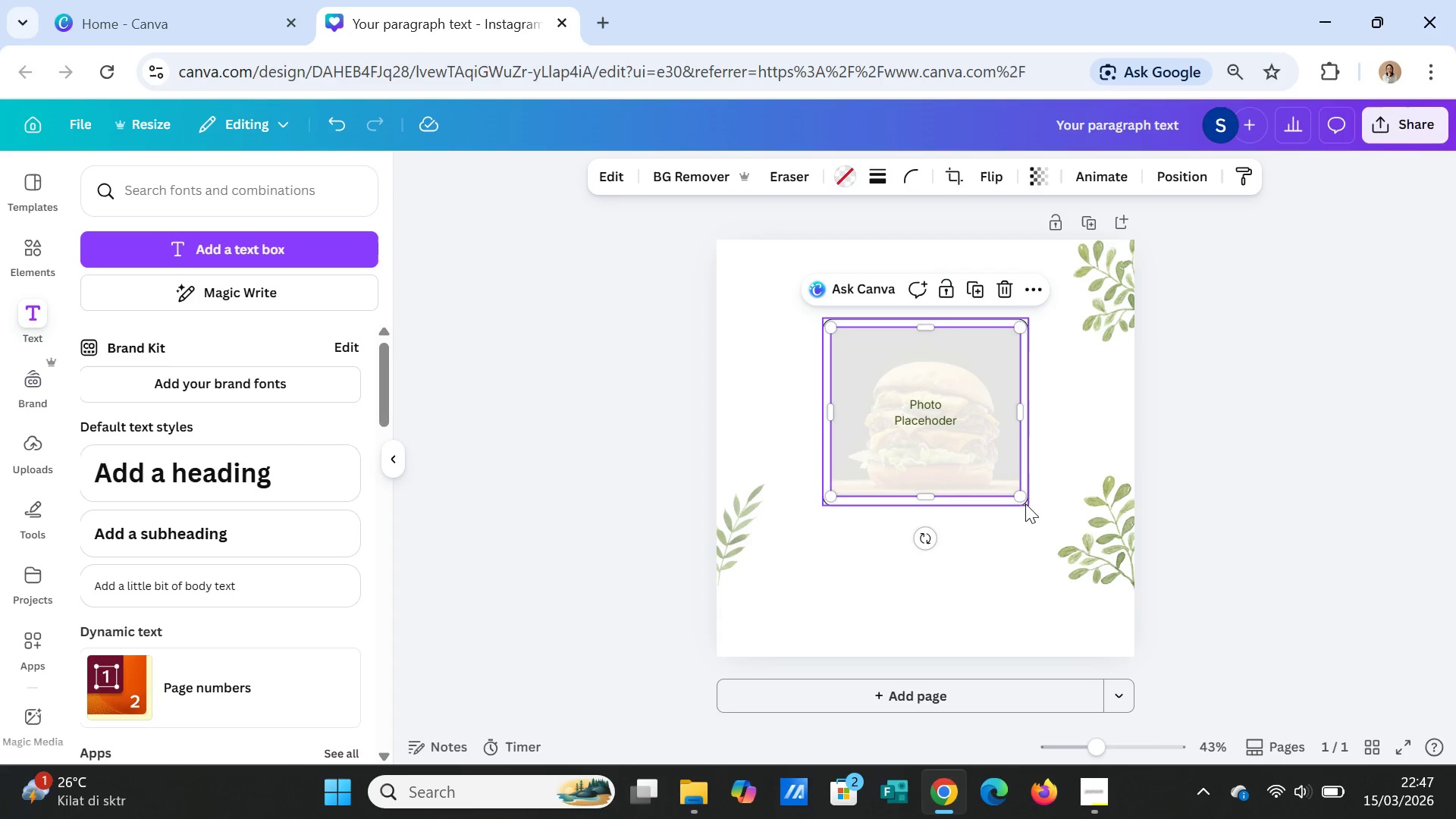 
left_click([1025, 504])
 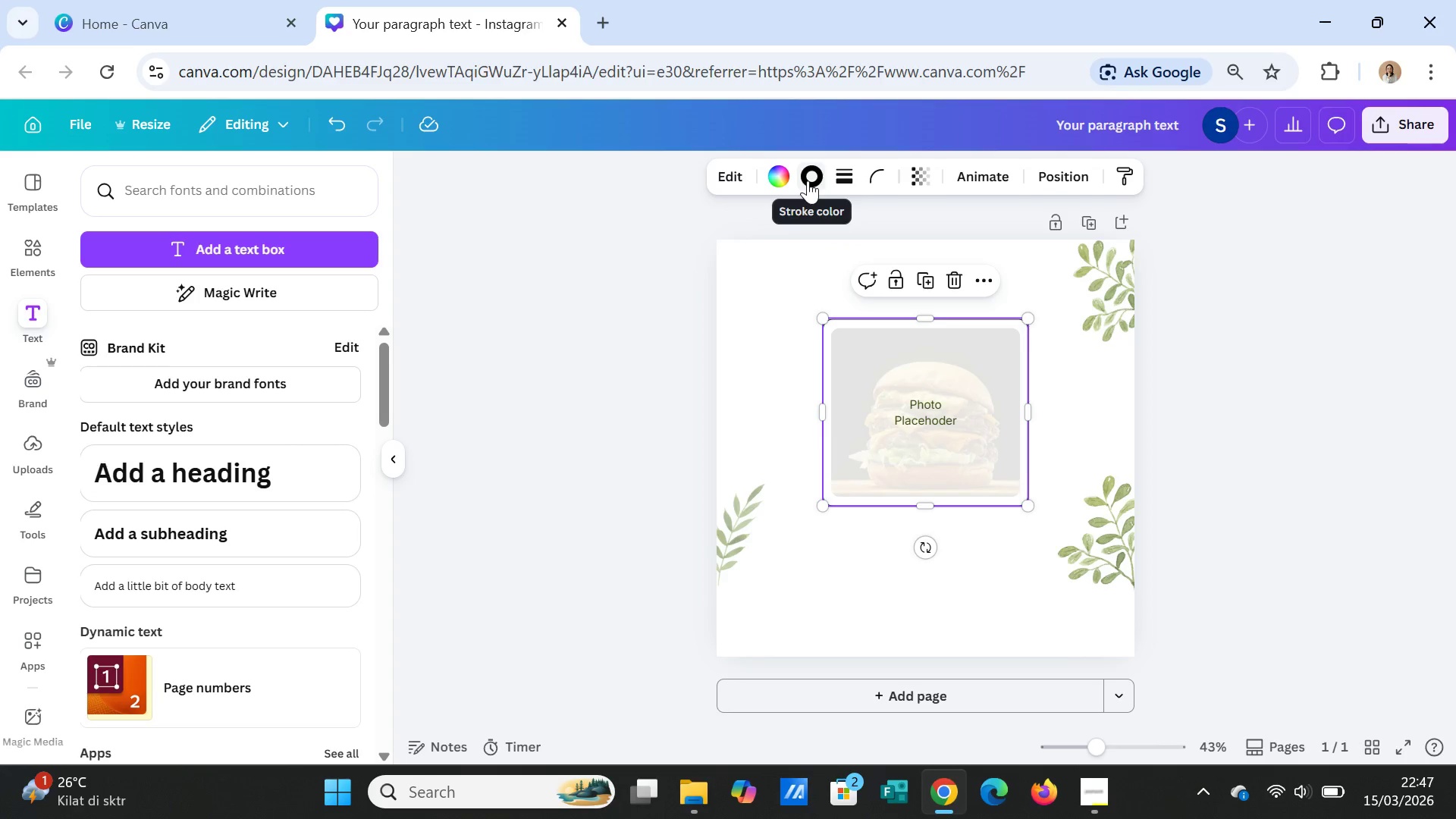 
left_click([808, 180])
 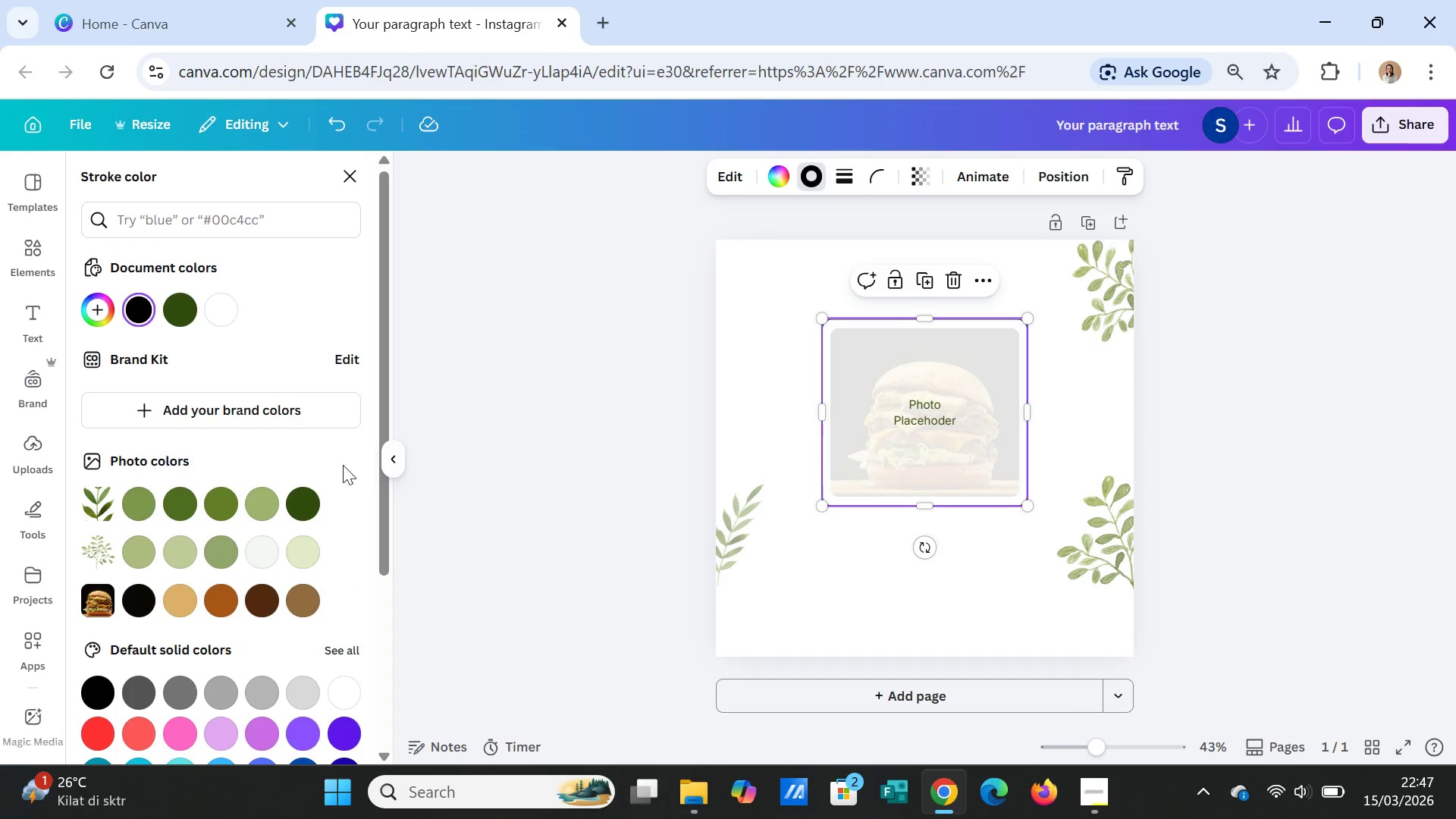 
wait(5.62)
 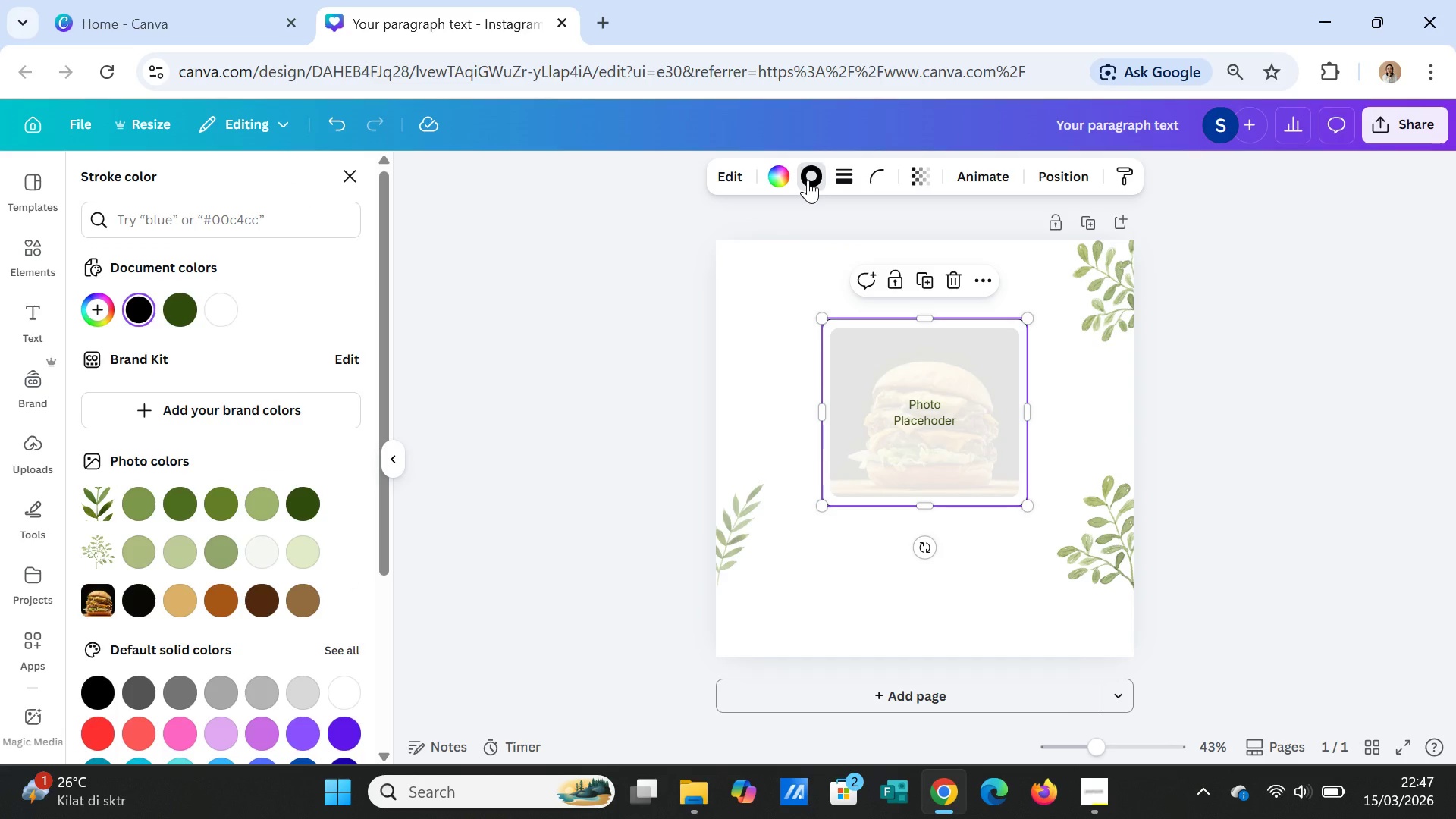 
left_click([259, 507])
 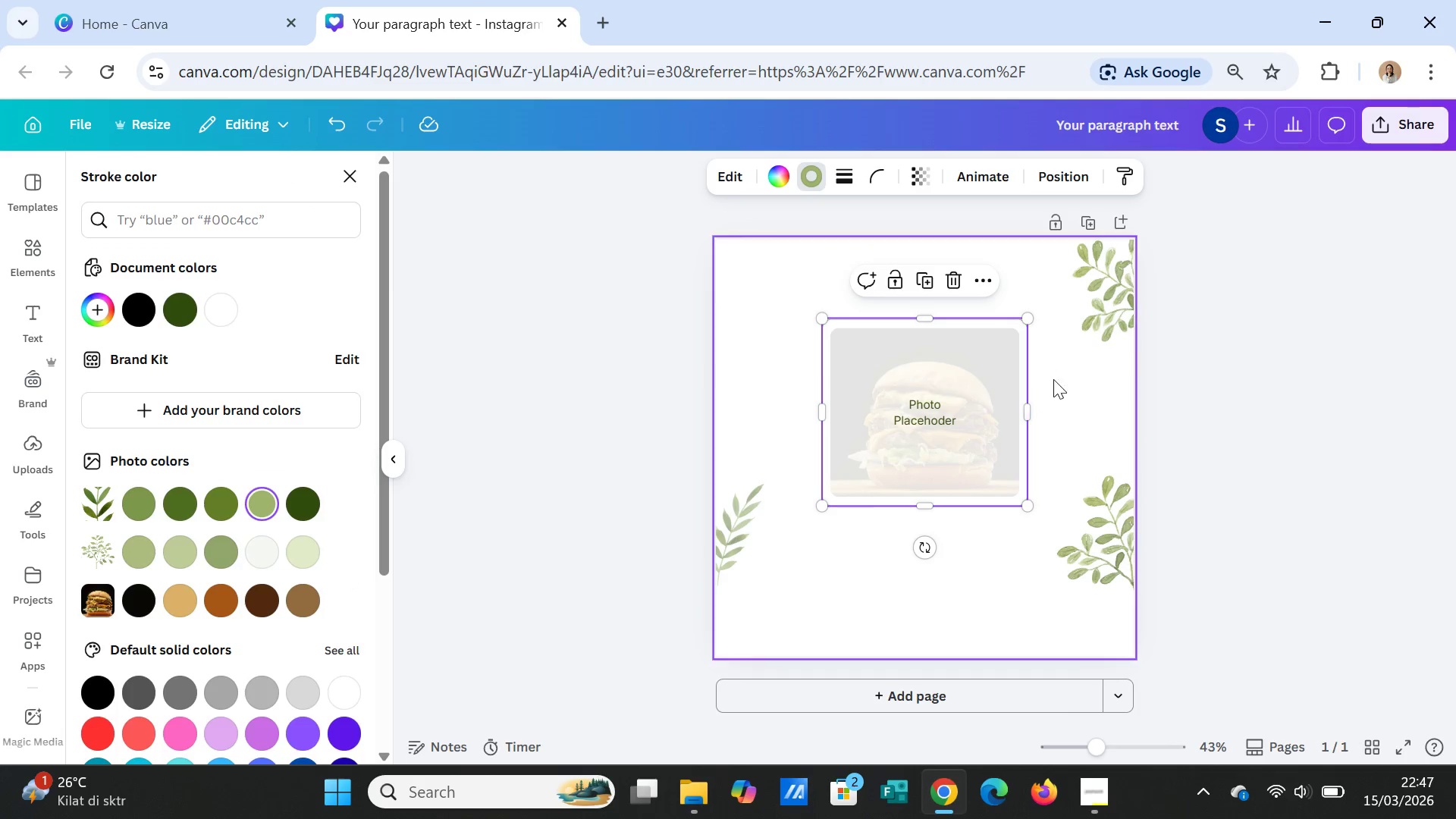 
left_click([1069, 396])
 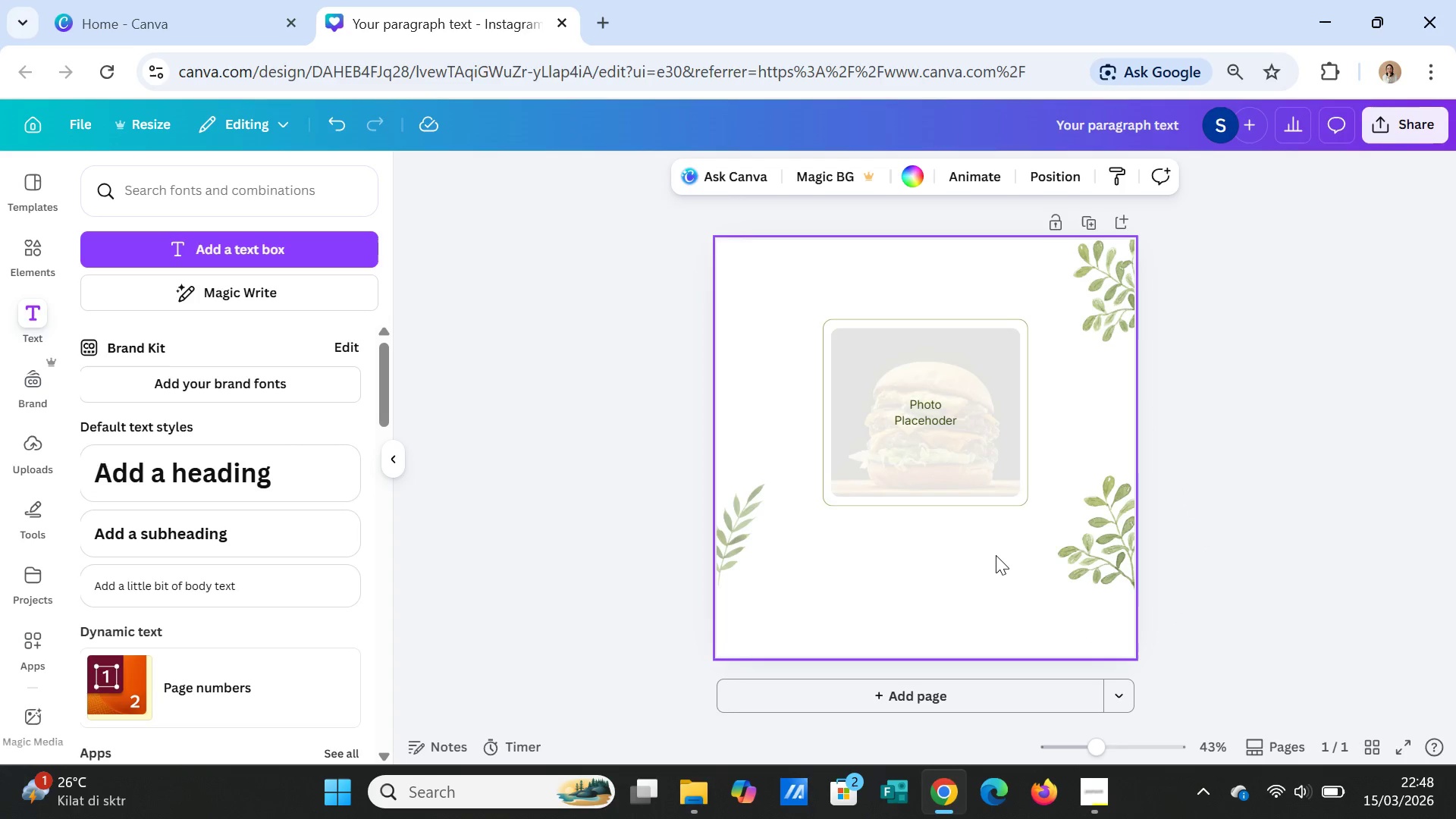 
wait(12.81)
 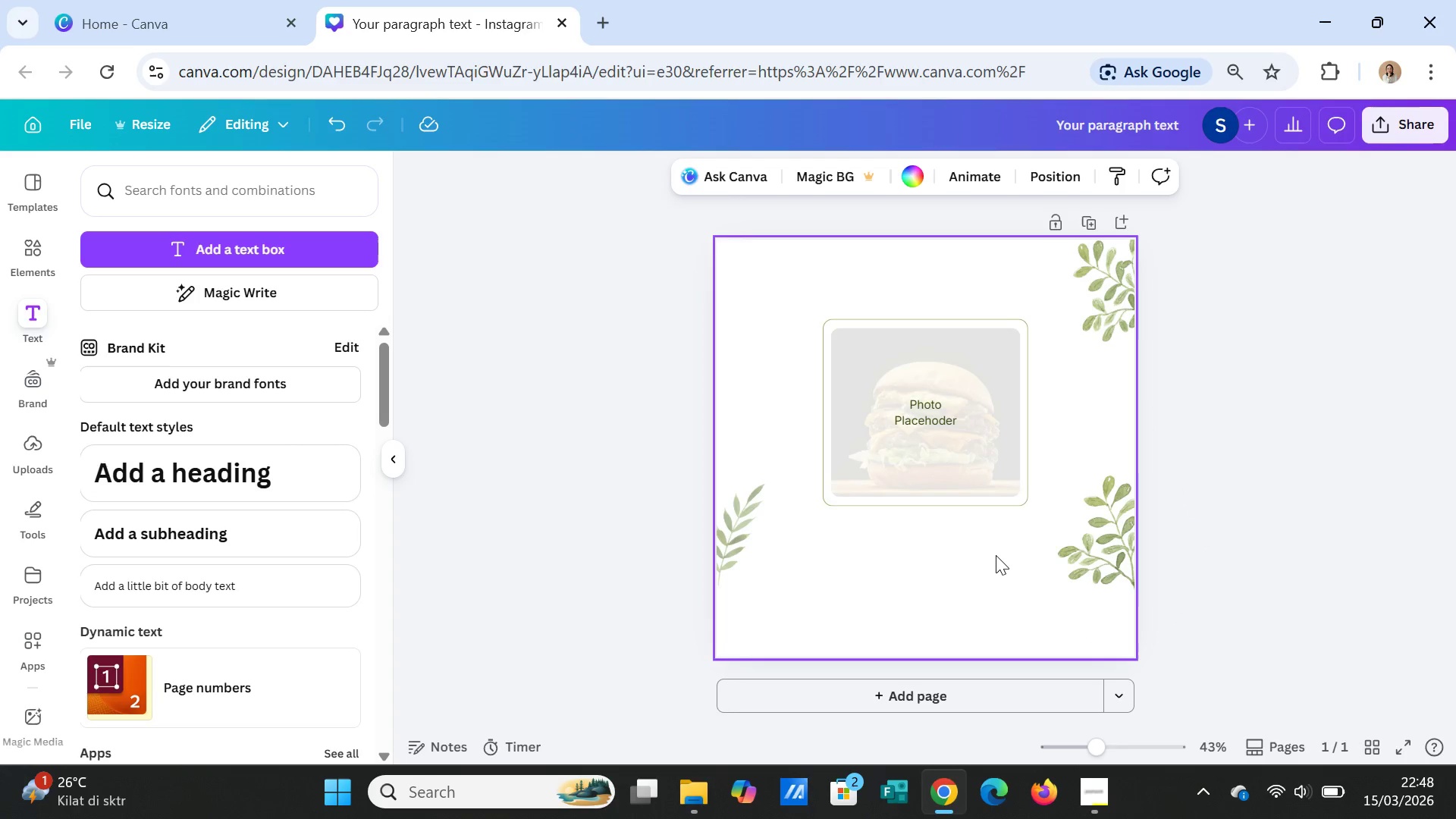 
left_click([27, 253])
 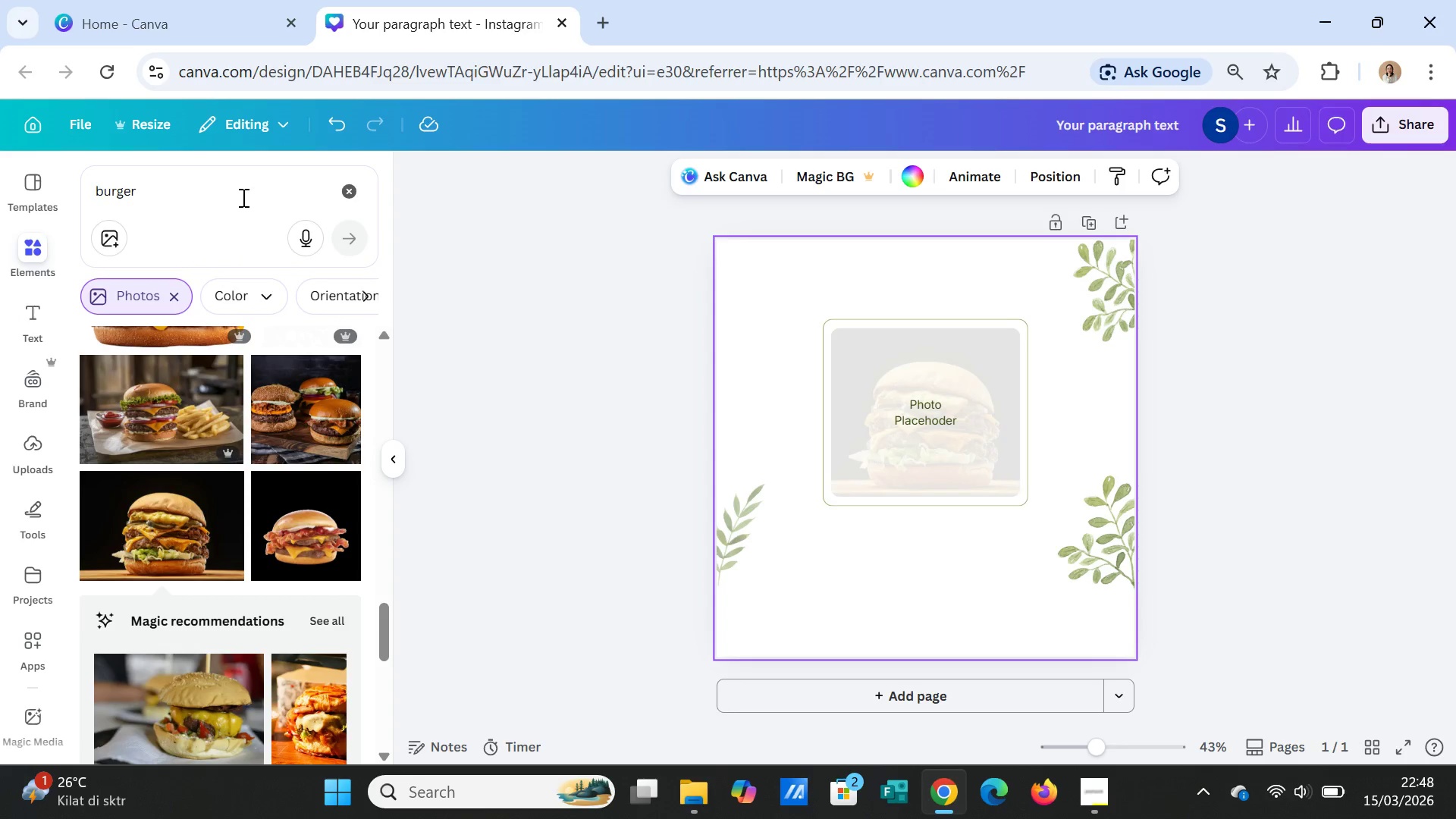 
double_click([240, 195])
 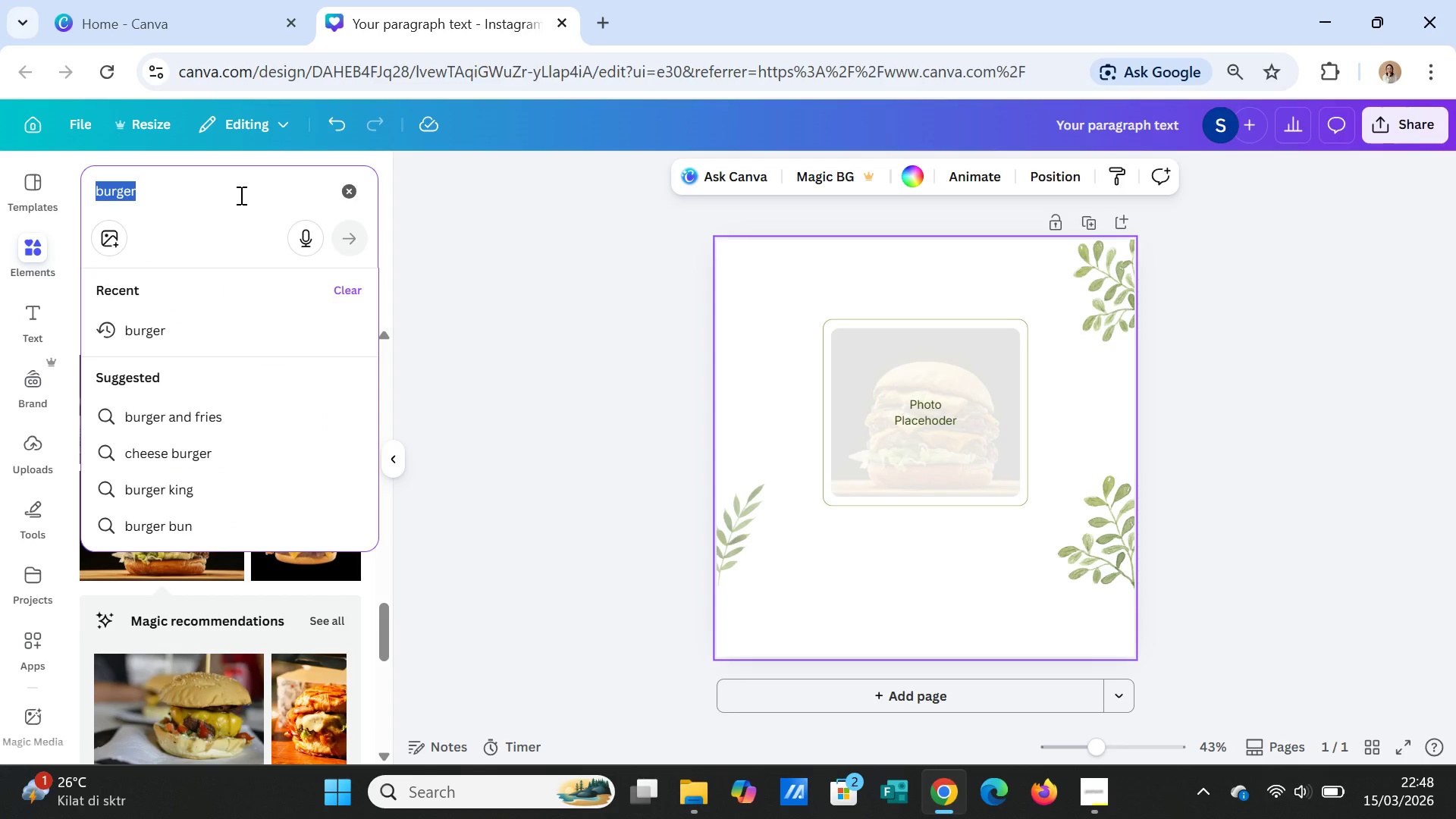 
triple_click([240, 195])
 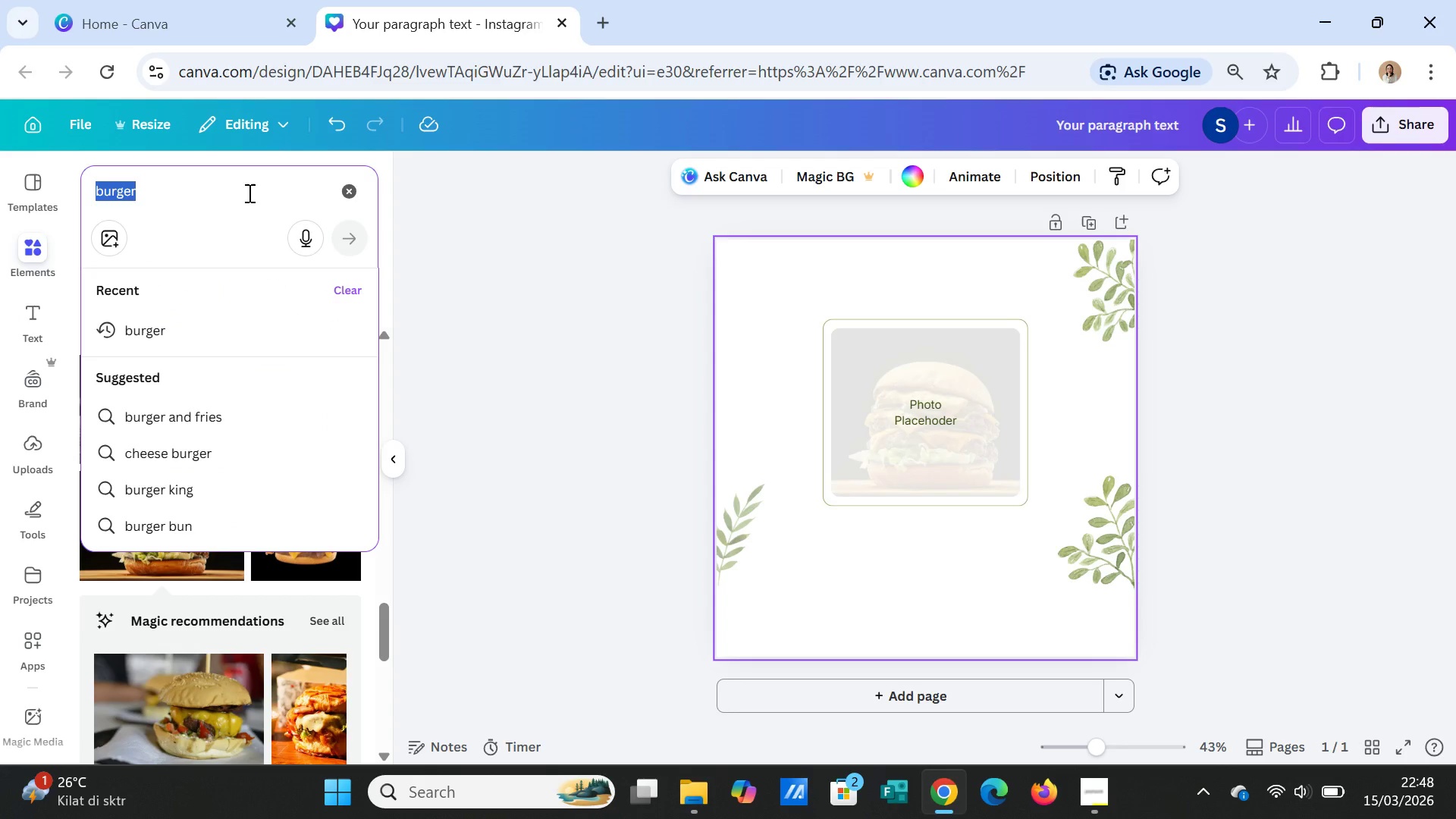 
type(Rectangle)
 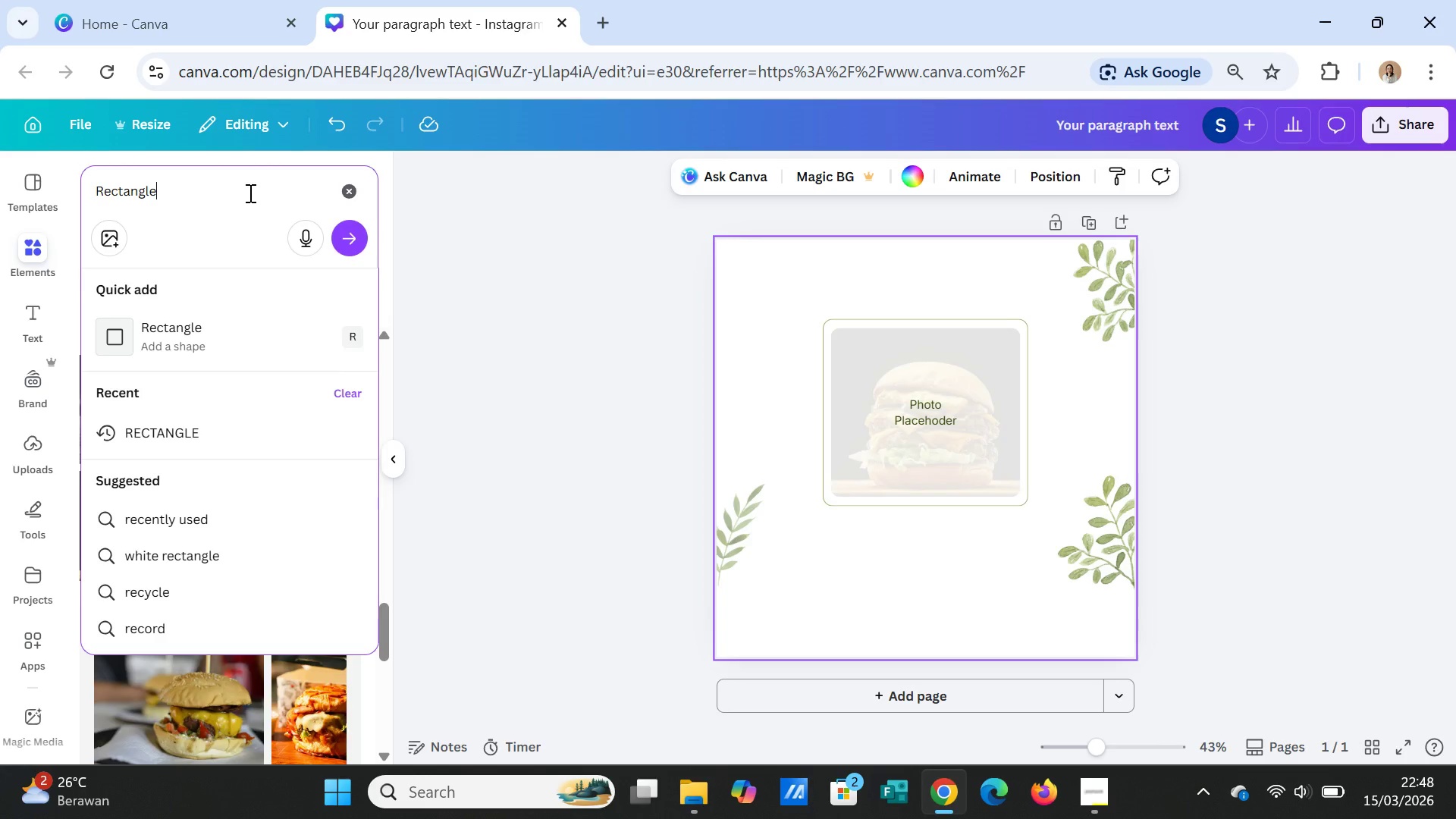 
key(Enter)
 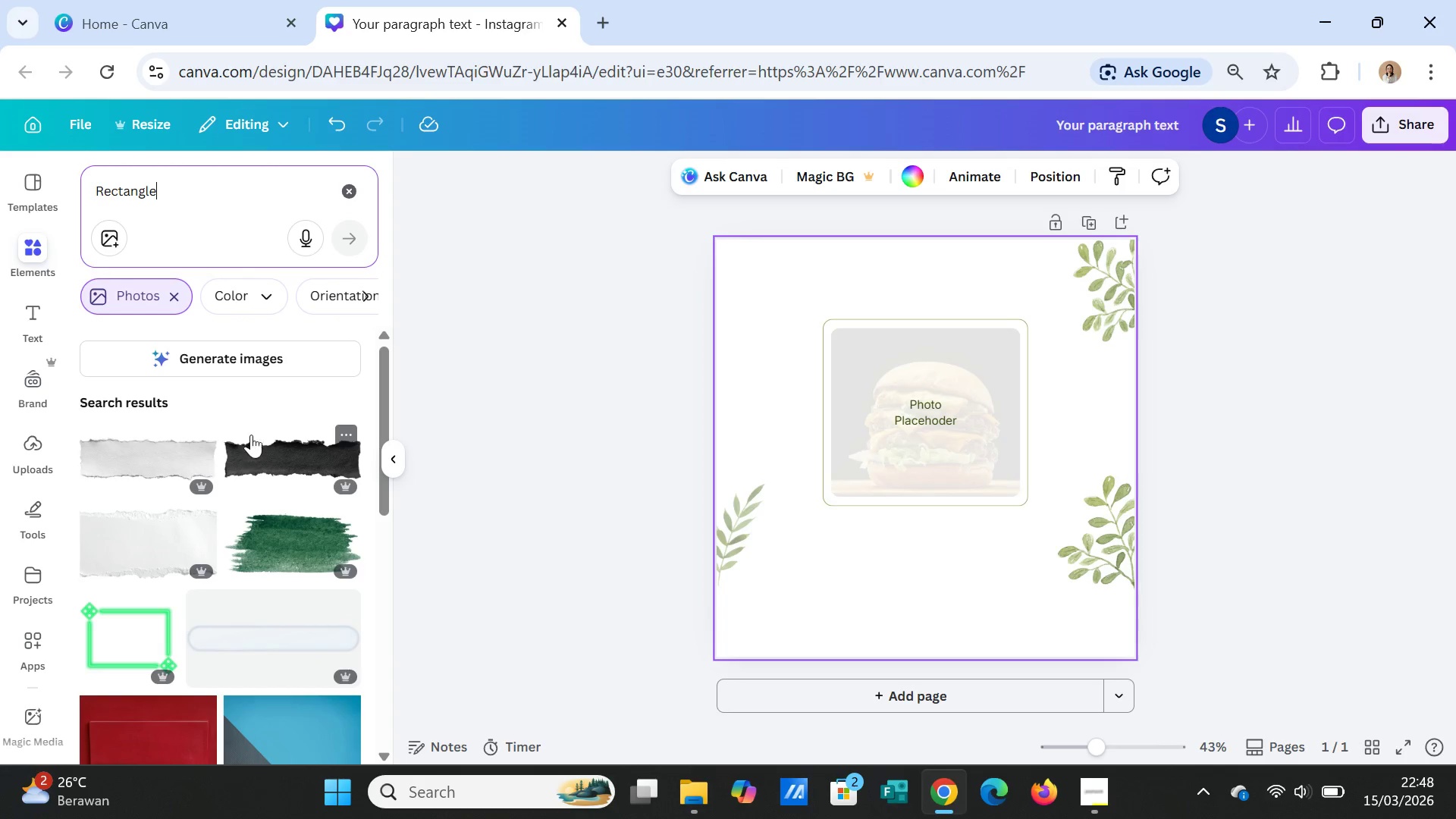 
scroll: coordinate [291, 579], scroll_direction: down, amount: 1.0
 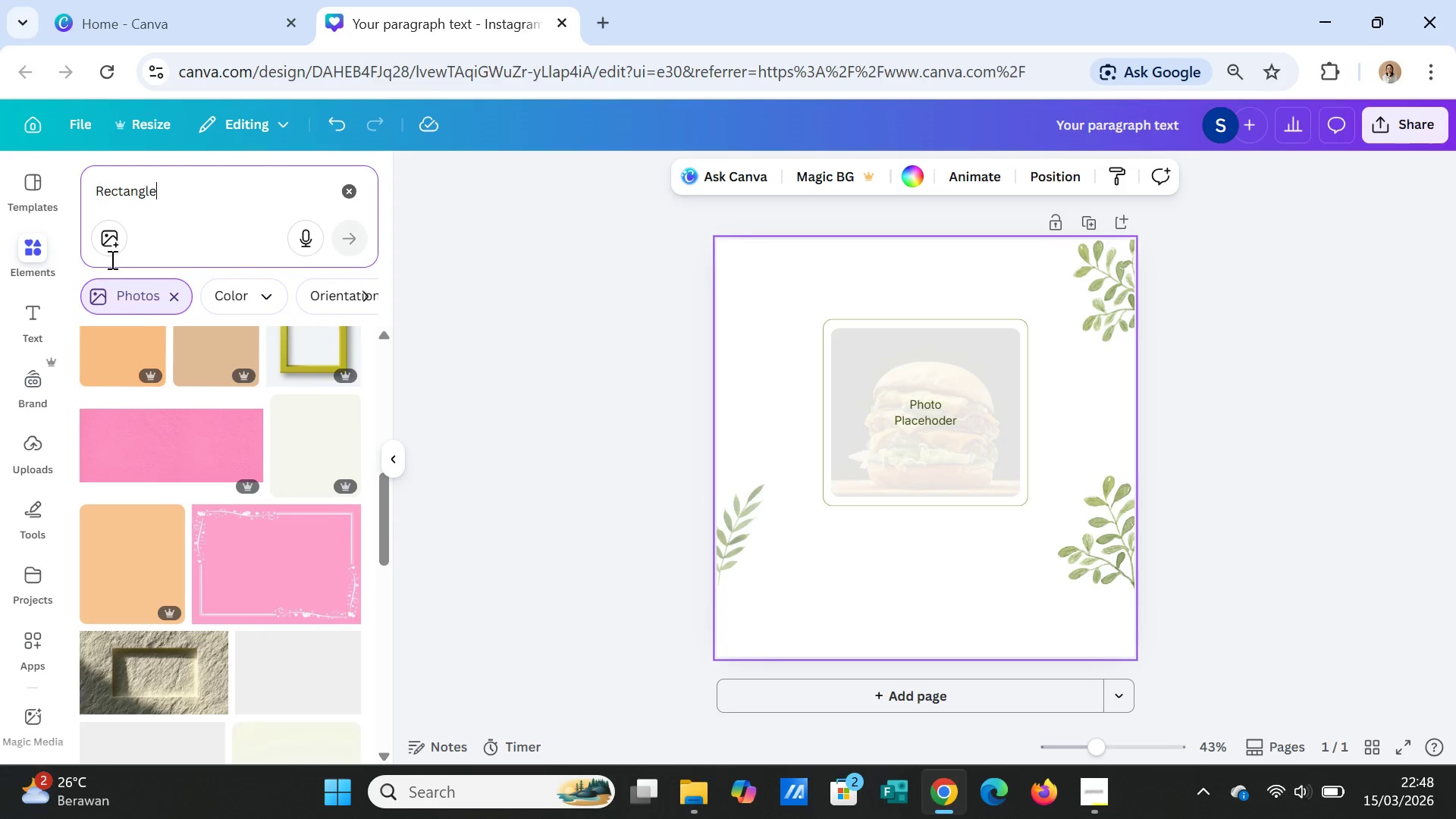 
left_click([348, 193])
 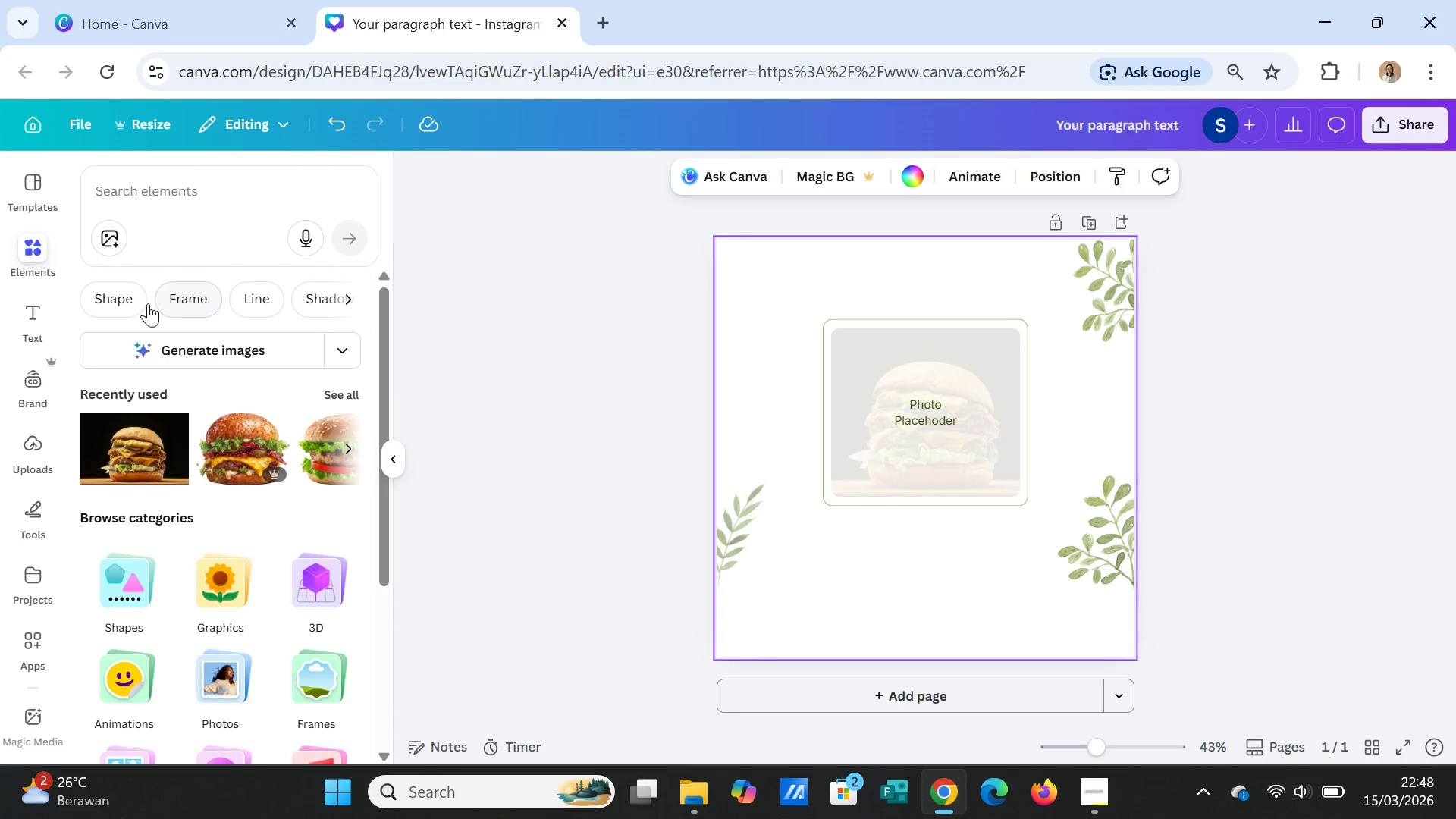 
left_click([127, 294])
 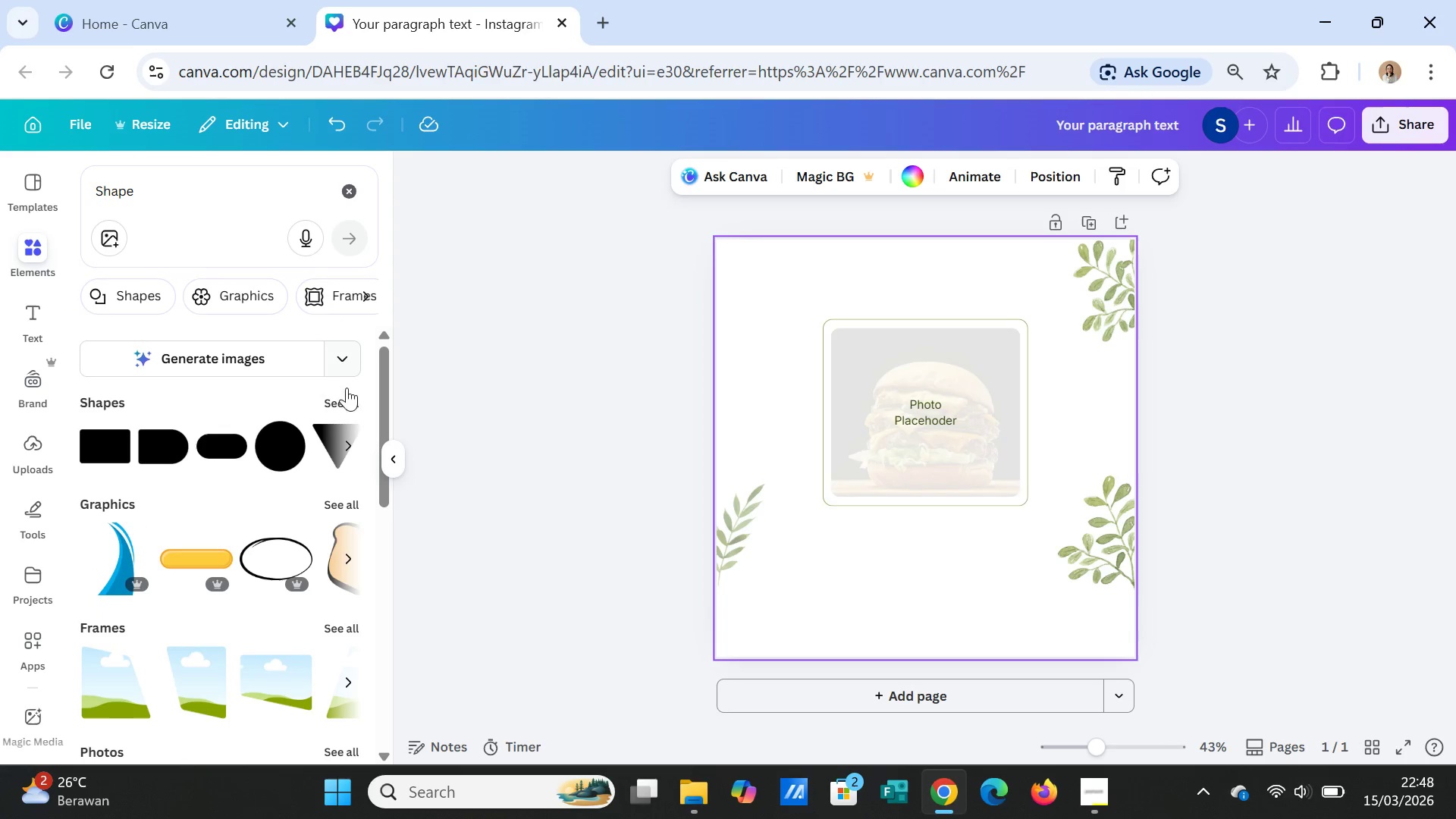 
left_click([347, 395])
 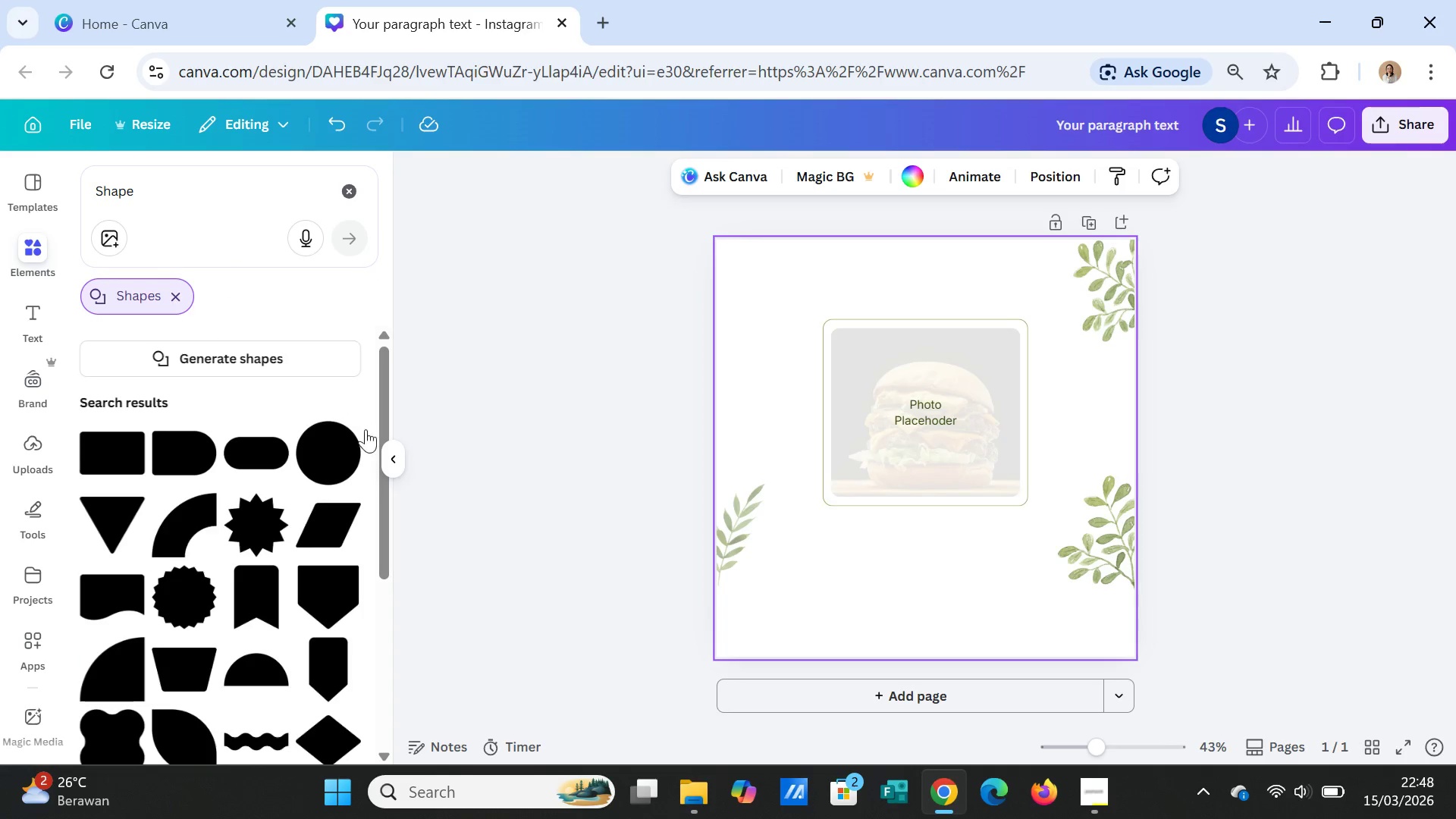 
scroll: coordinate [276, 644], scroll_direction: down, amount: 2.0
 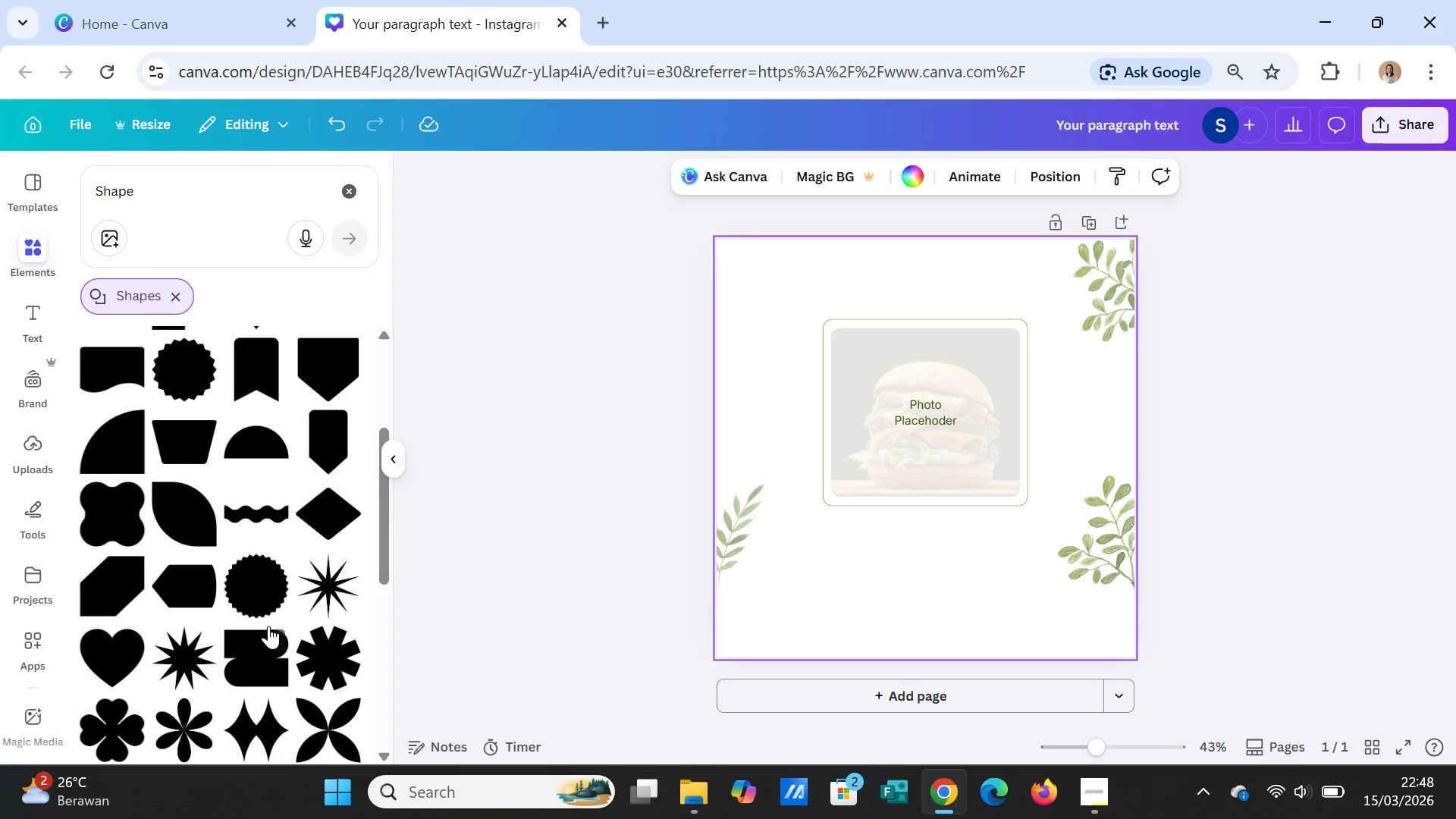 
scroll: coordinate [273, 626], scroll_direction: up, amount: 2.0
 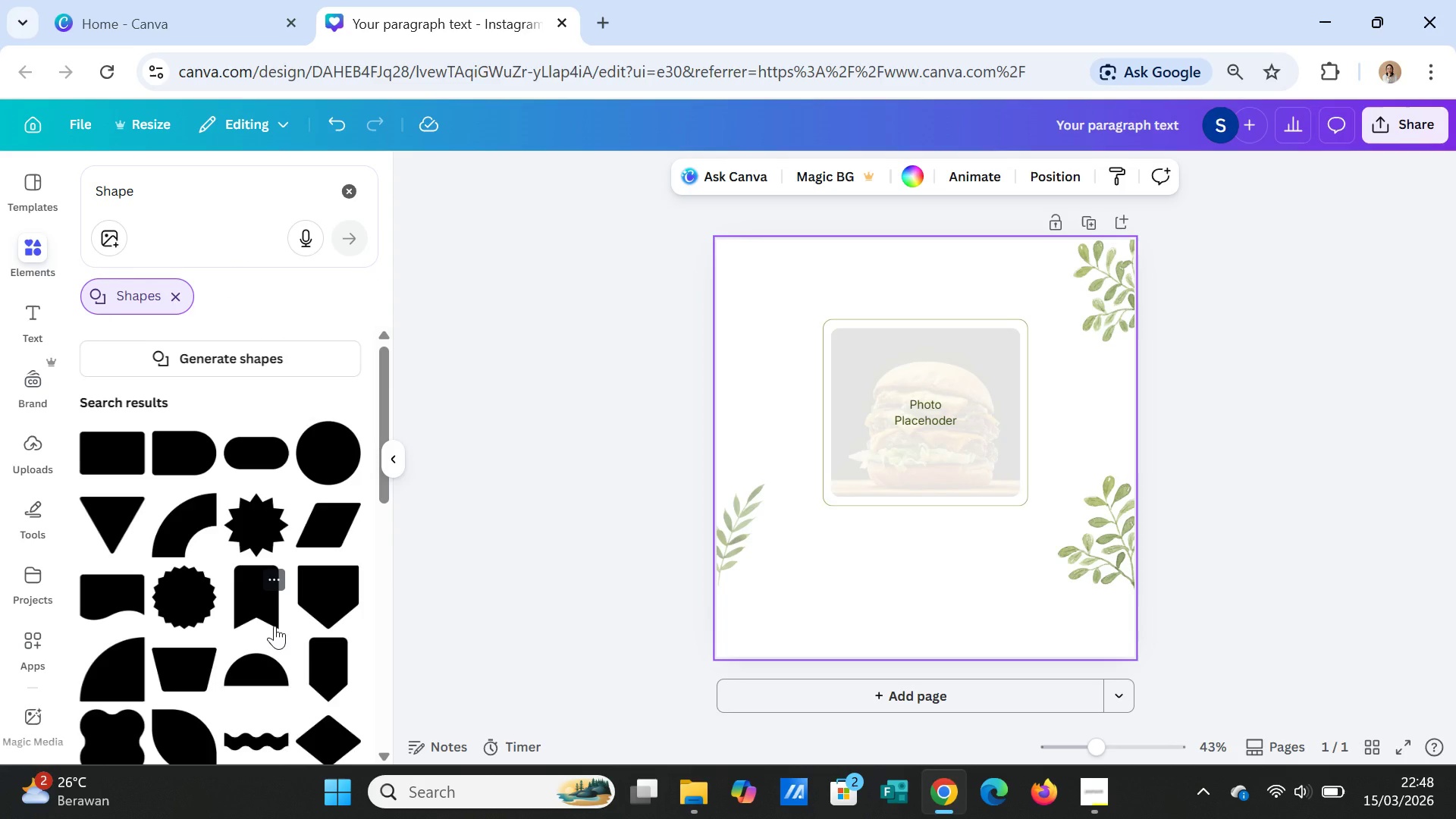 
scroll: coordinate [281, 626], scroll_direction: down, amount: 10.0
 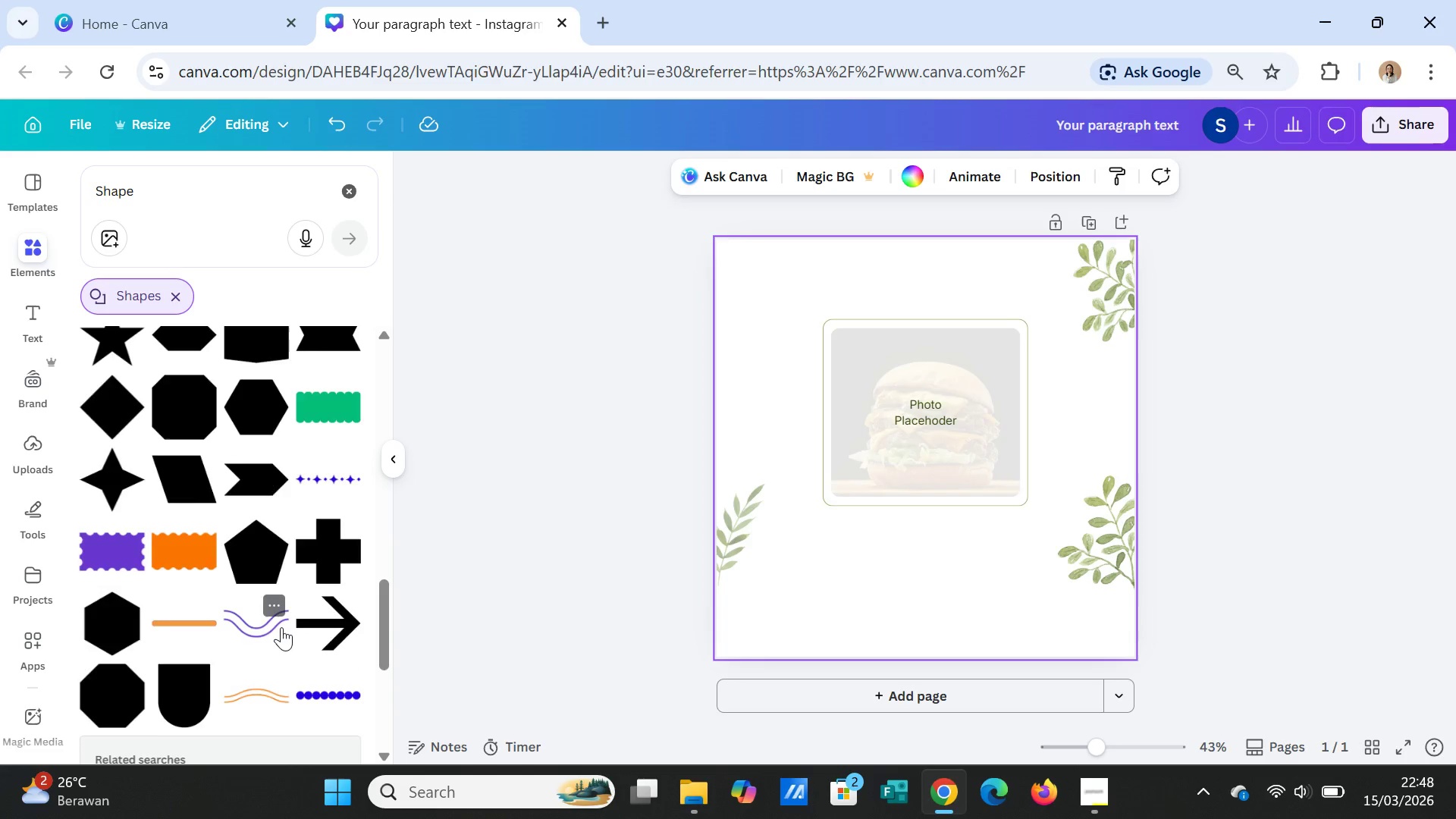 
scroll: coordinate [281, 627], scroll_direction: down, amount: 2.0
 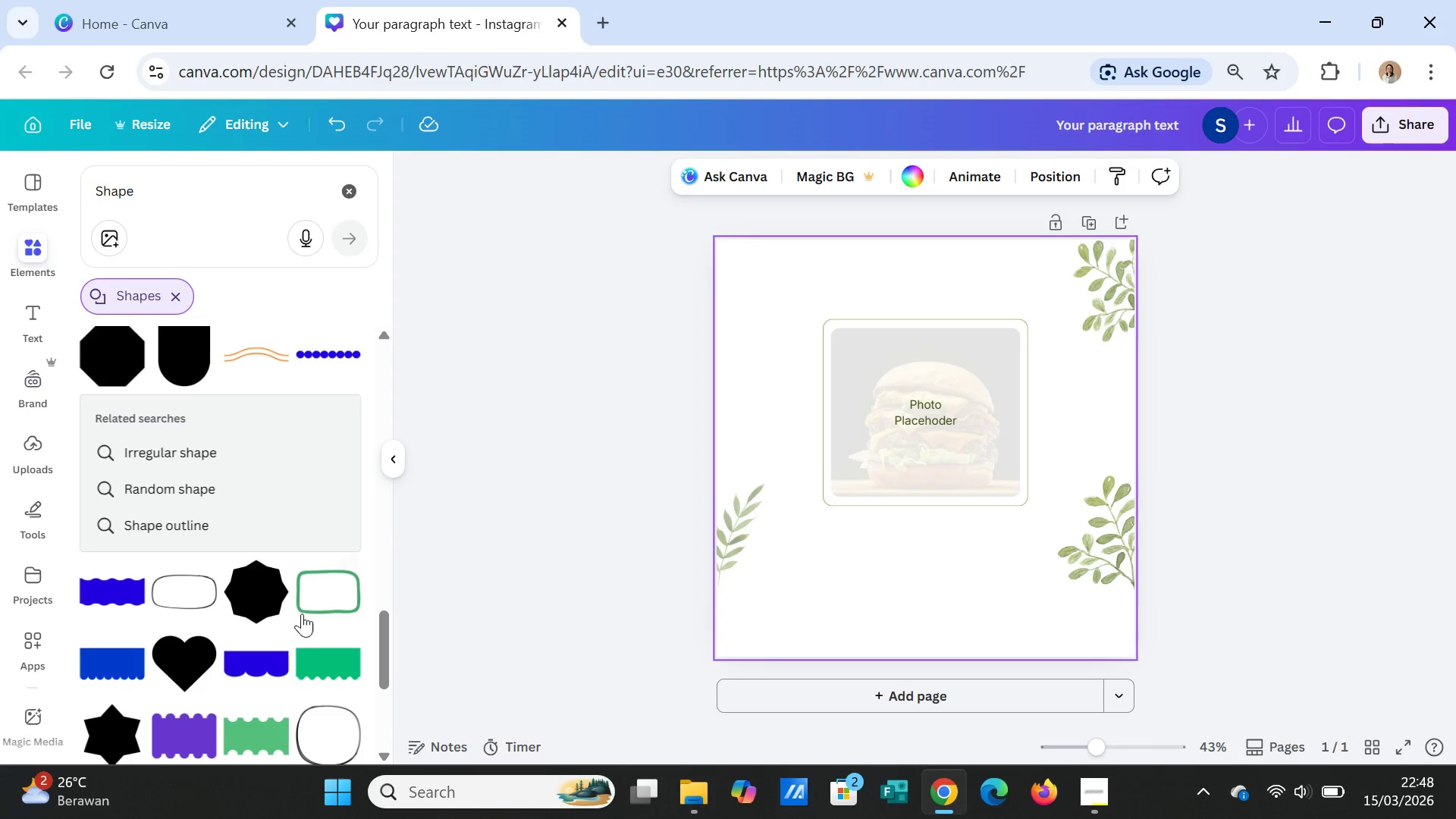 
left_click([347, 592])
 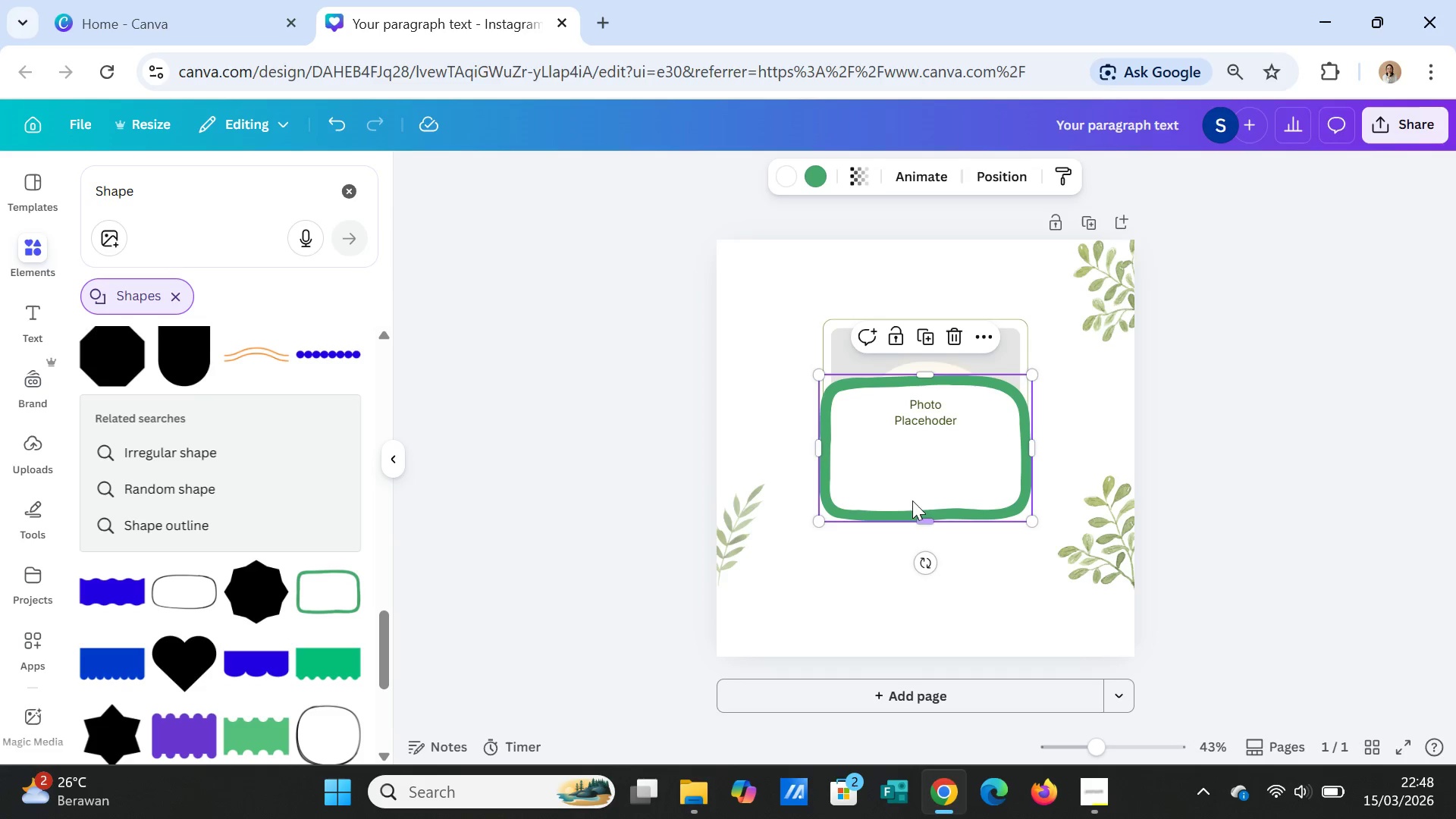 
left_click_drag(start_coordinate=[920, 488], to_coordinate=[925, 597])
 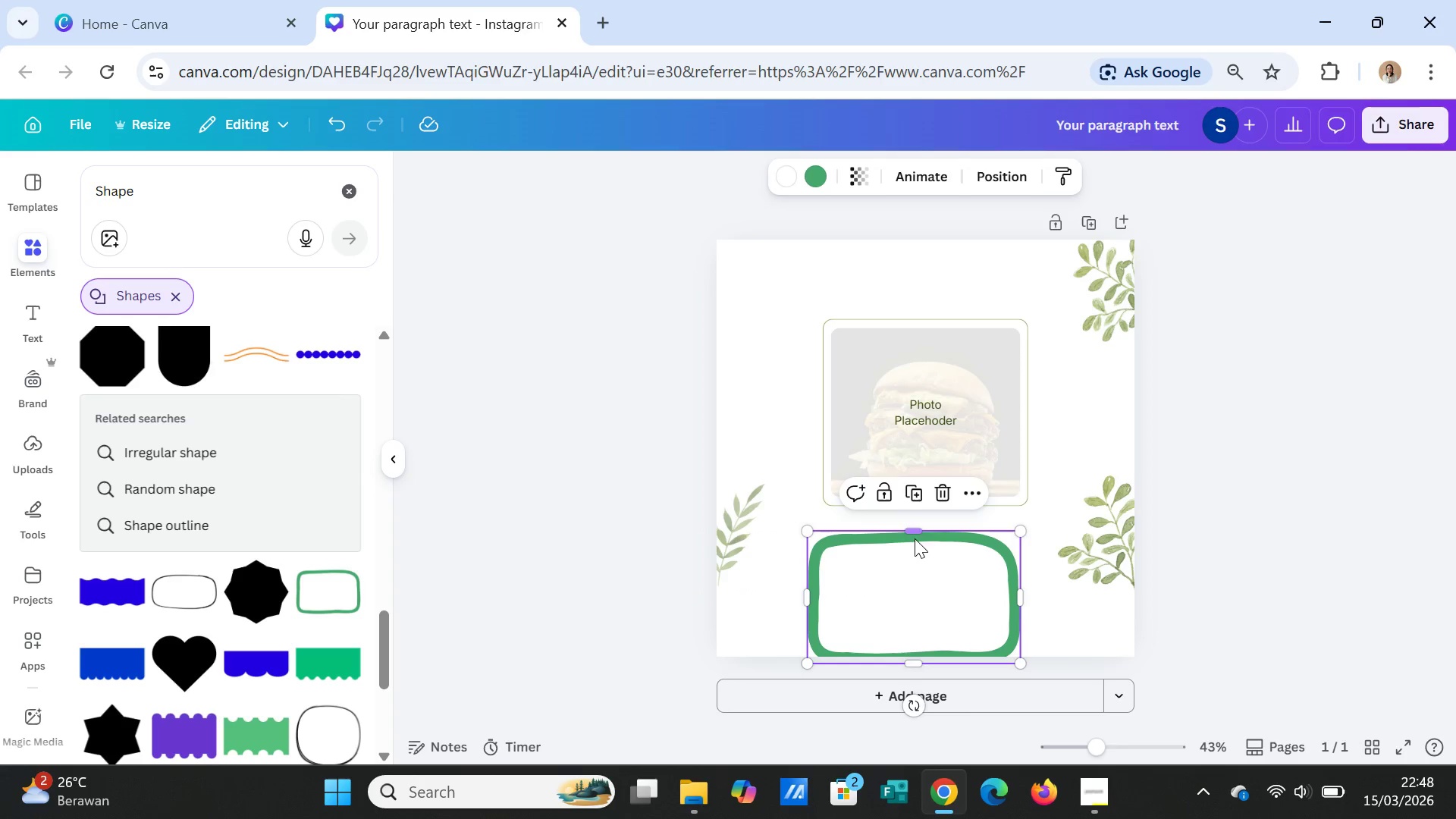 
left_click_drag(start_coordinate=[915, 538], to_coordinate=[918, 558])
 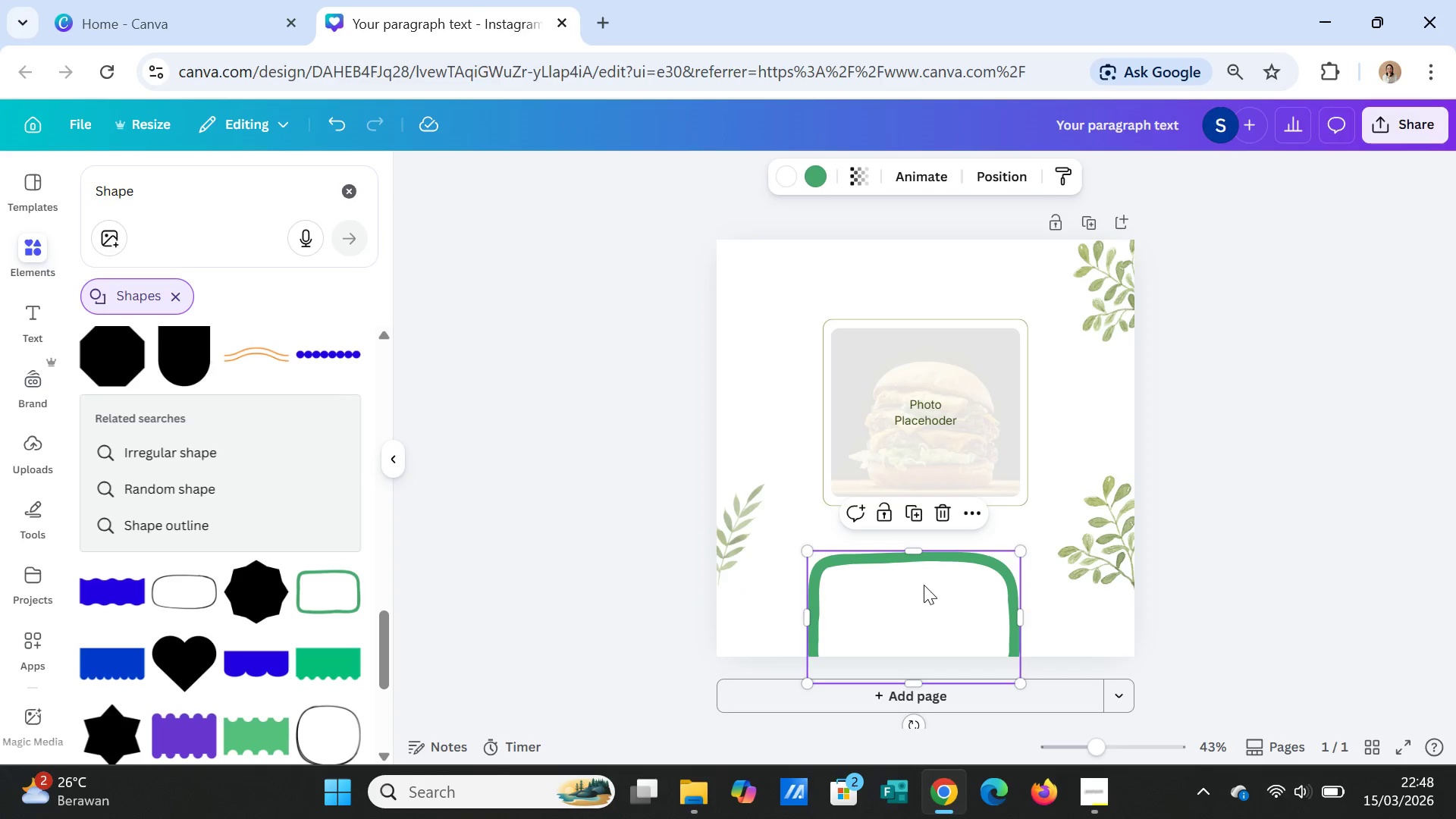 
left_click_drag(start_coordinate=[924, 585], to_coordinate=[916, 560])
 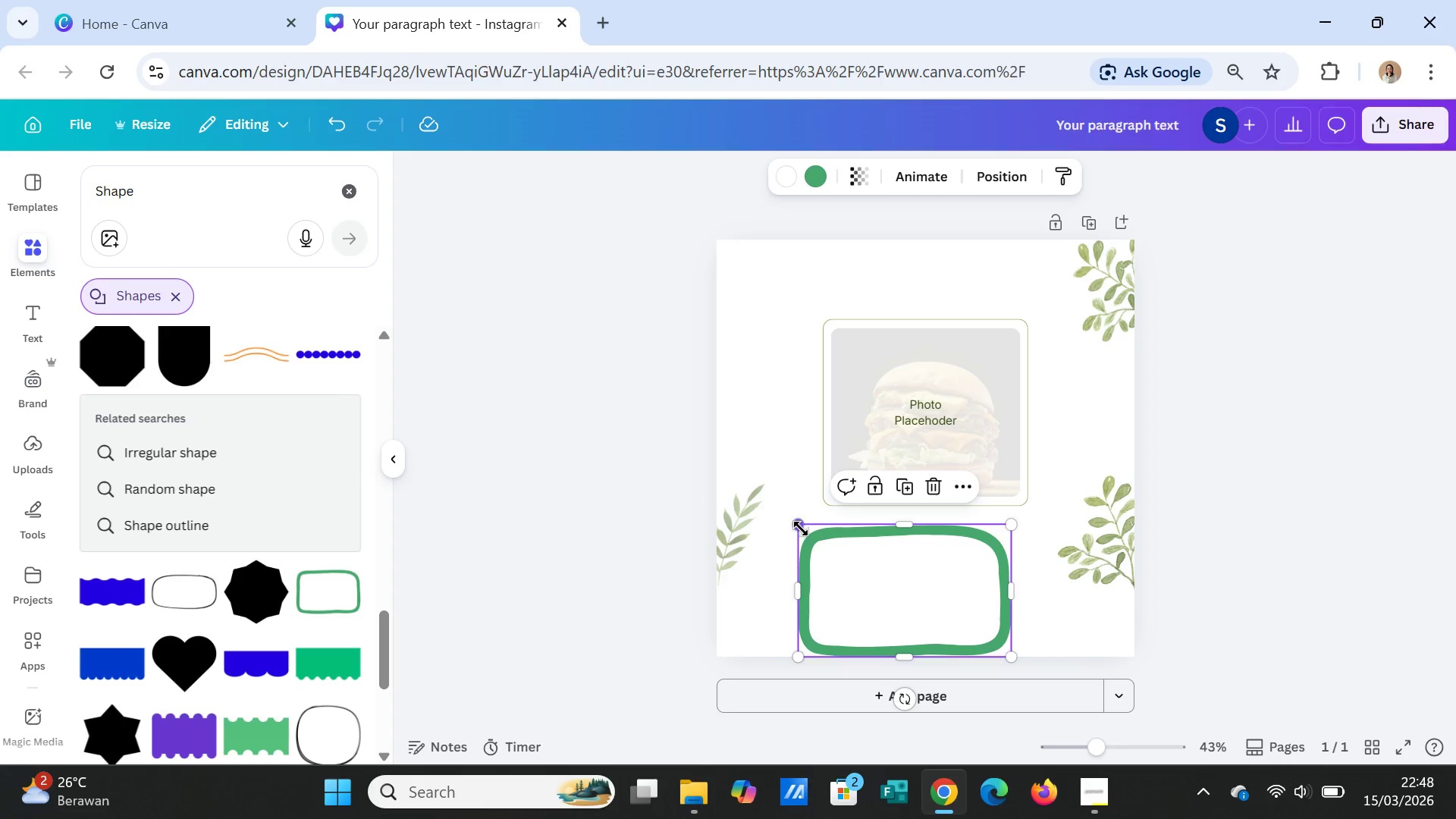 
left_click_drag(start_coordinate=[801, 529], to_coordinate=[832, 552])
 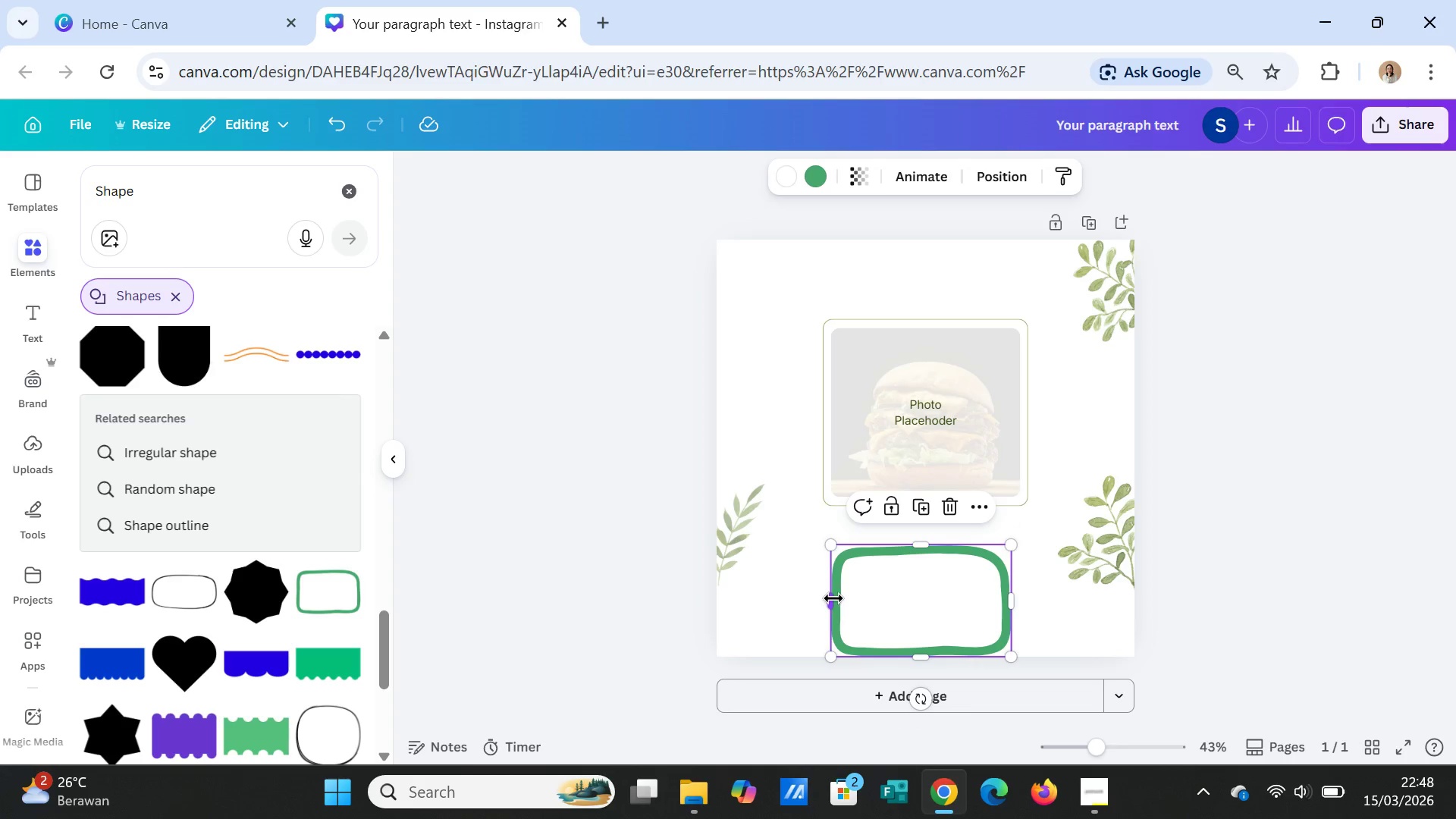 
left_click_drag(start_coordinate=[833, 598], to_coordinate=[721, 598])
 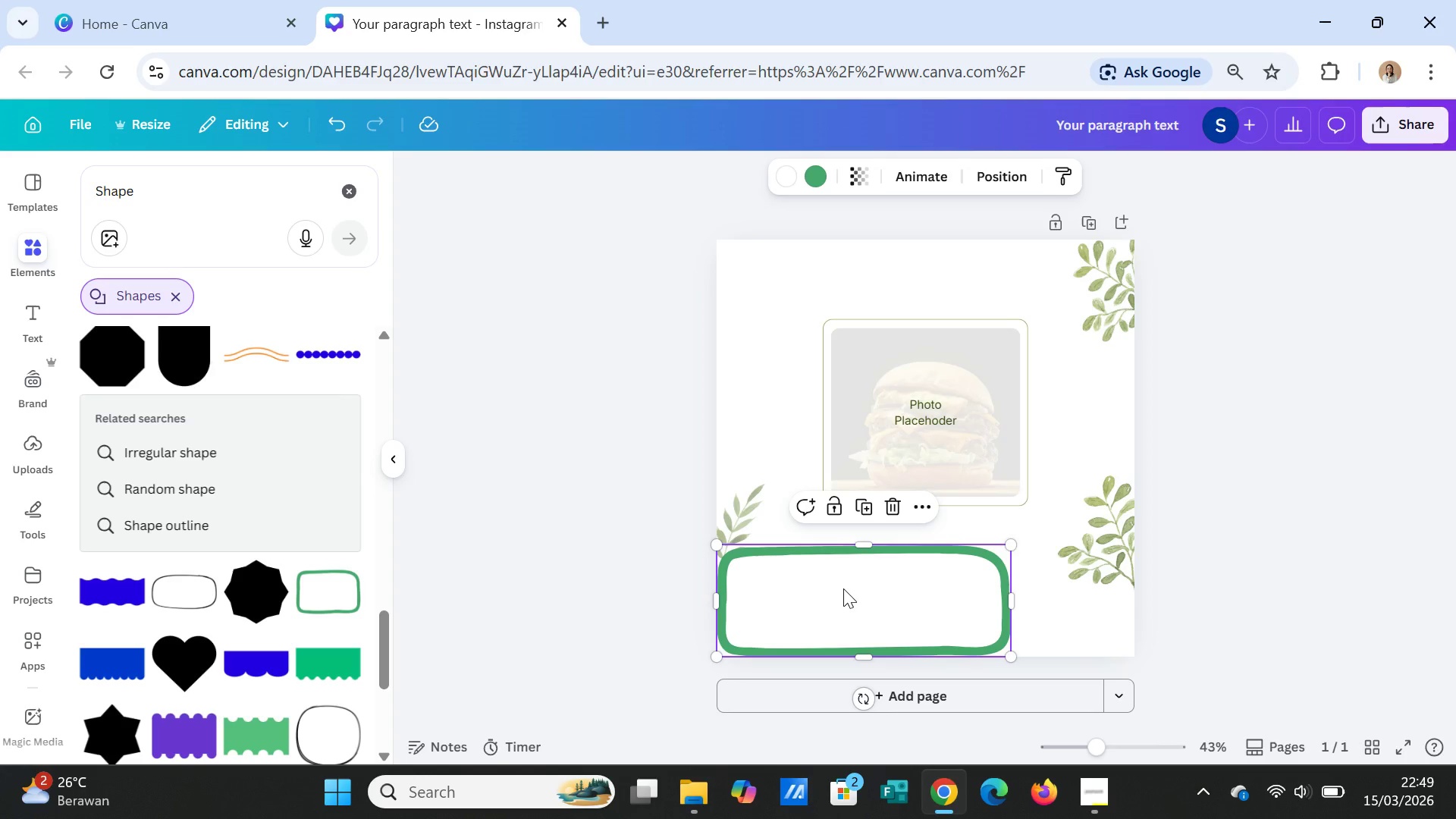 
left_click([843, 588])
 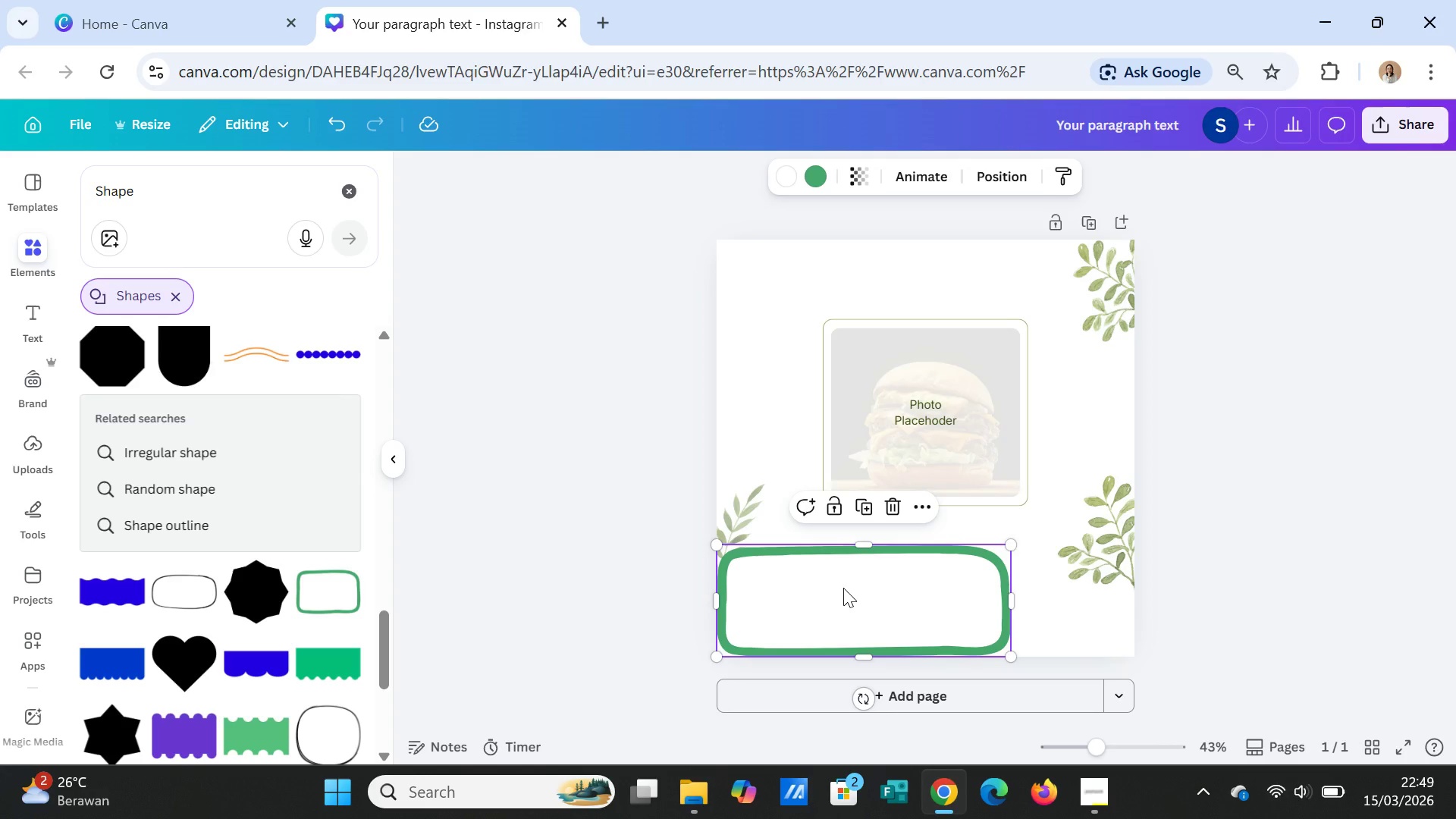 
key(Delete)
 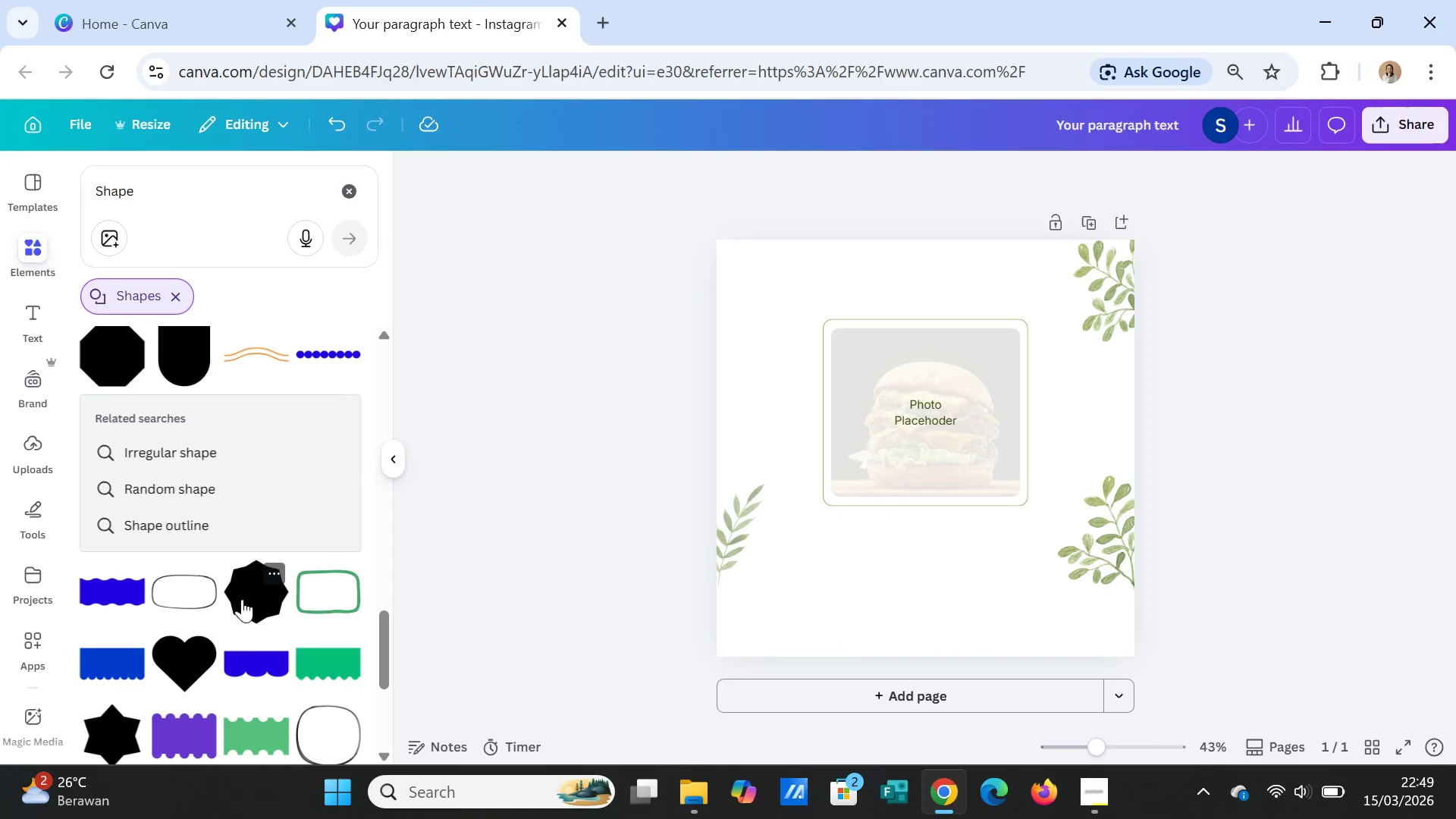 
scroll: coordinate [263, 632], scroll_direction: down, amount: 1.0
 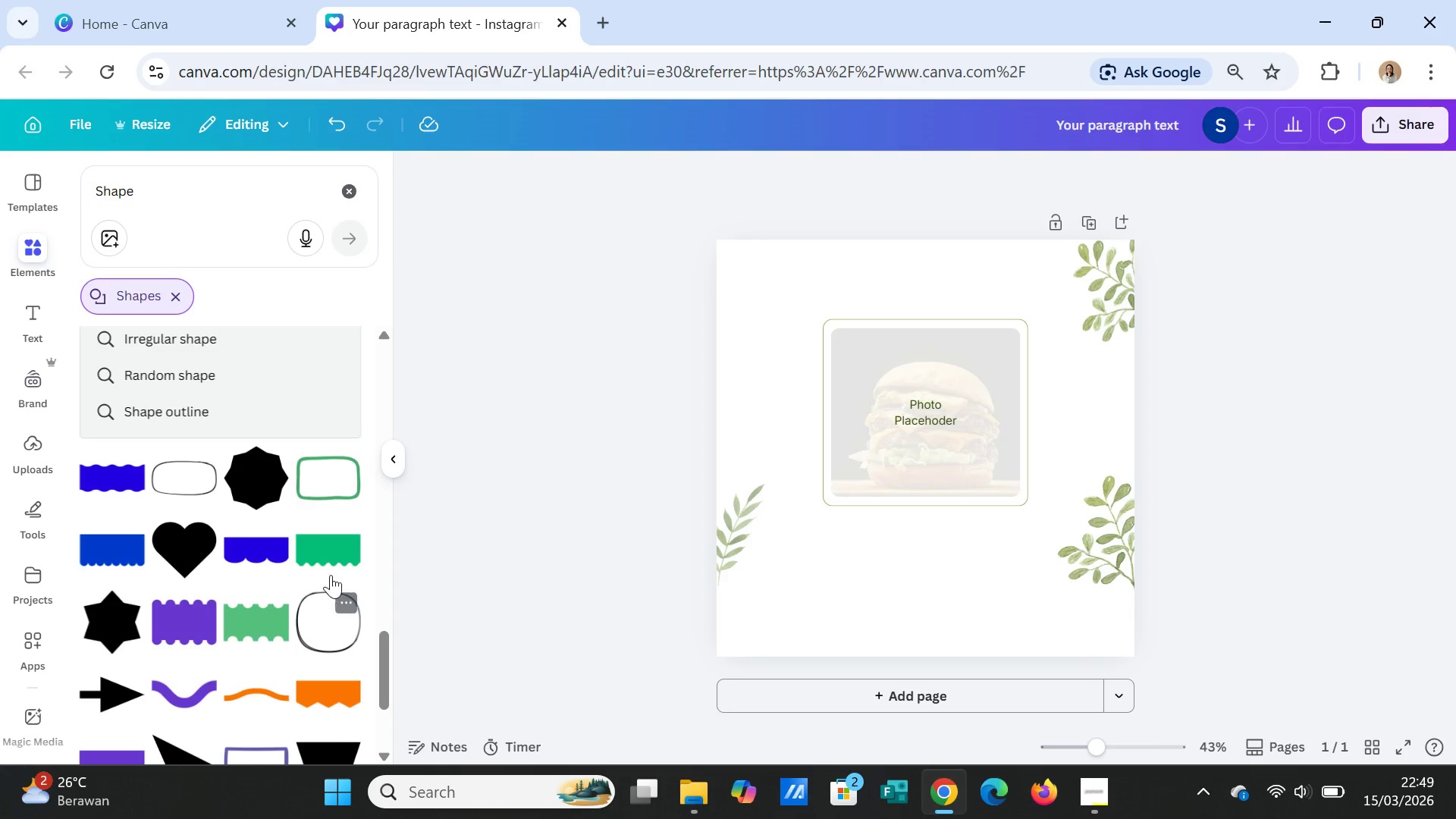 
wait(6.29)
 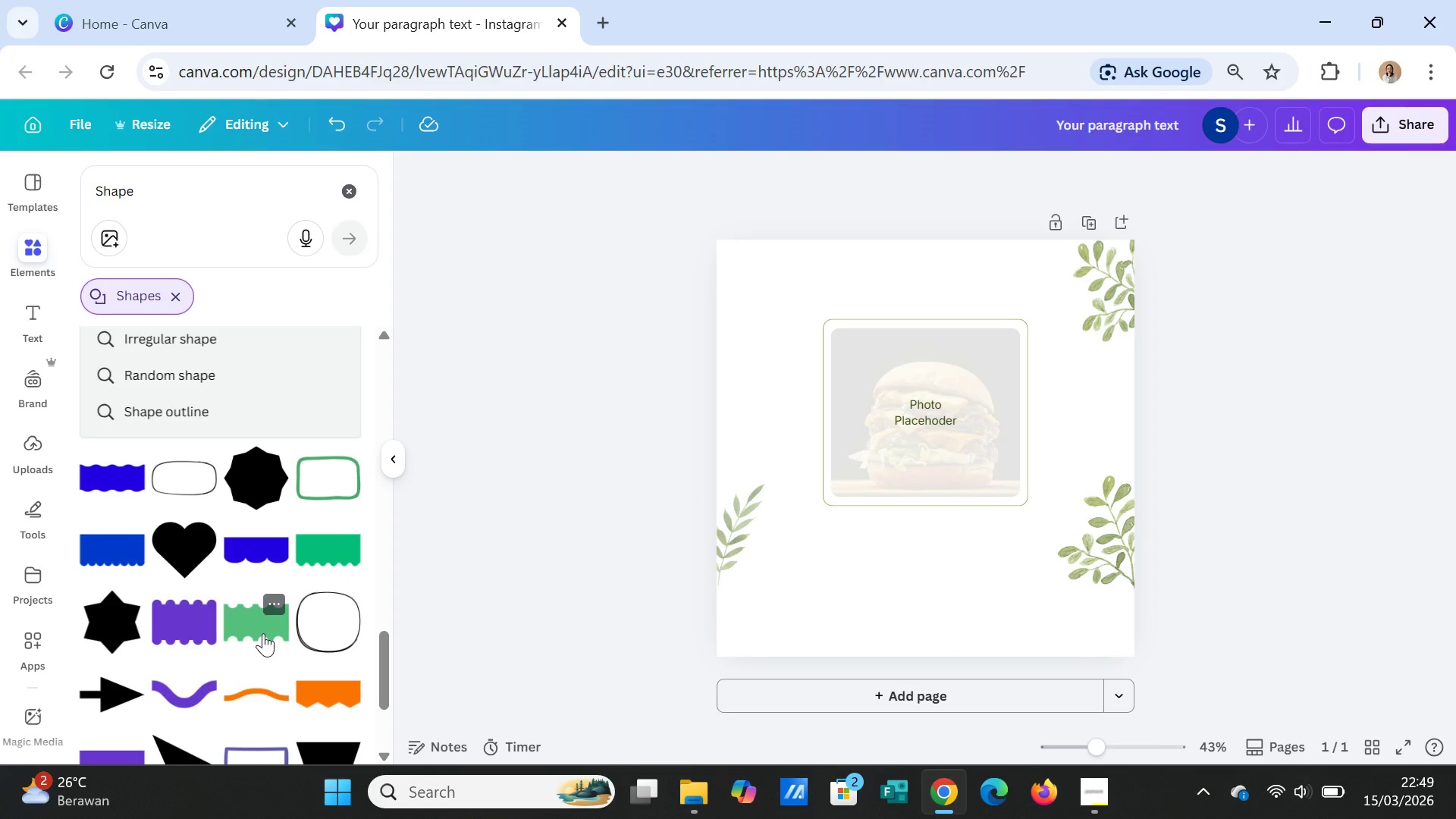 
left_click([331, 553])
 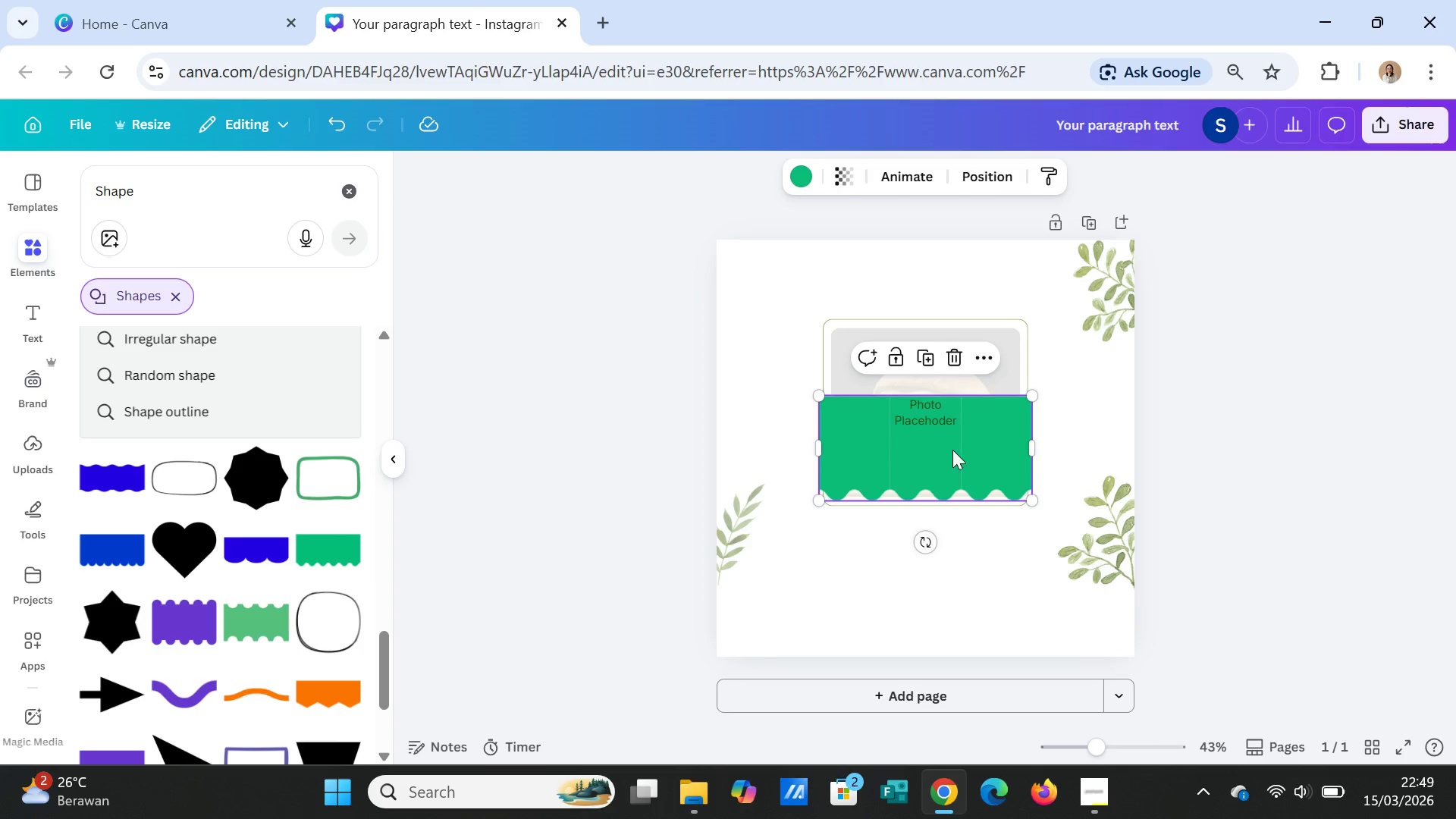 
left_click_drag(start_coordinate=[952, 450], to_coordinate=[936, 621])
 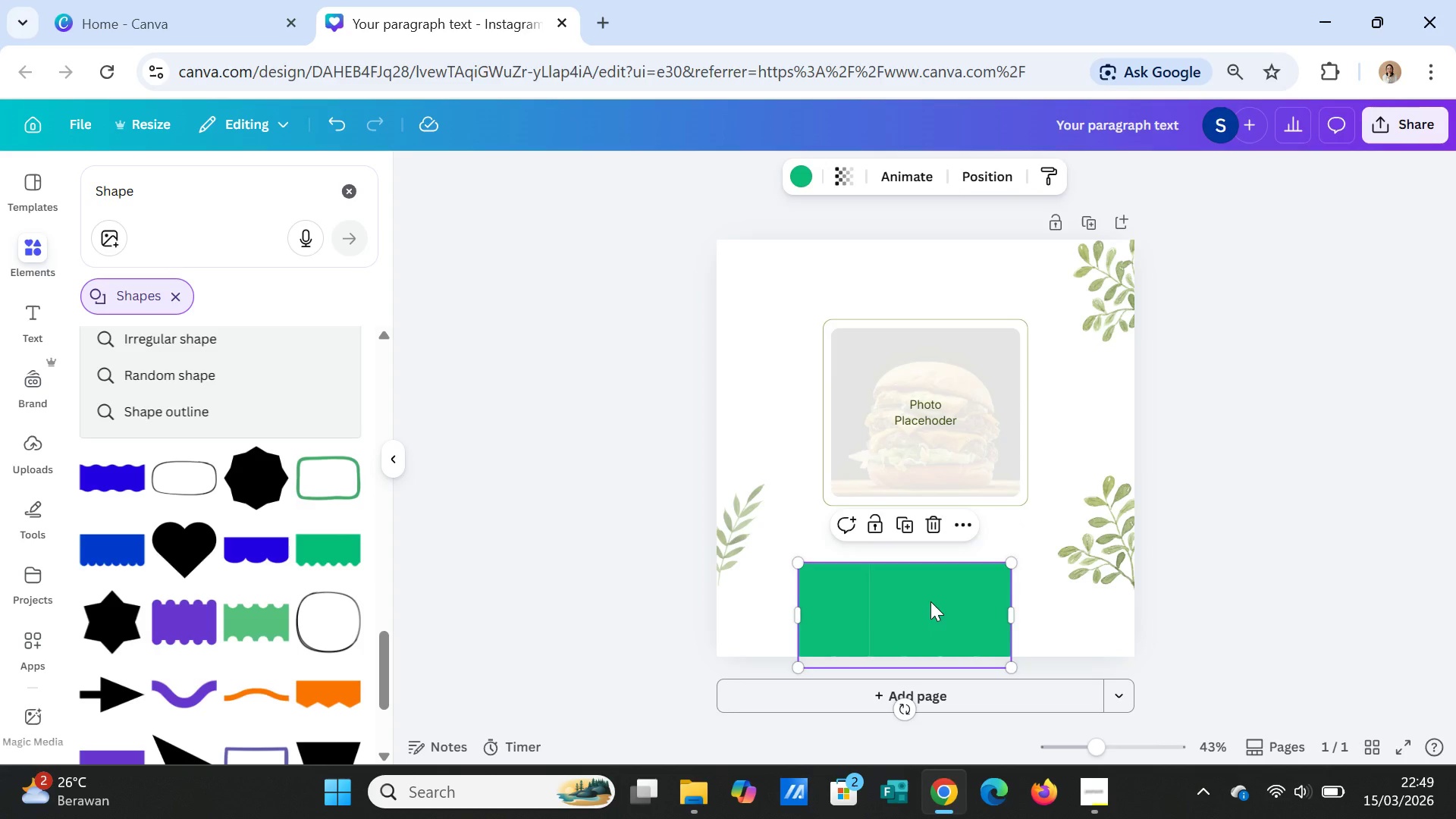 
key(Delete)
 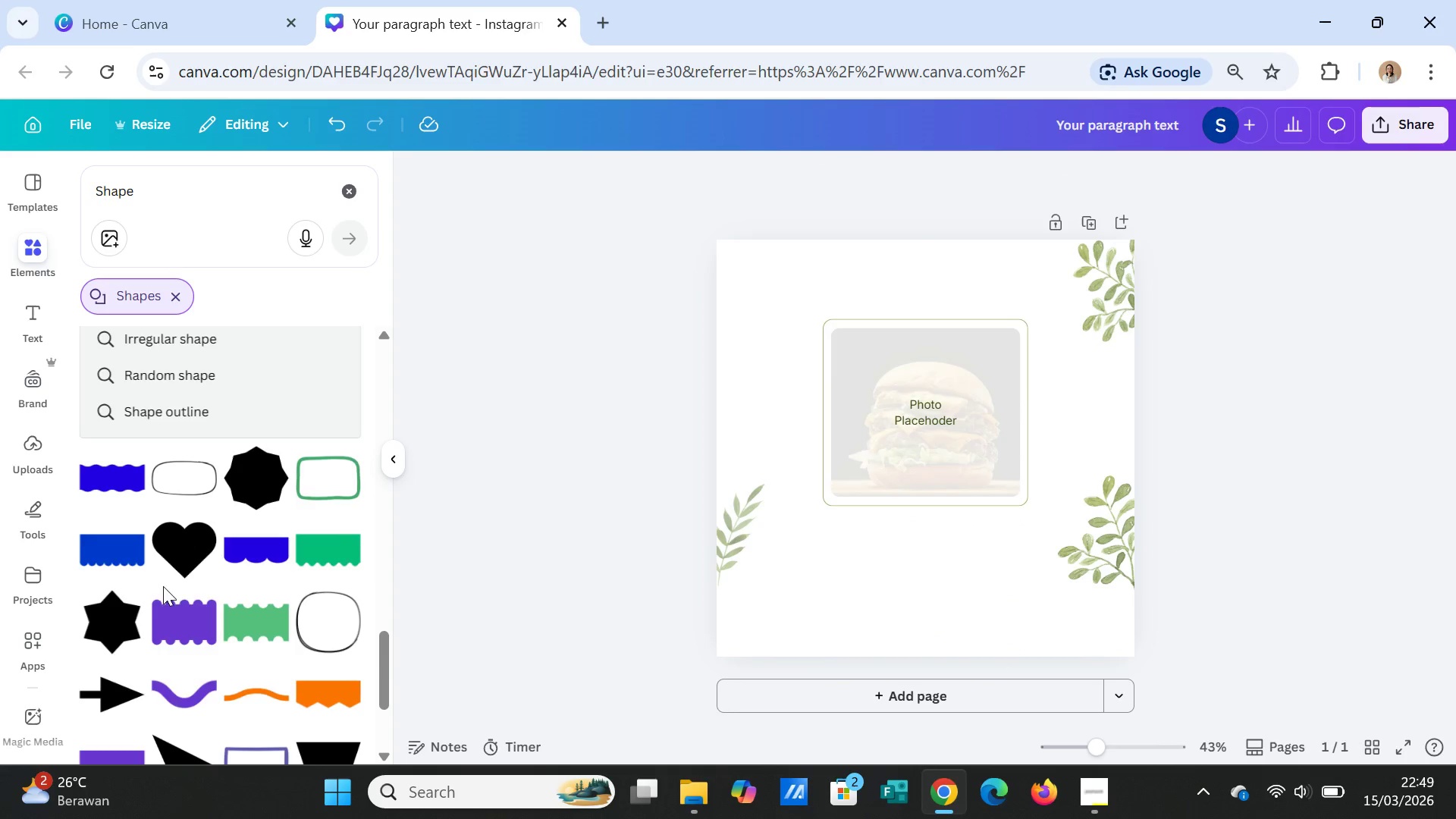 
scroll: coordinate [277, 610], scroll_direction: down, amount: 7.0
 